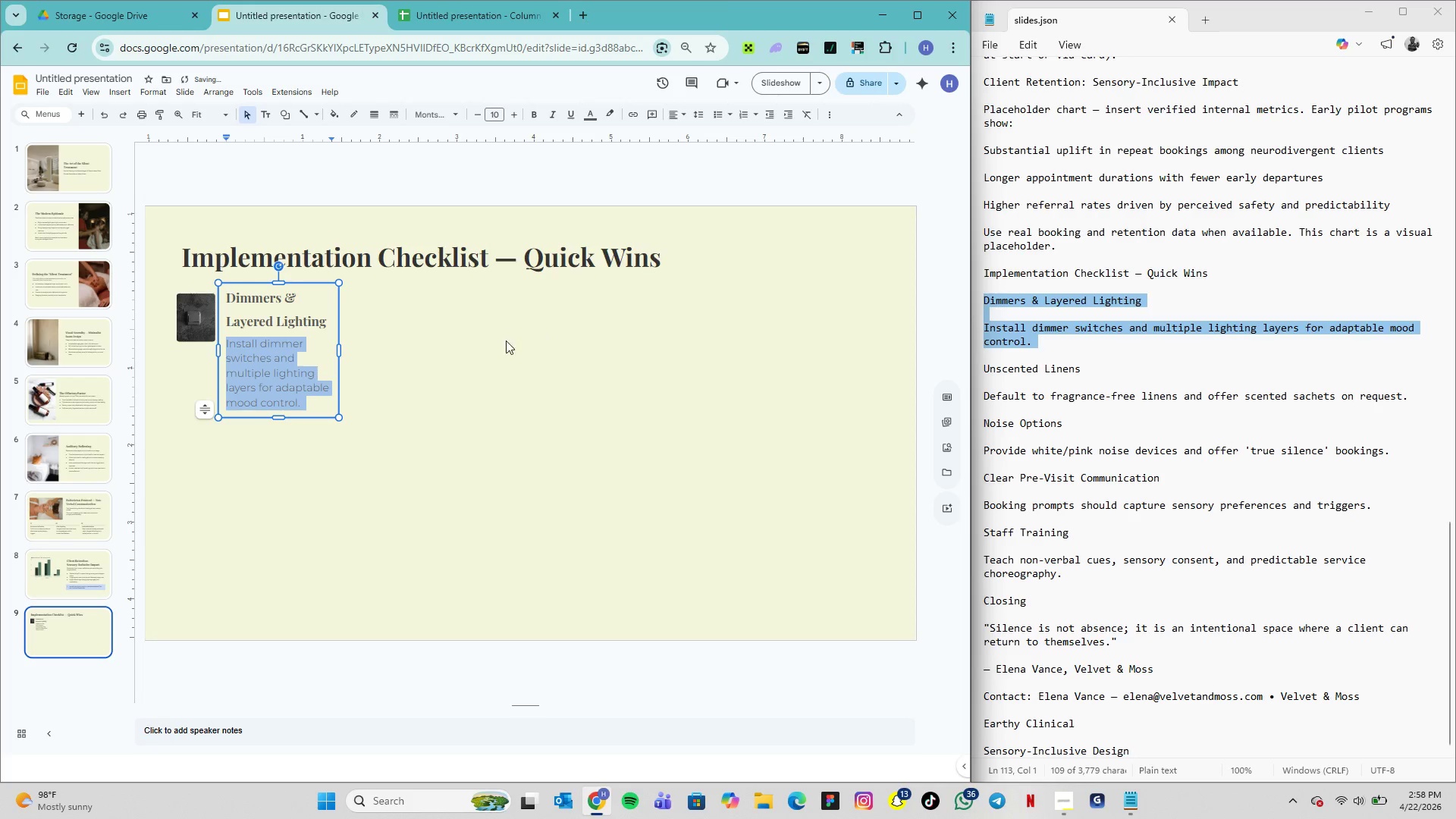 
left_click([466, 356])
 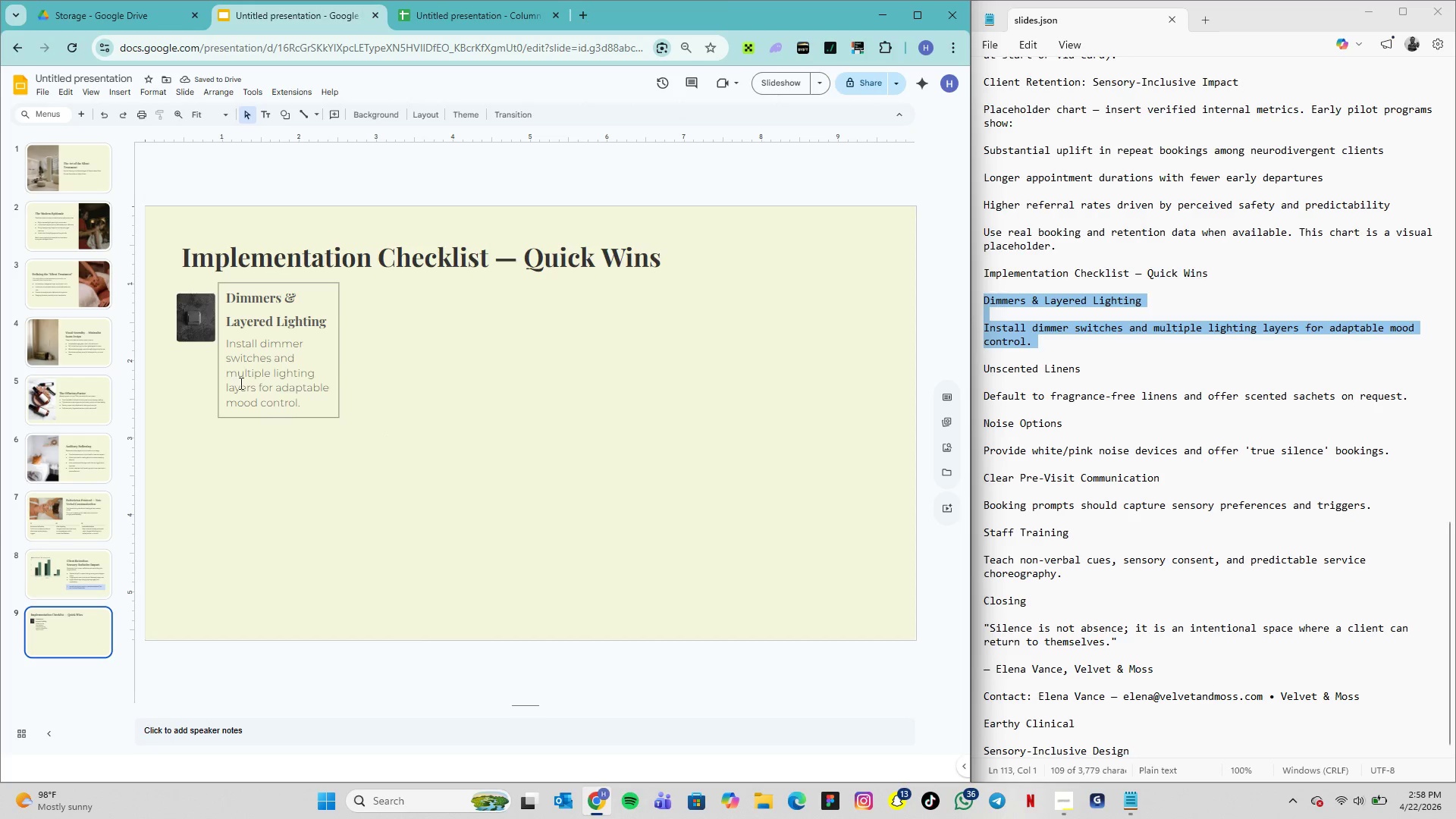 
double_click([259, 358])
 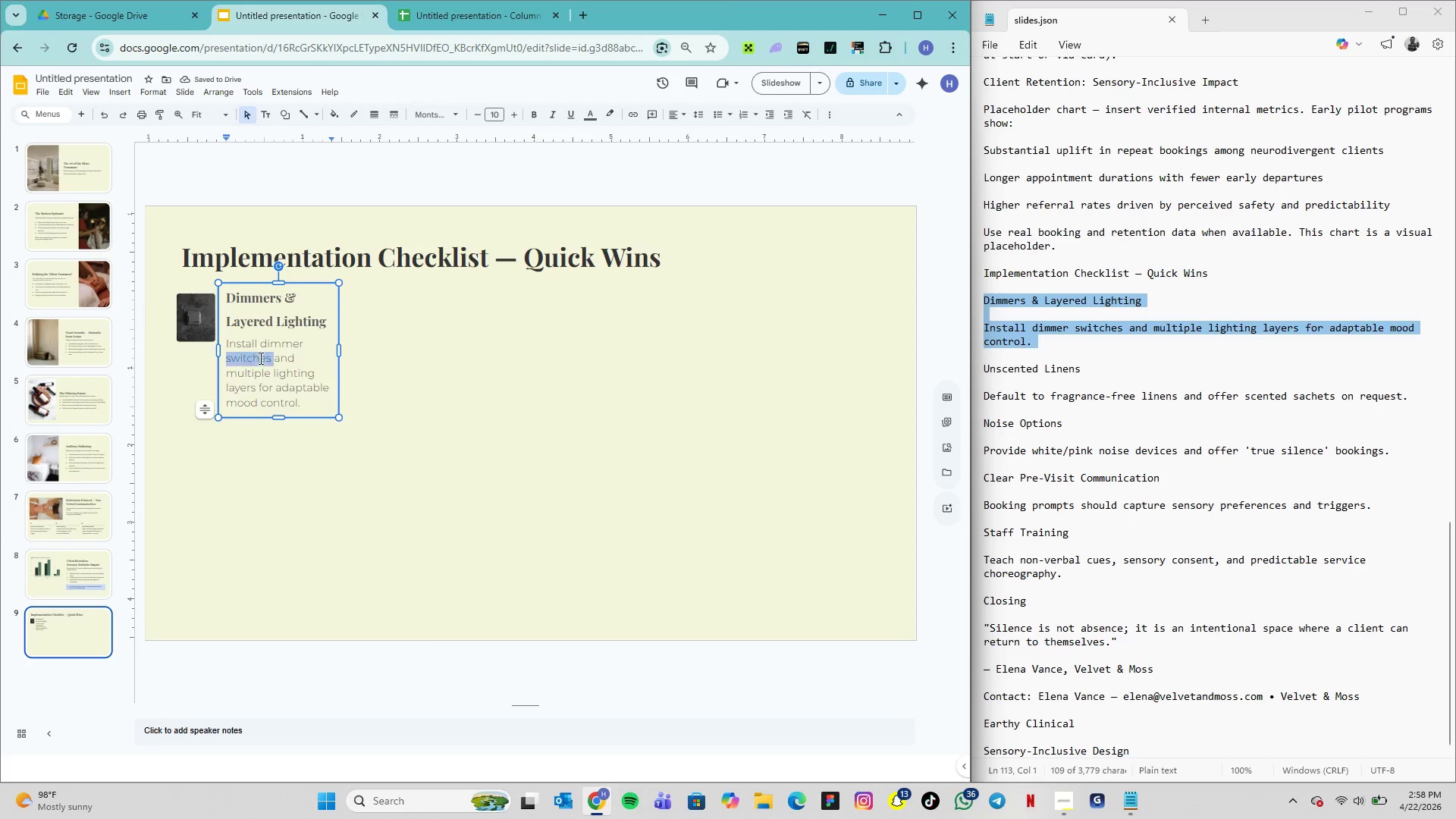 
triple_click([259, 358])
 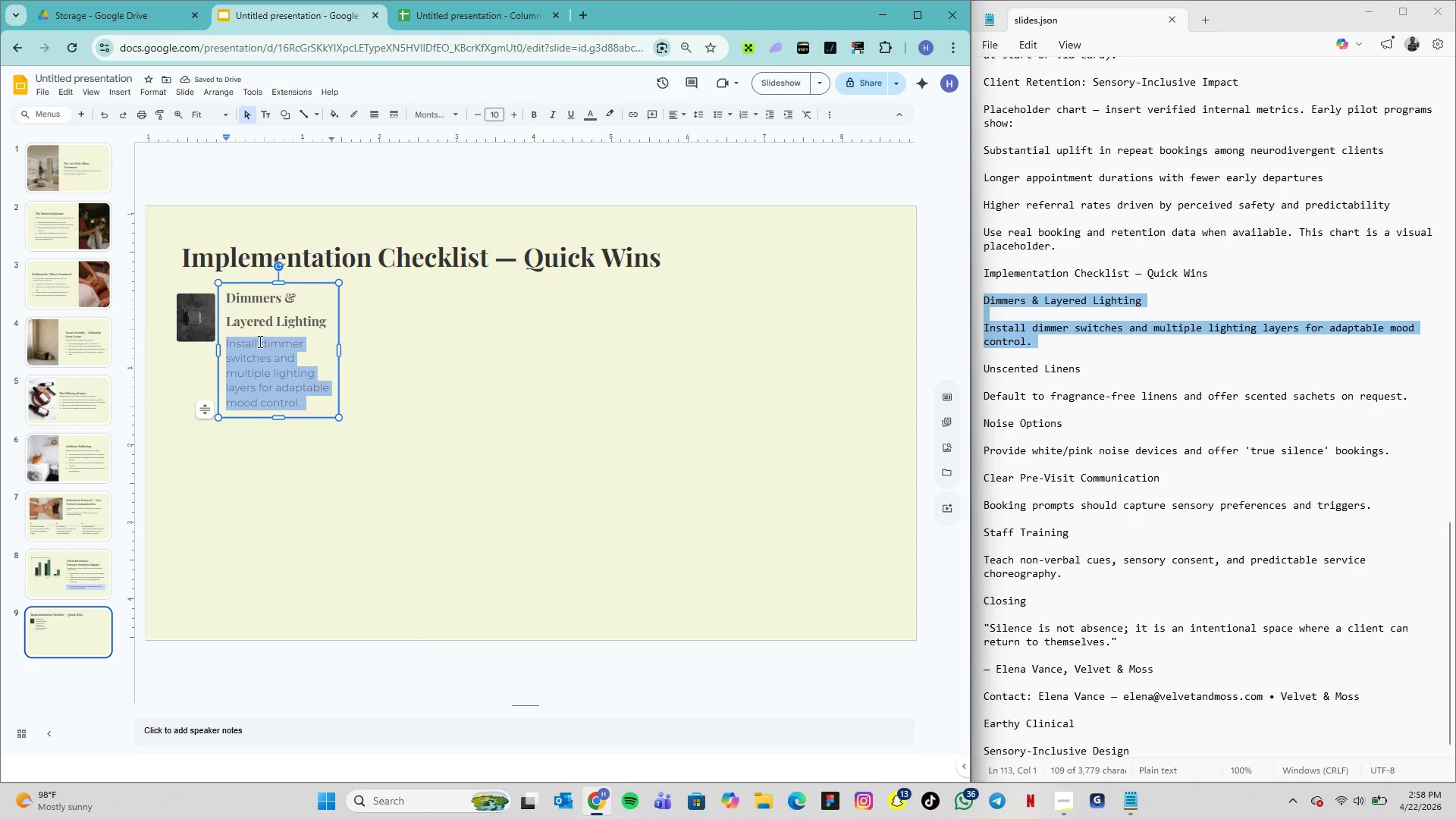 
mouse_move([589, 198])
 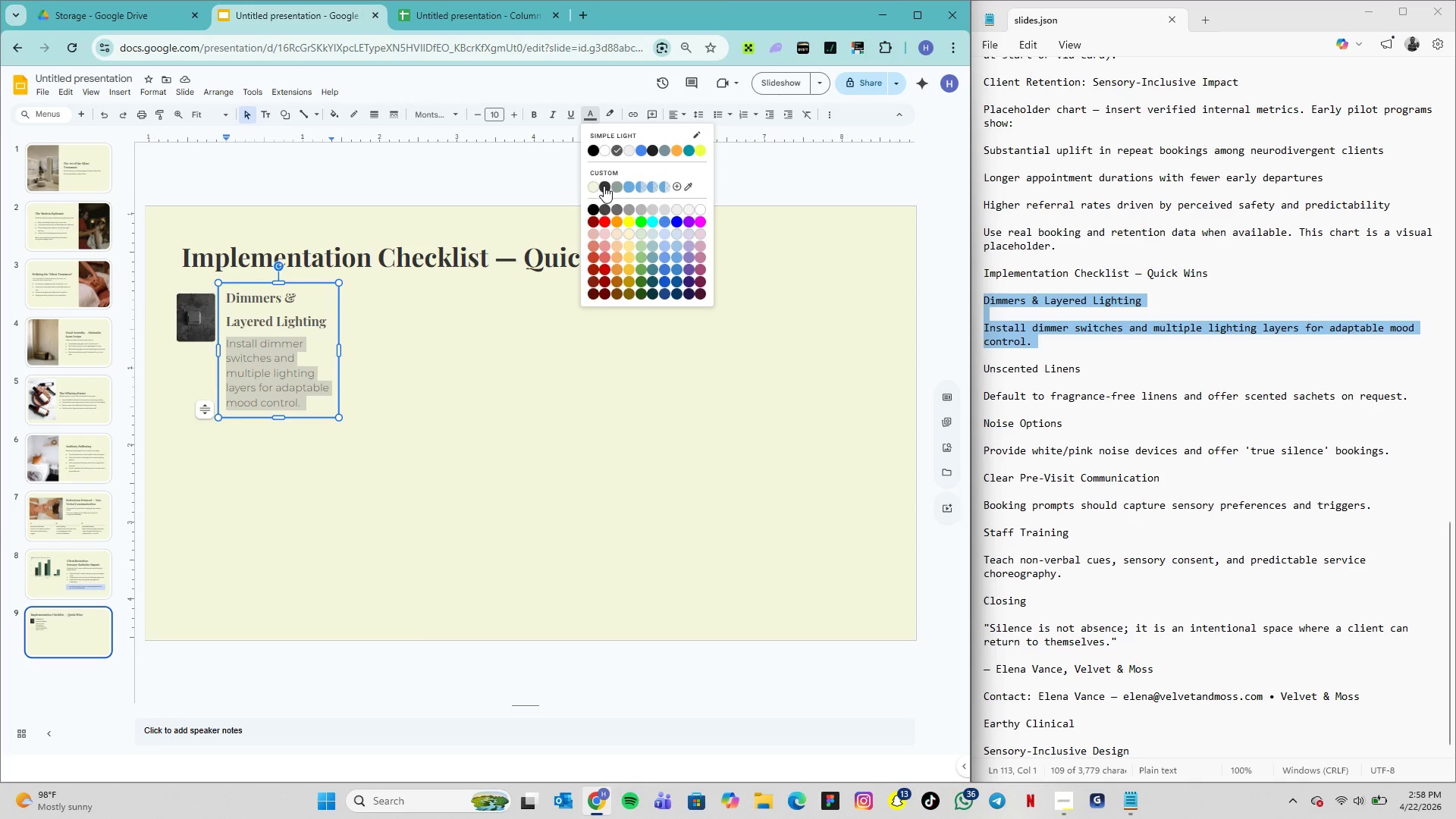 
left_click([604, 186])
 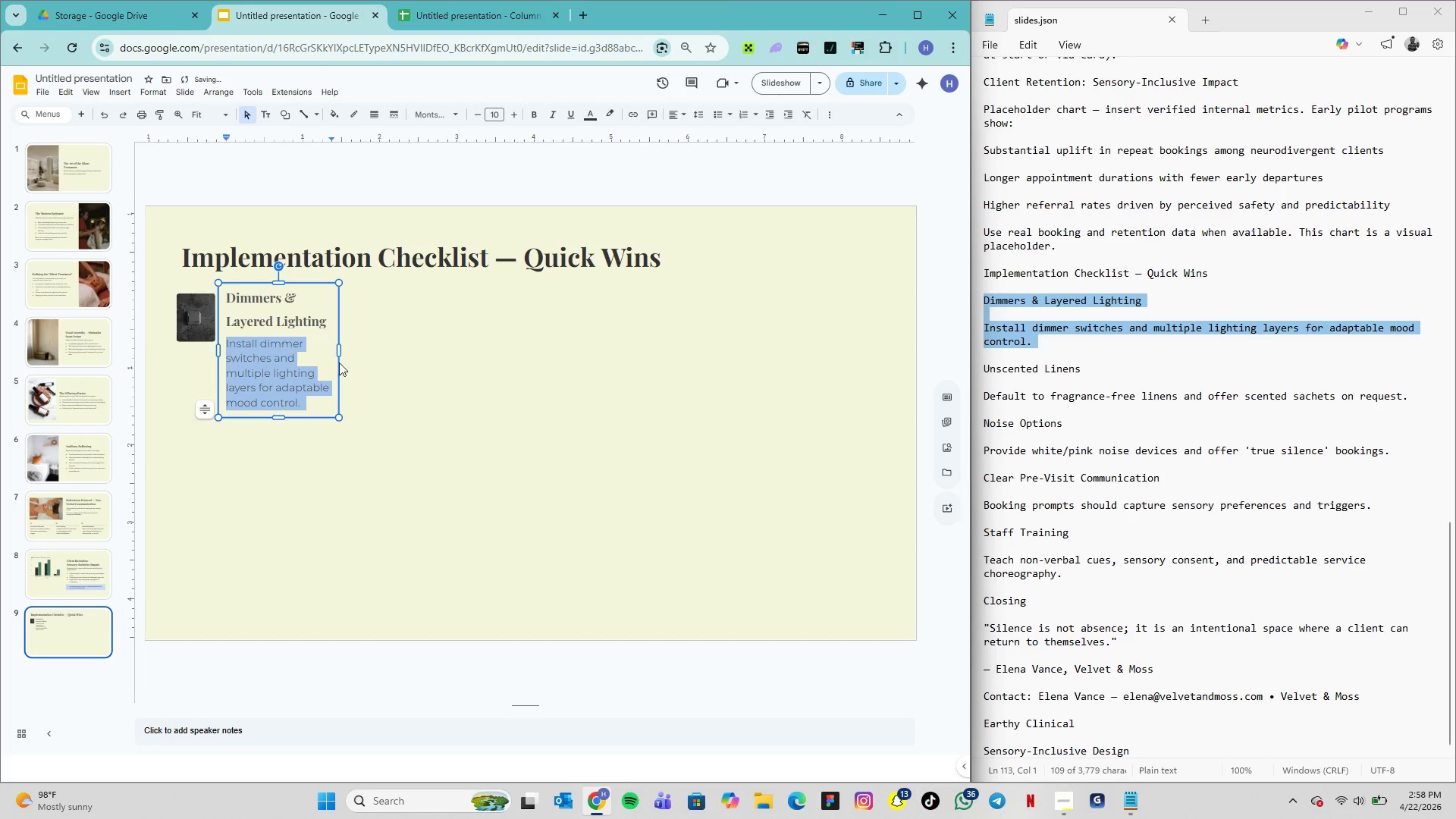 
left_click([334, 371])
 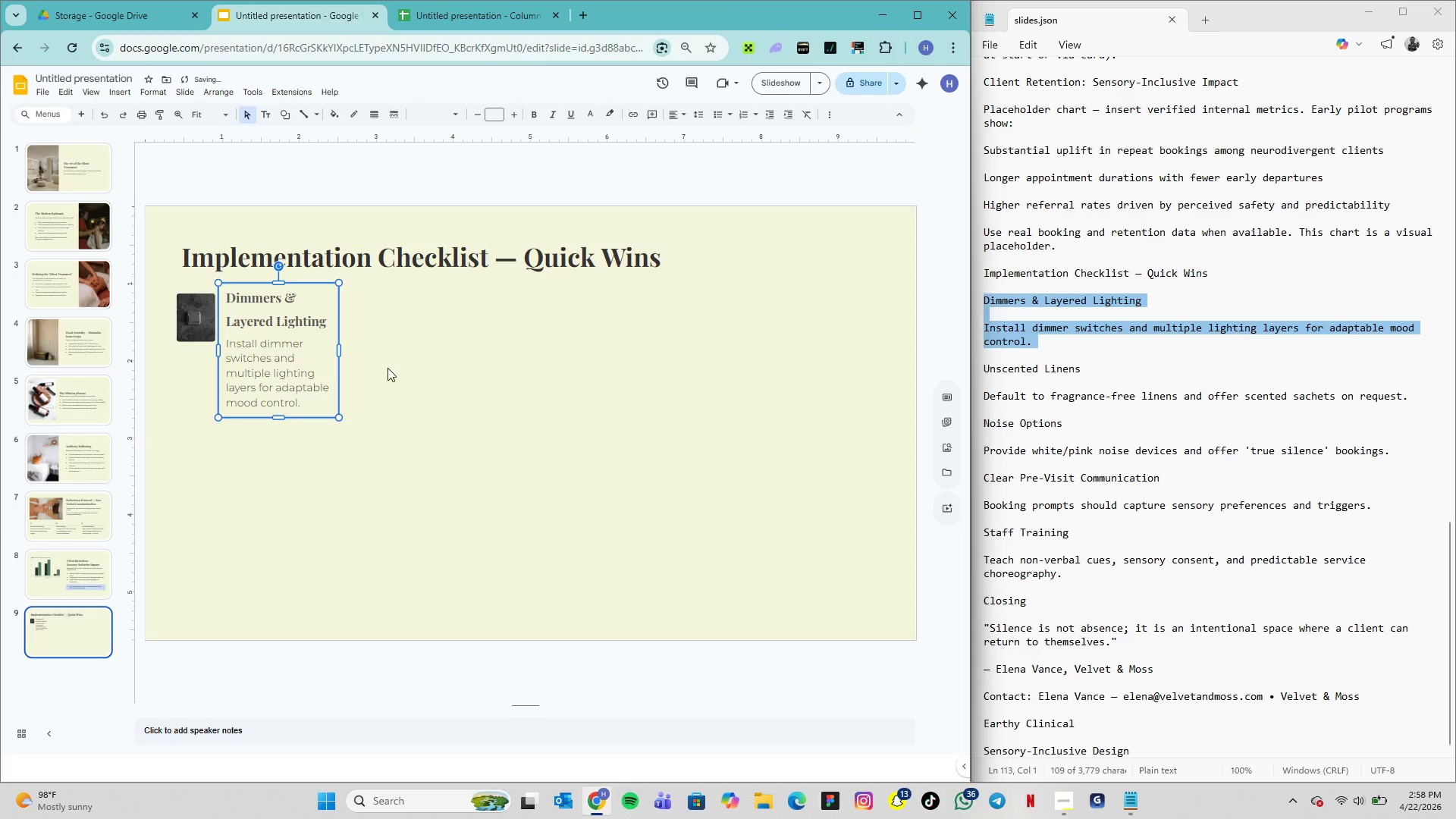 
left_click([388, 368])
 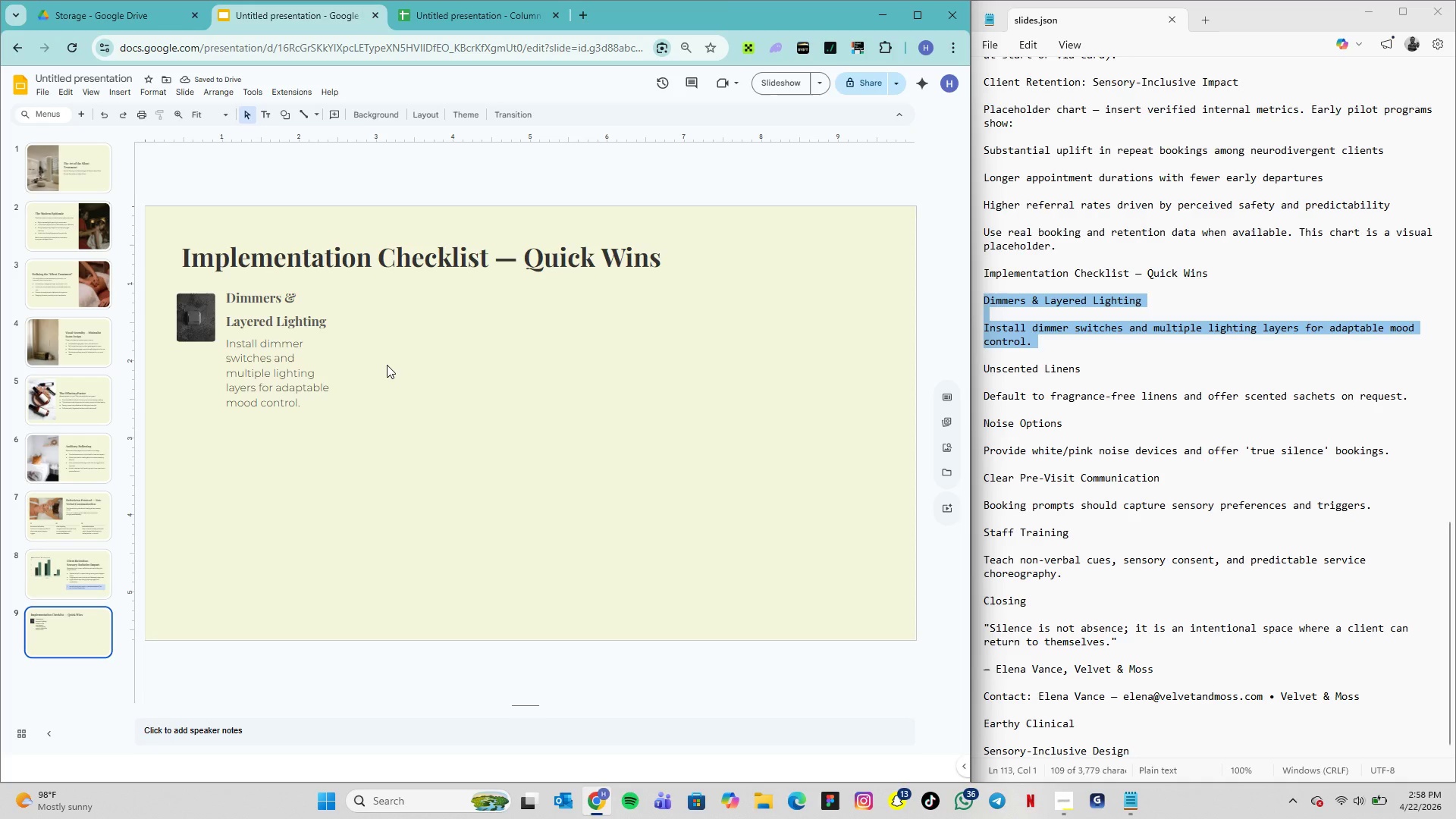 
mouse_move([289, 285])
 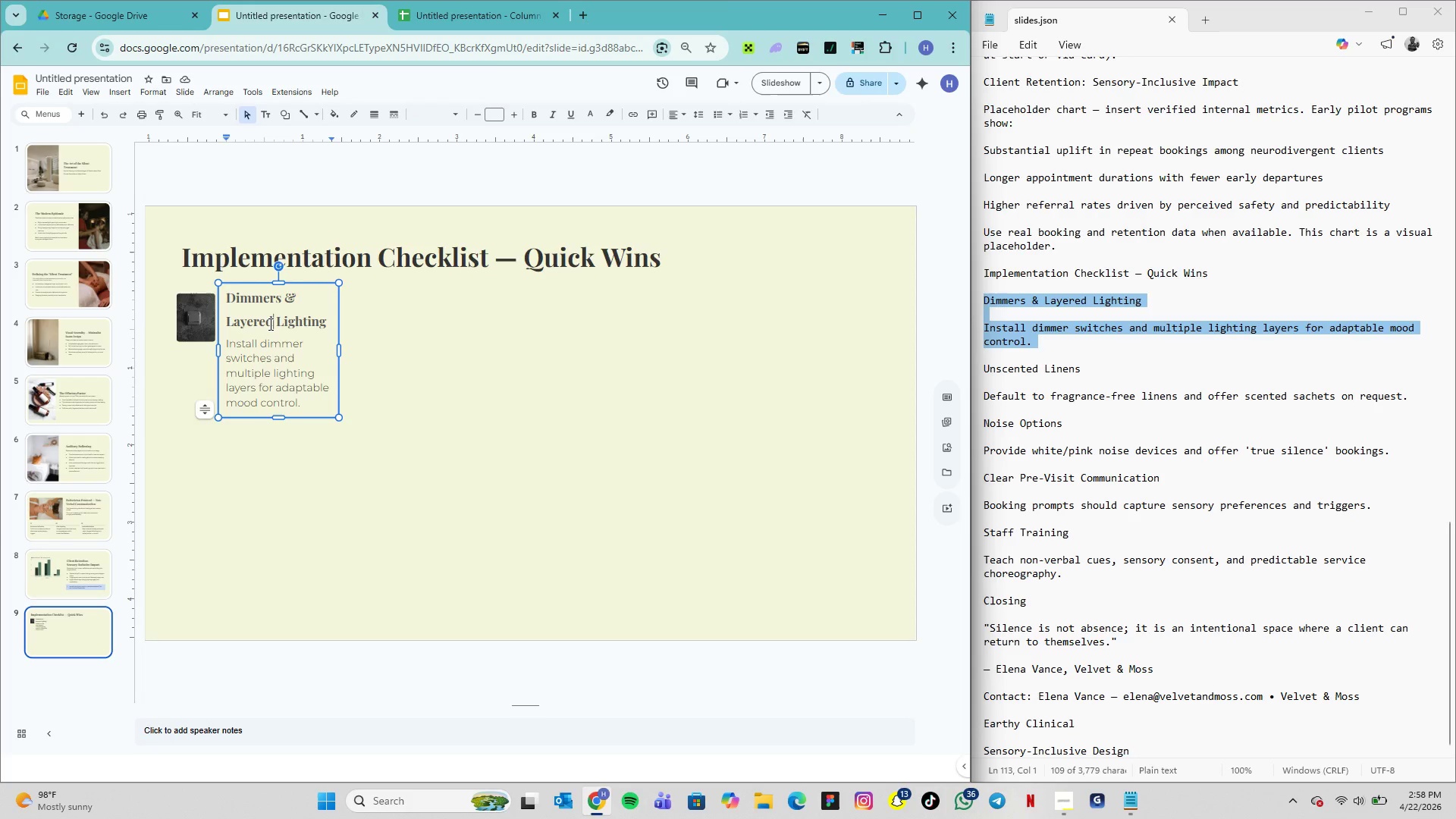 
double_click([269, 324])
 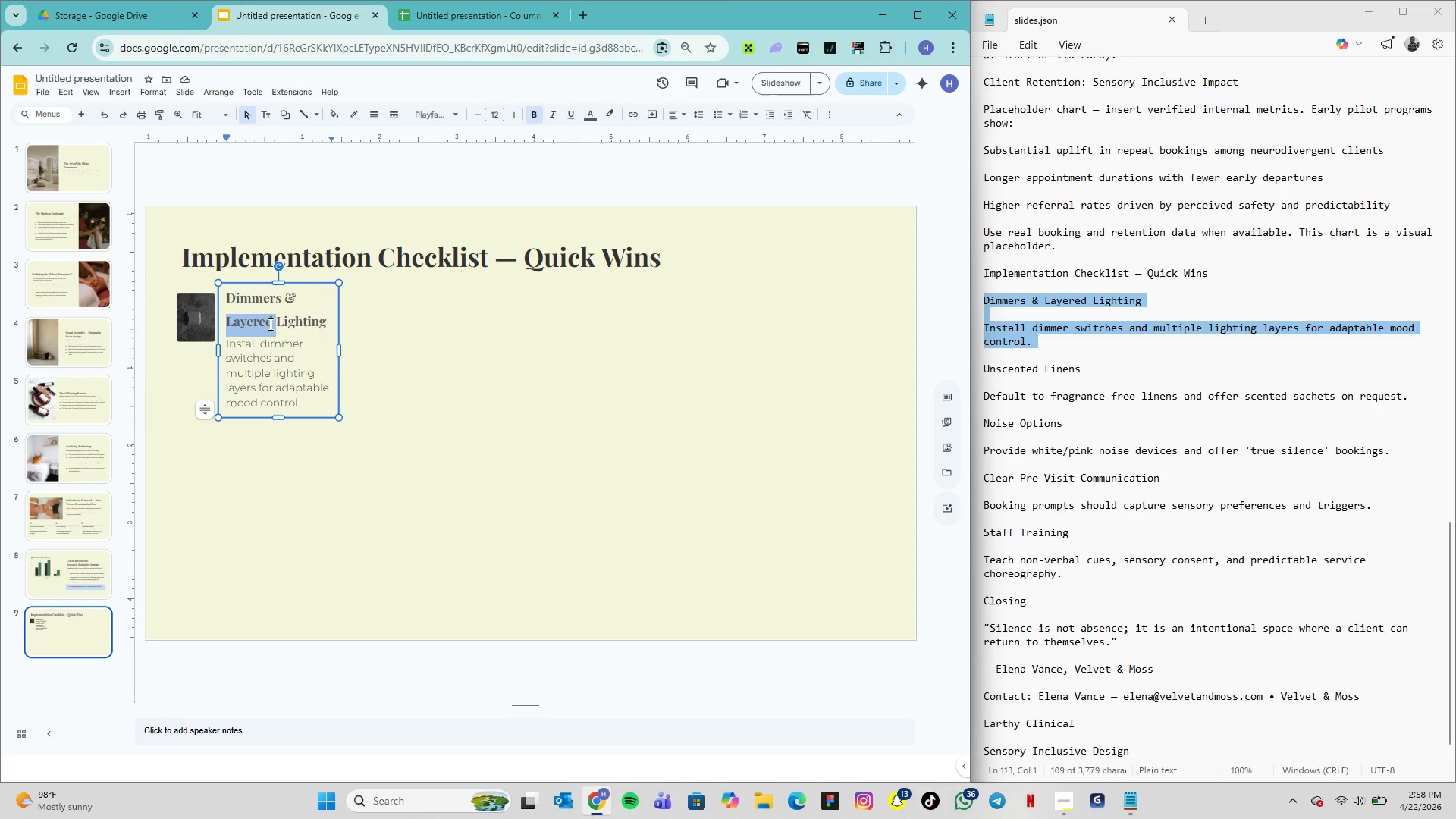 
triple_click([269, 324])
 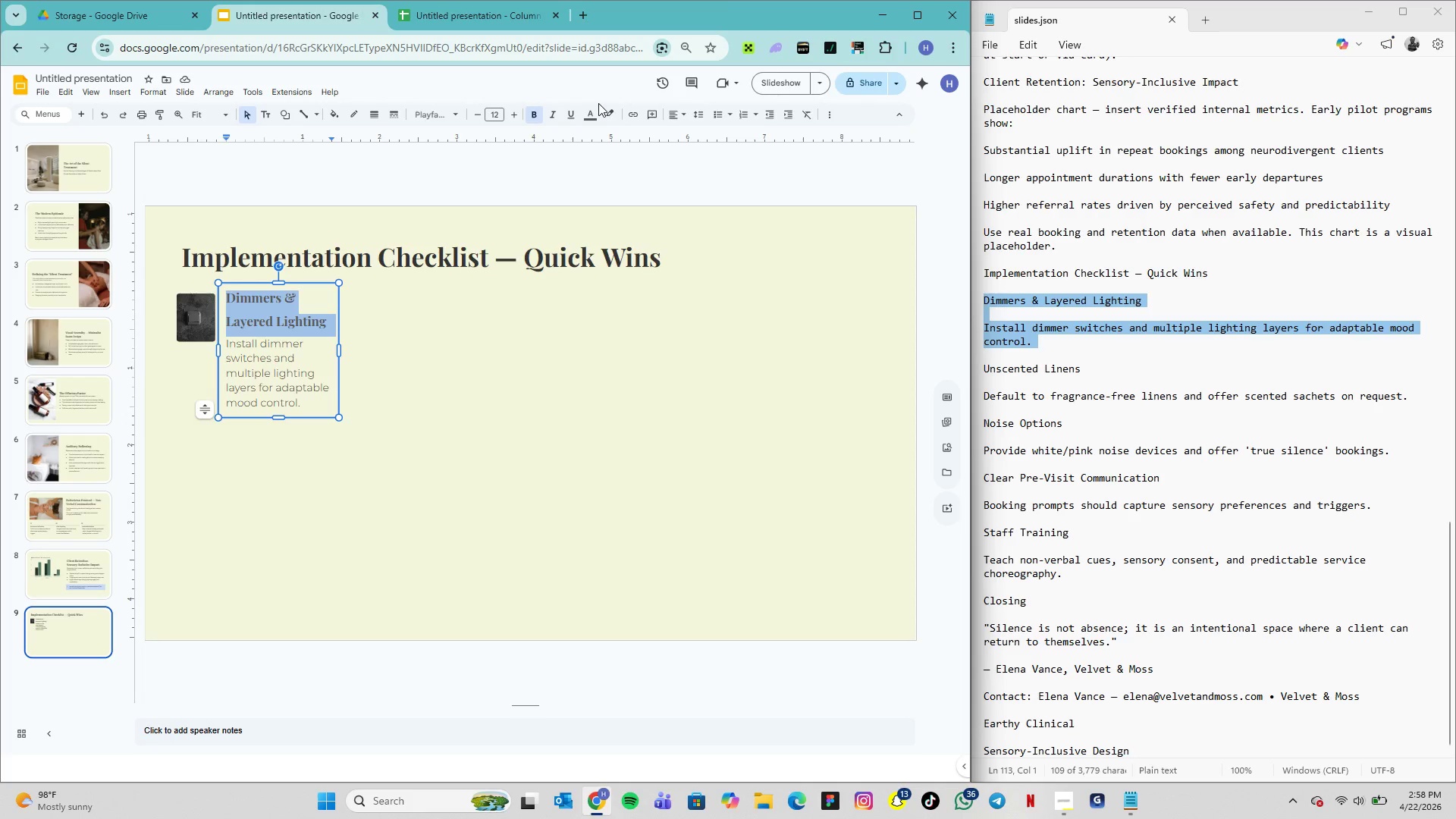 
left_click([595, 111])
 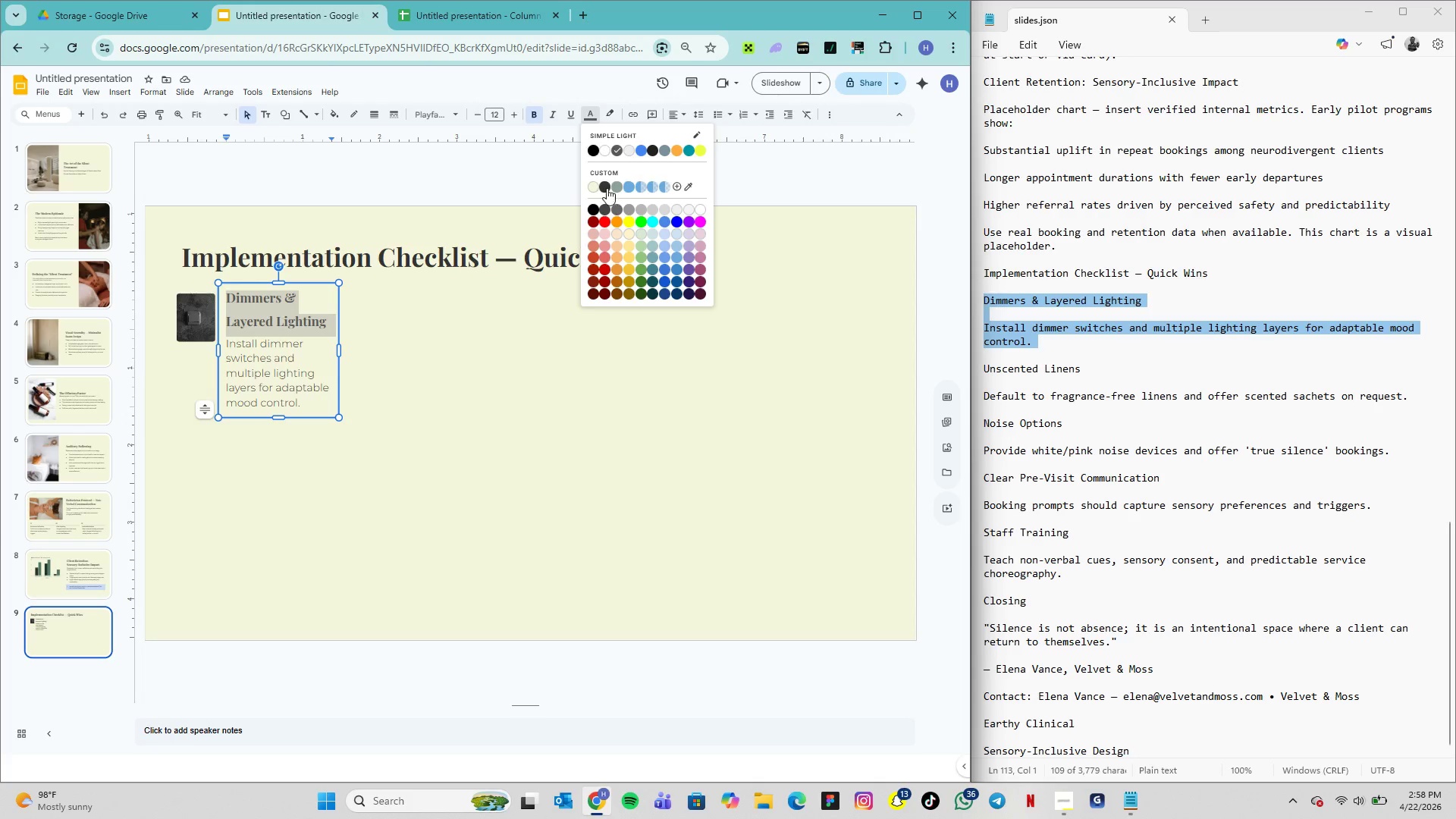 
left_click([607, 188])
 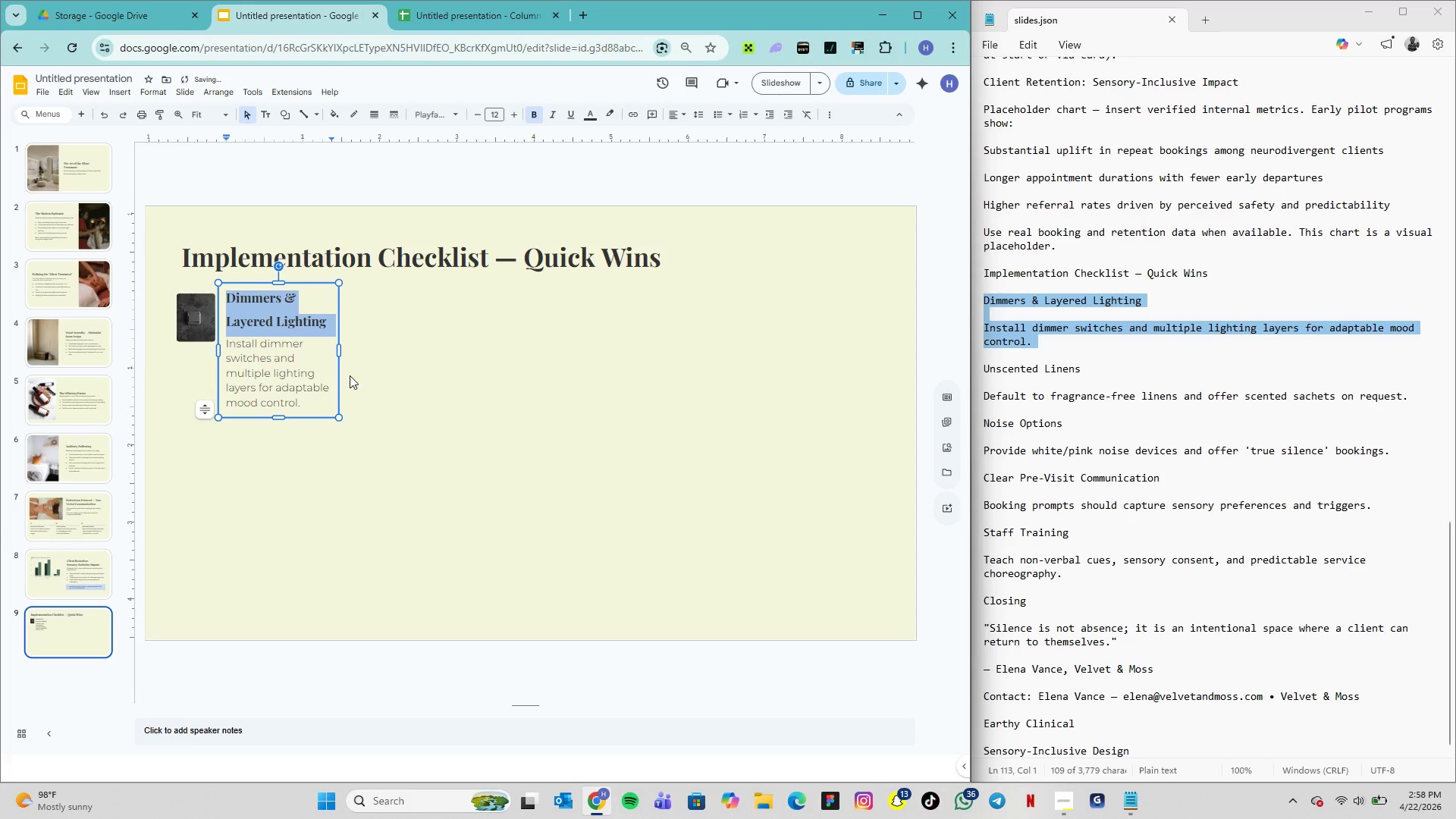 
left_click([352, 375])
 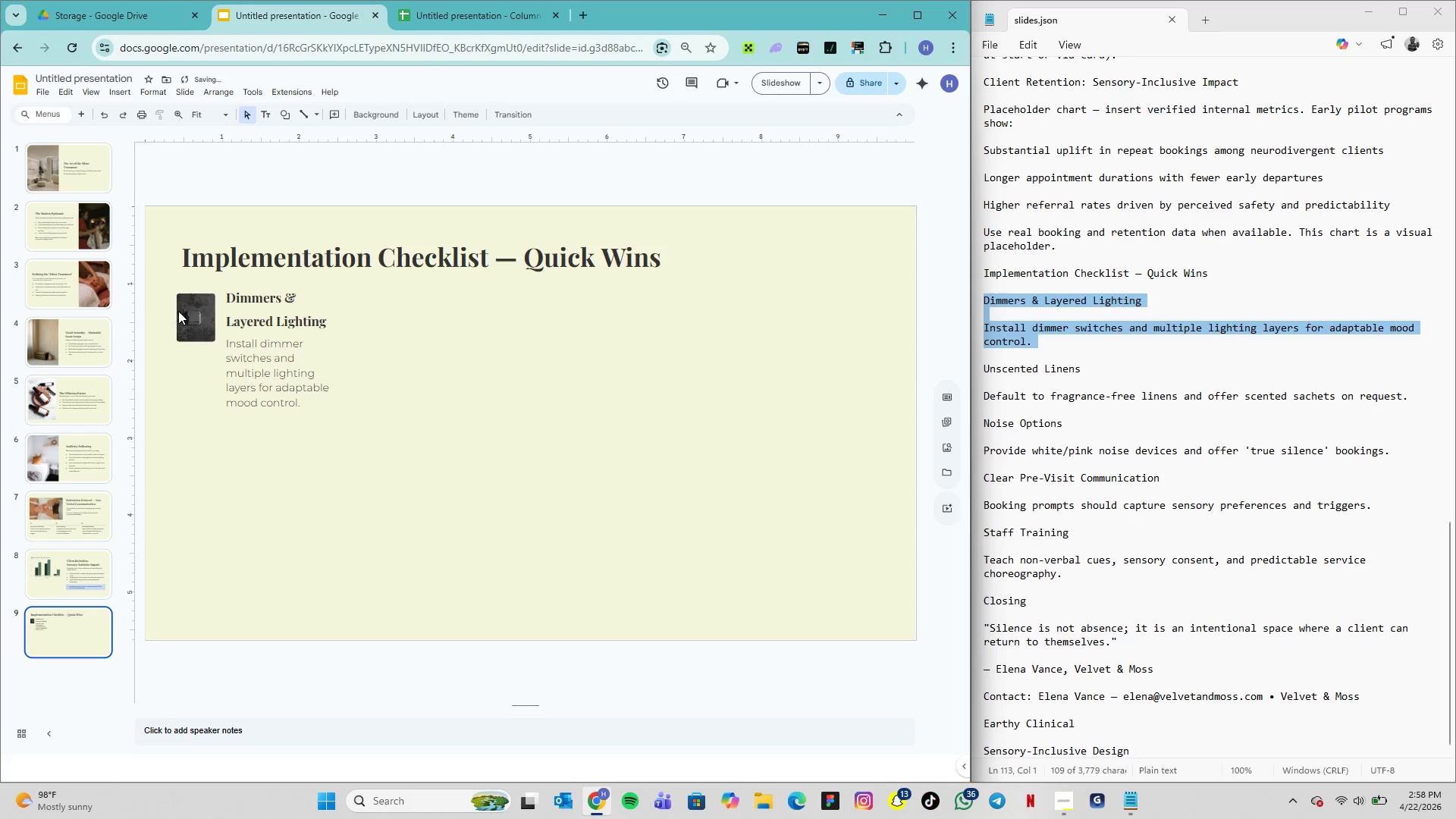 
left_click([181, 312])
 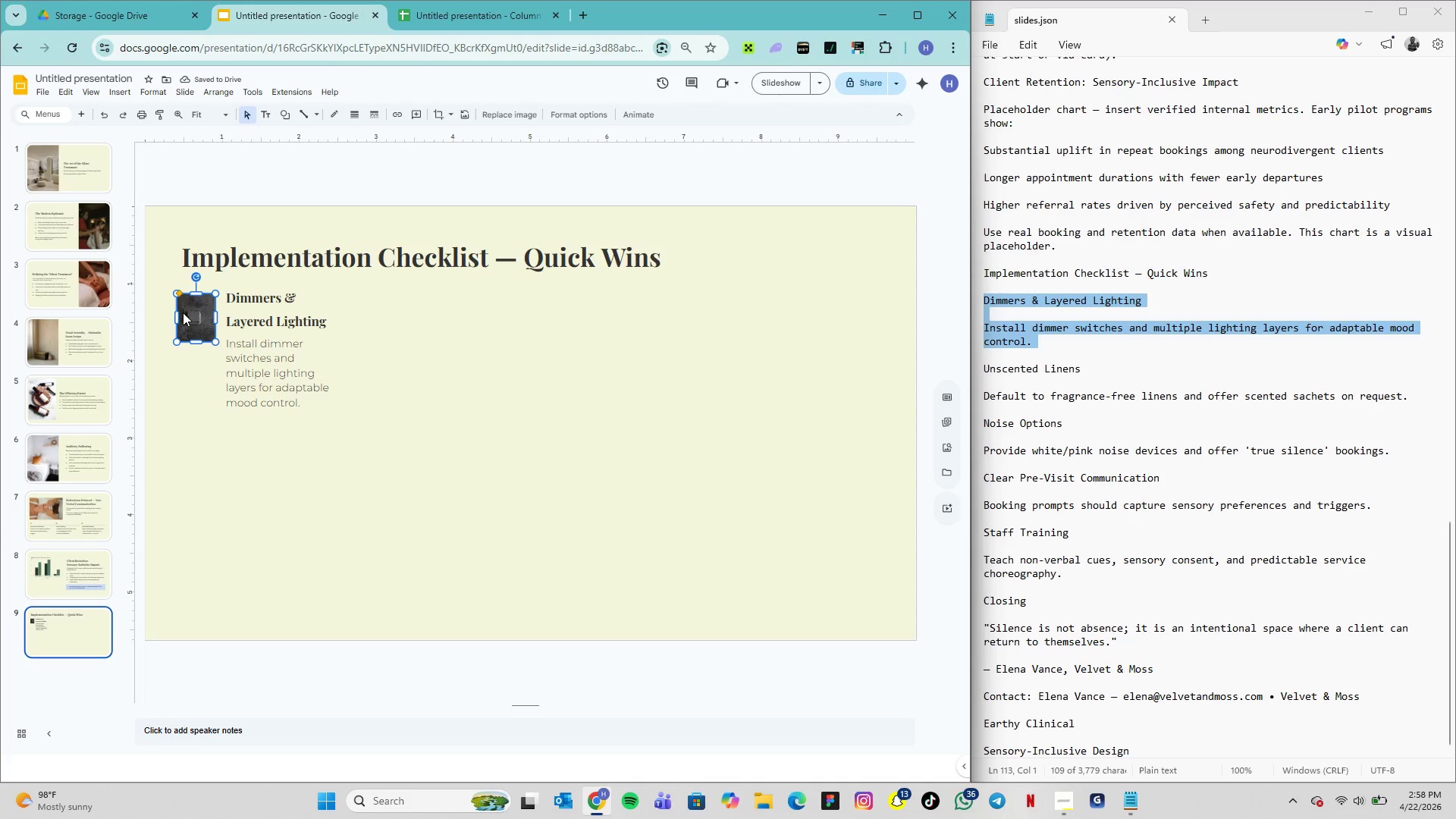 
hold_key(key=ShiftLeft, duration=1.41)
left_click([247, 293])
 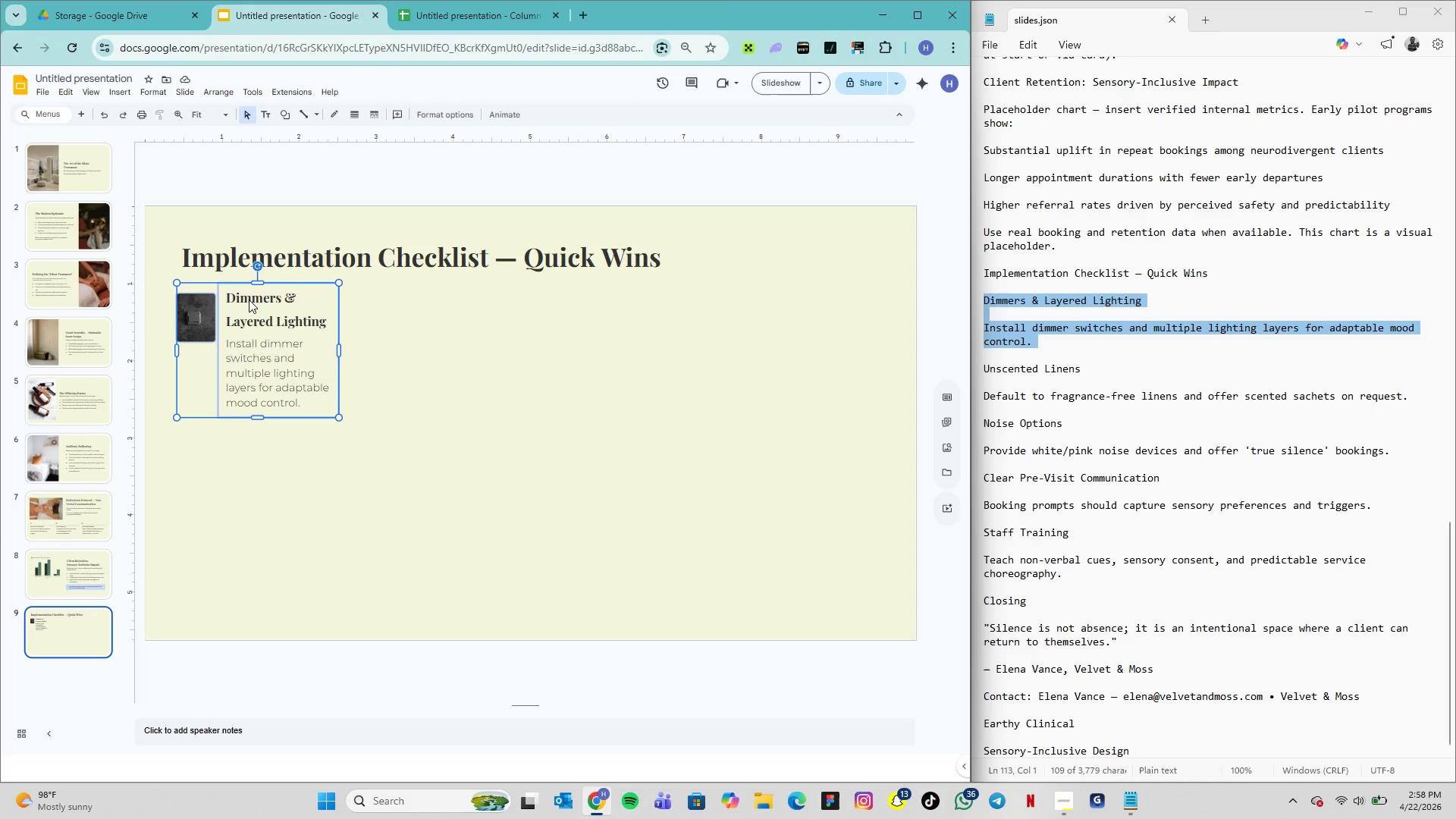 
right_click([261, 322])
 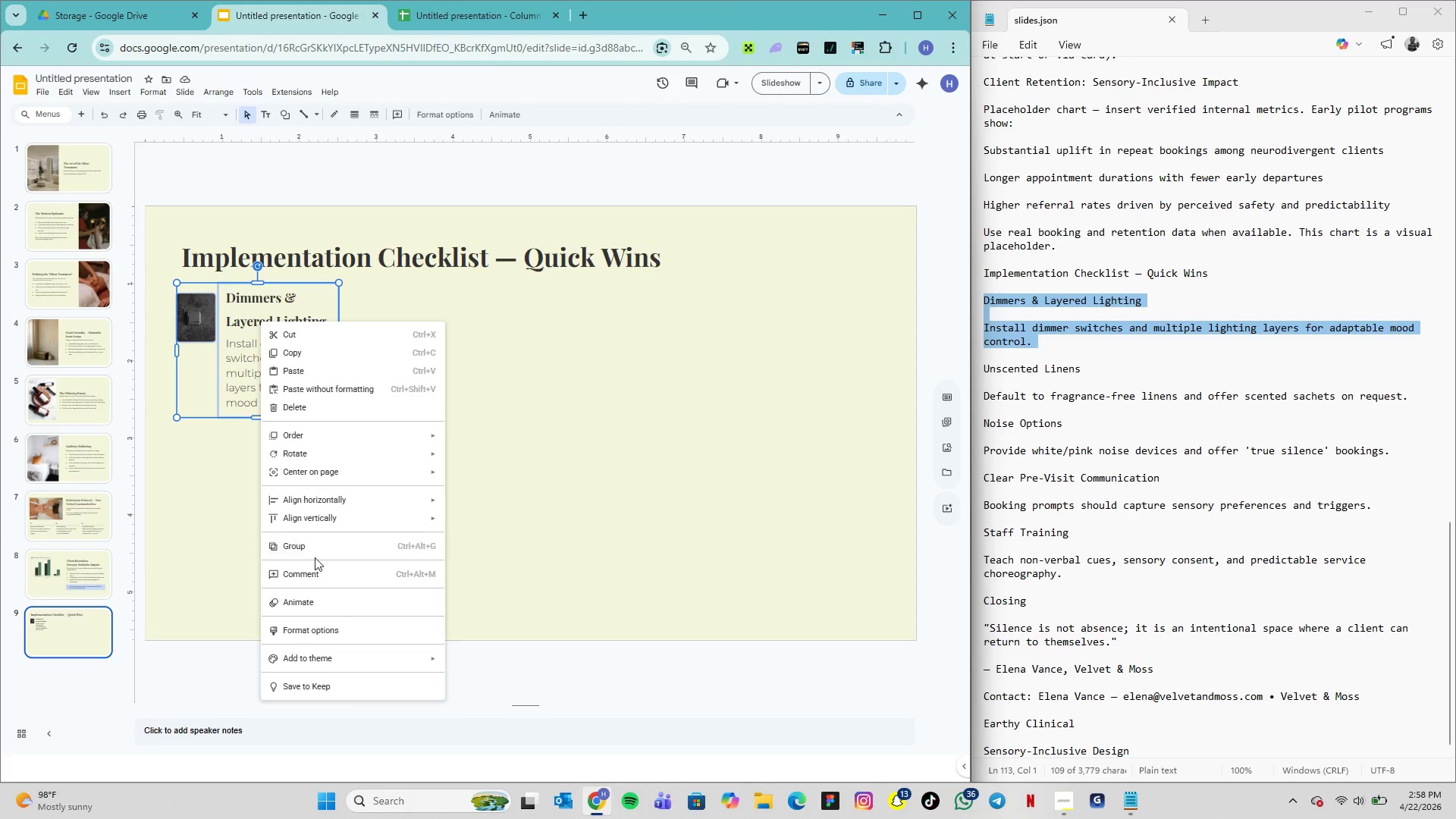 
left_click([311, 553])
 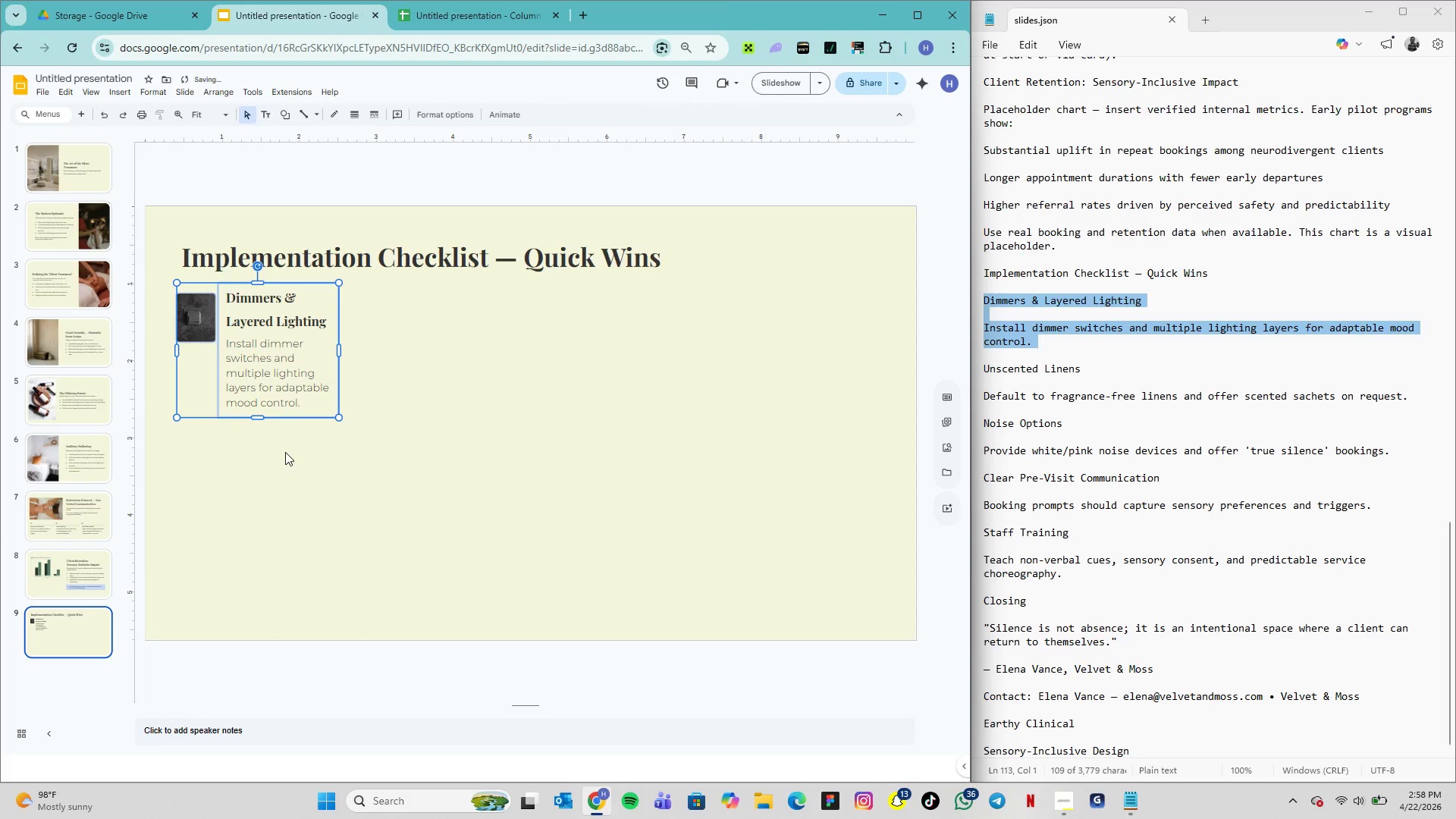 
key(Control+D)
 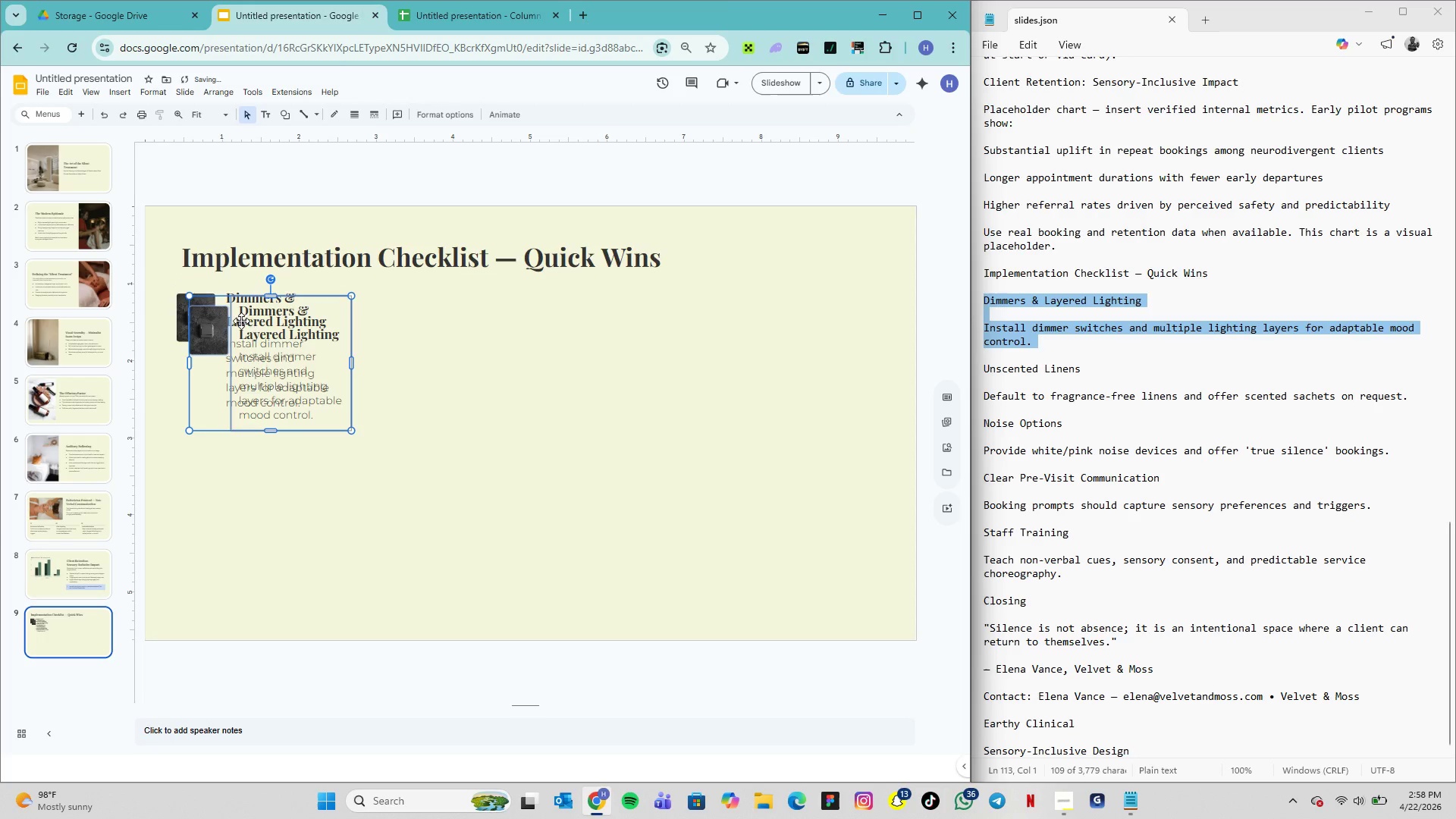 
left_click_drag(start_coordinate=[243, 319], to_coordinate=[405, 318])
 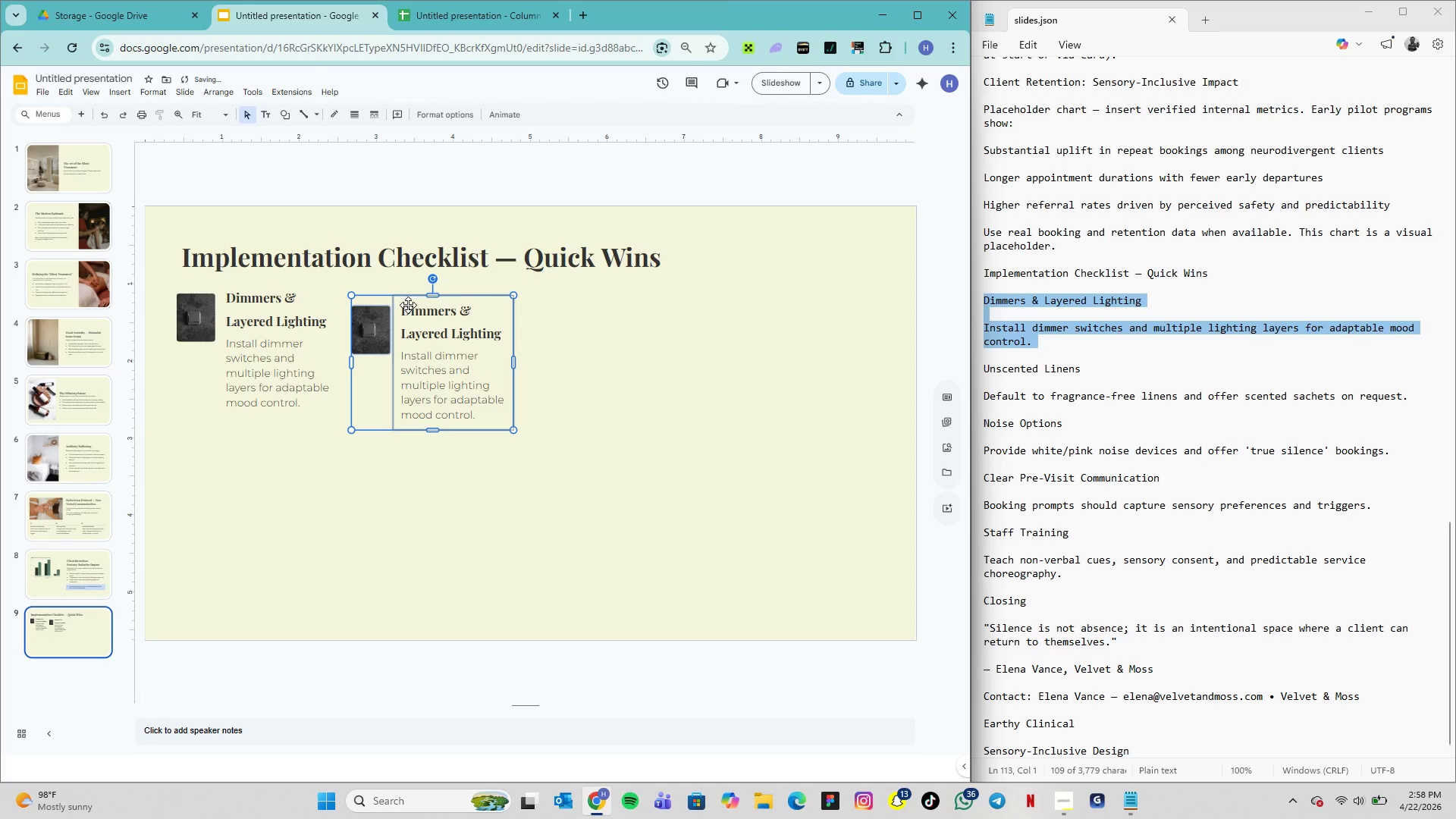 
left_click_drag(start_coordinate=[410, 307], to_coordinate=[400, 294])
 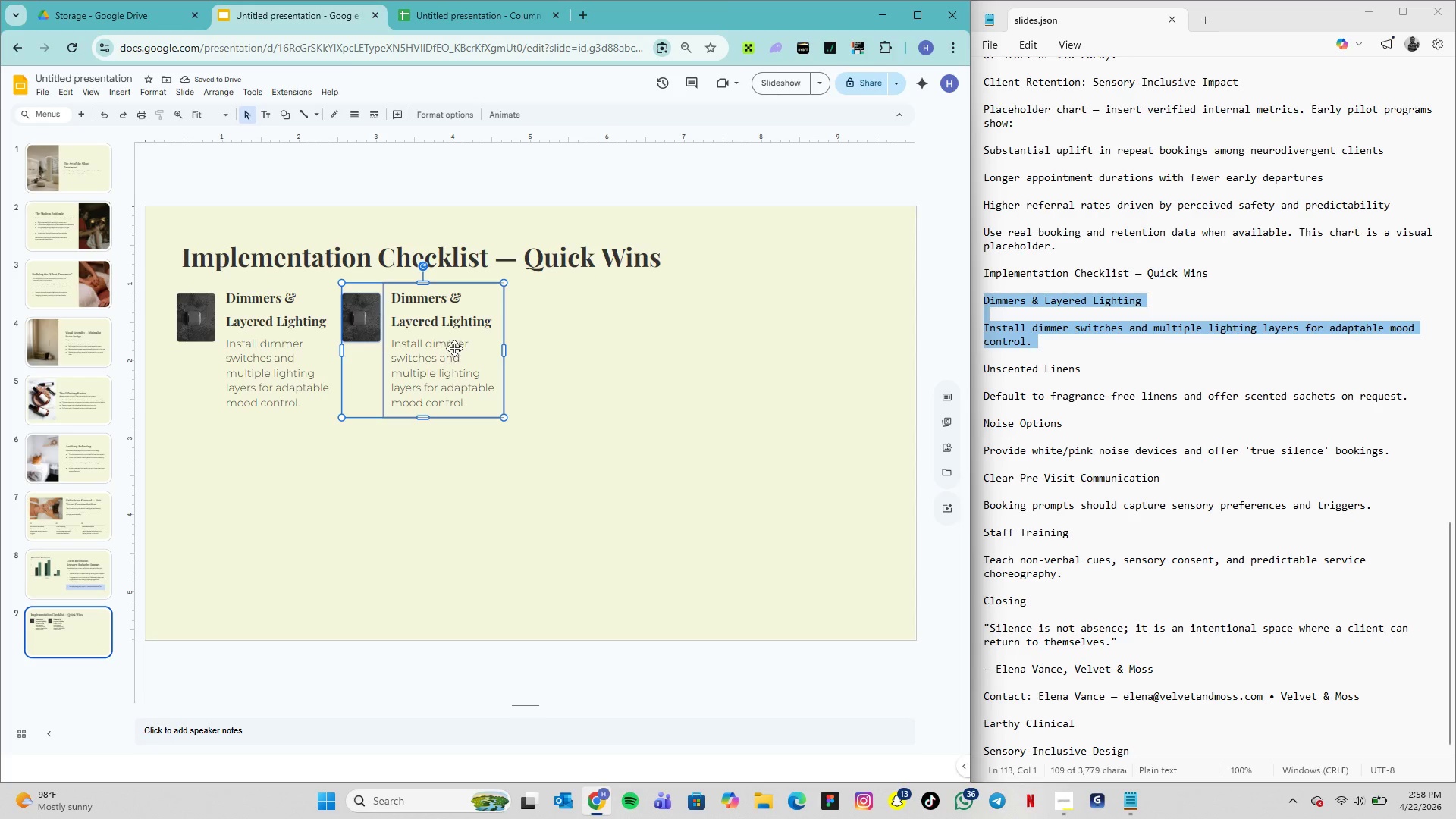 
key(Control+D)
 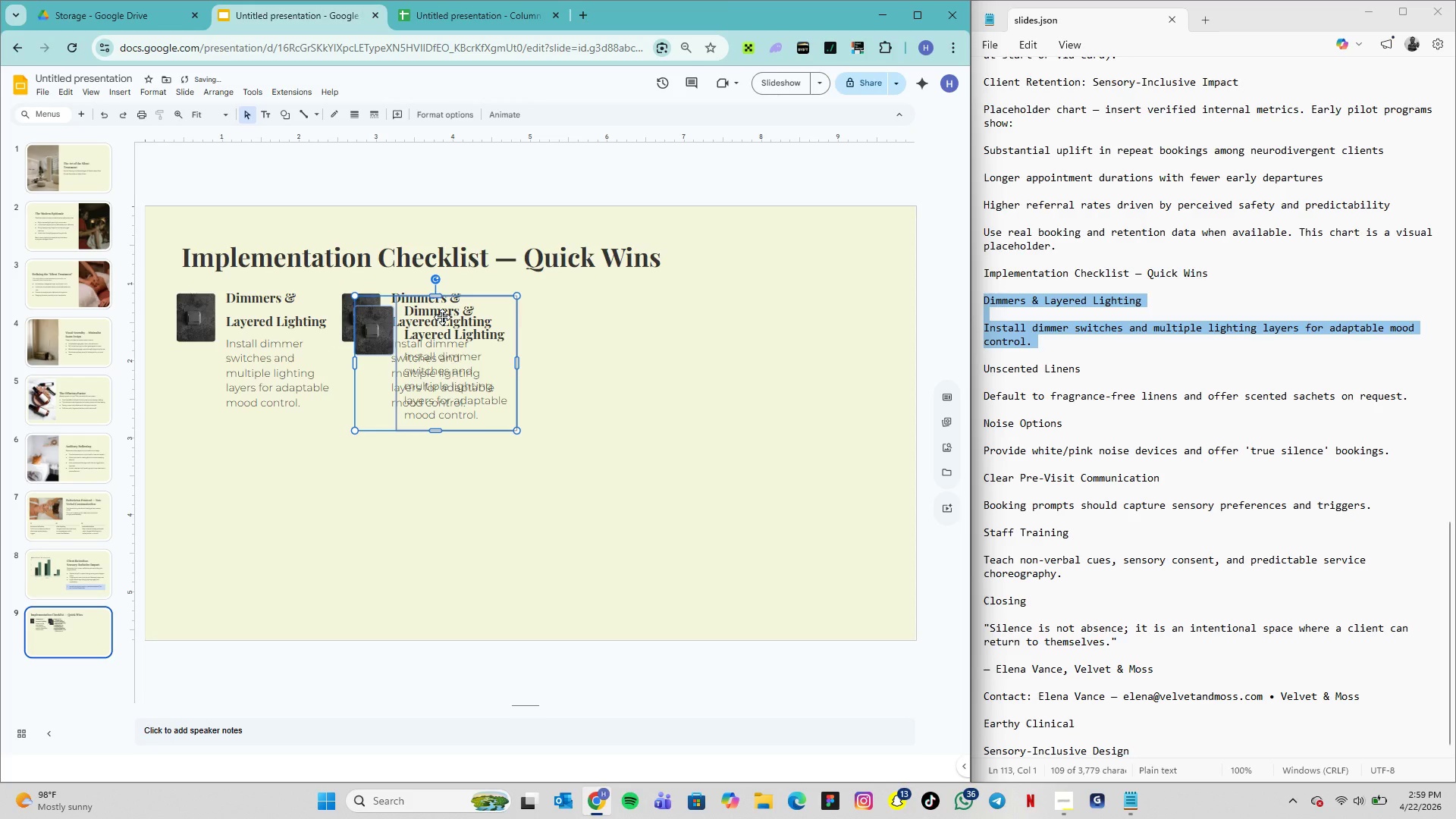 
left_click_drag(start_coordinate=[442, 317], to_coordinate=[604, 306])
 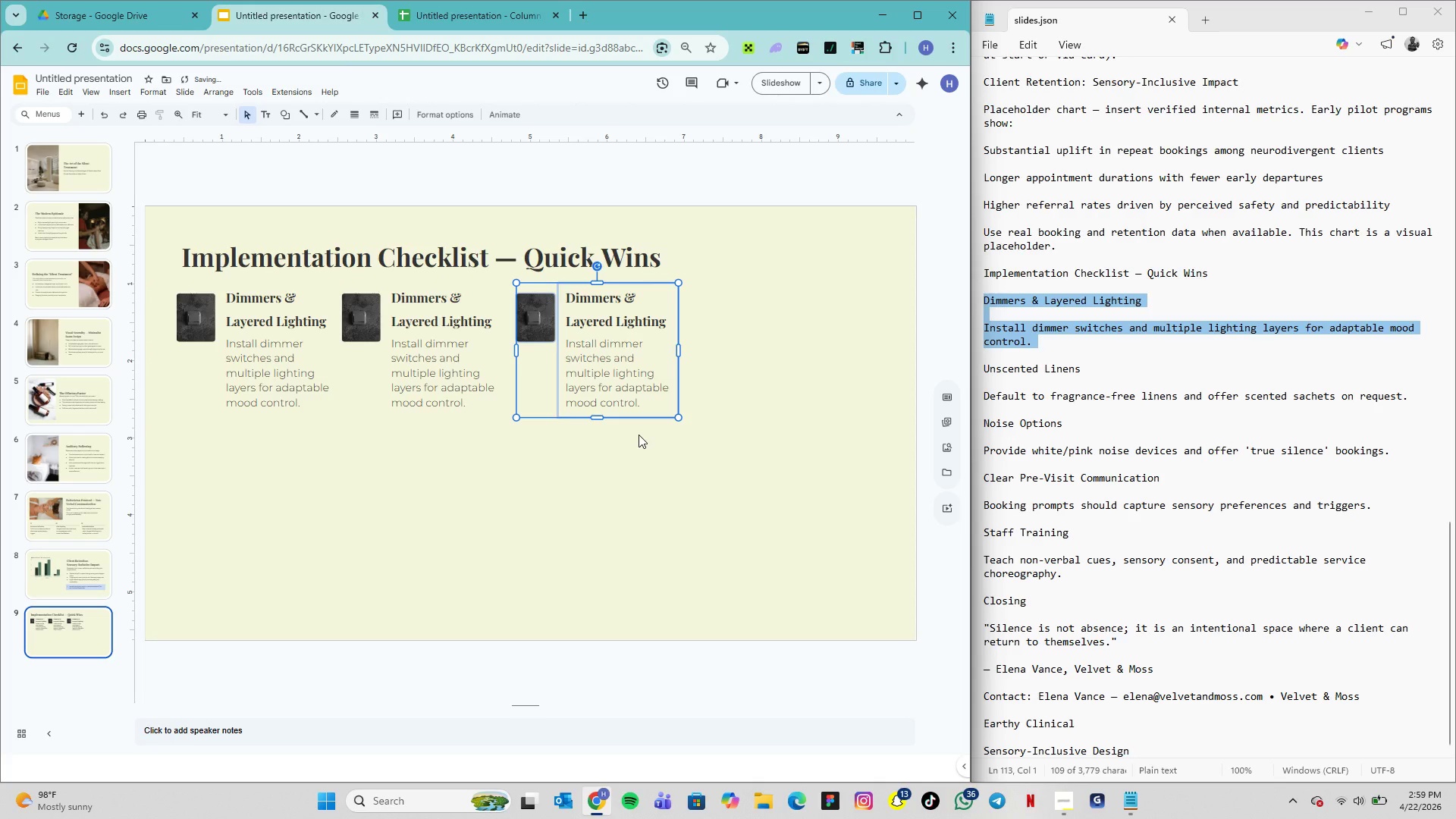 
left_click([639, 435])
 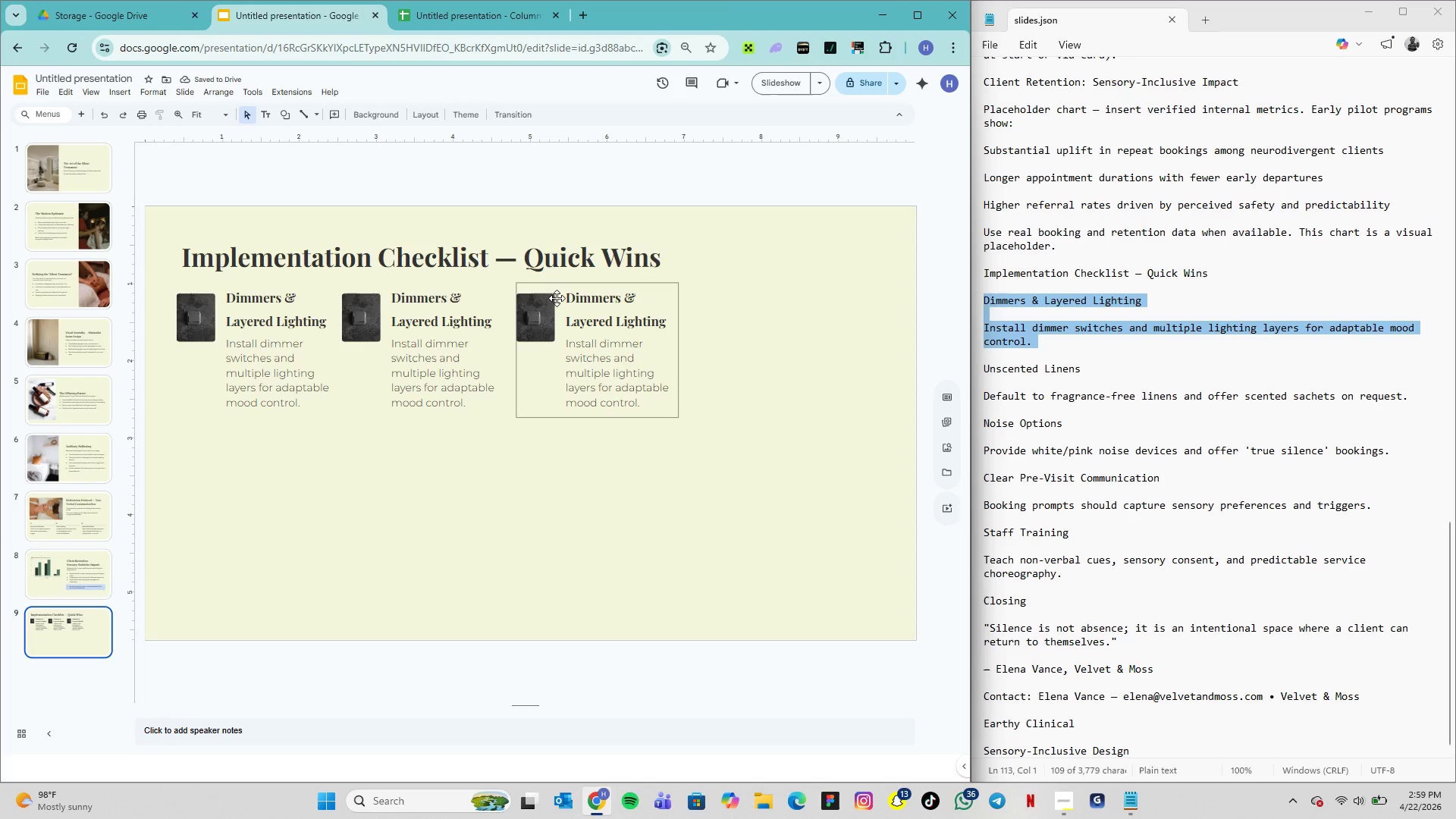 
left_click([557, 298])
 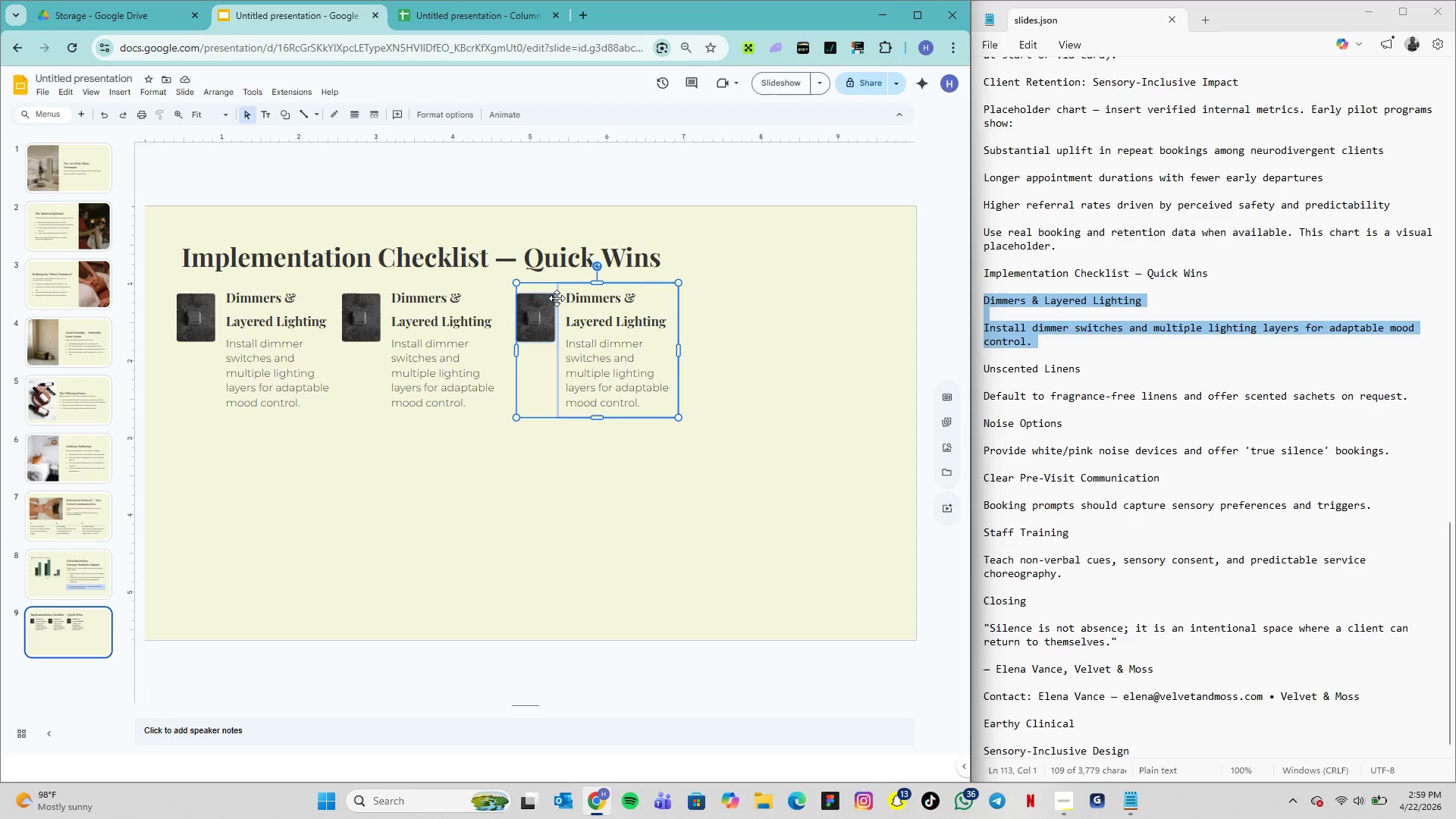 
key(Control+D)
 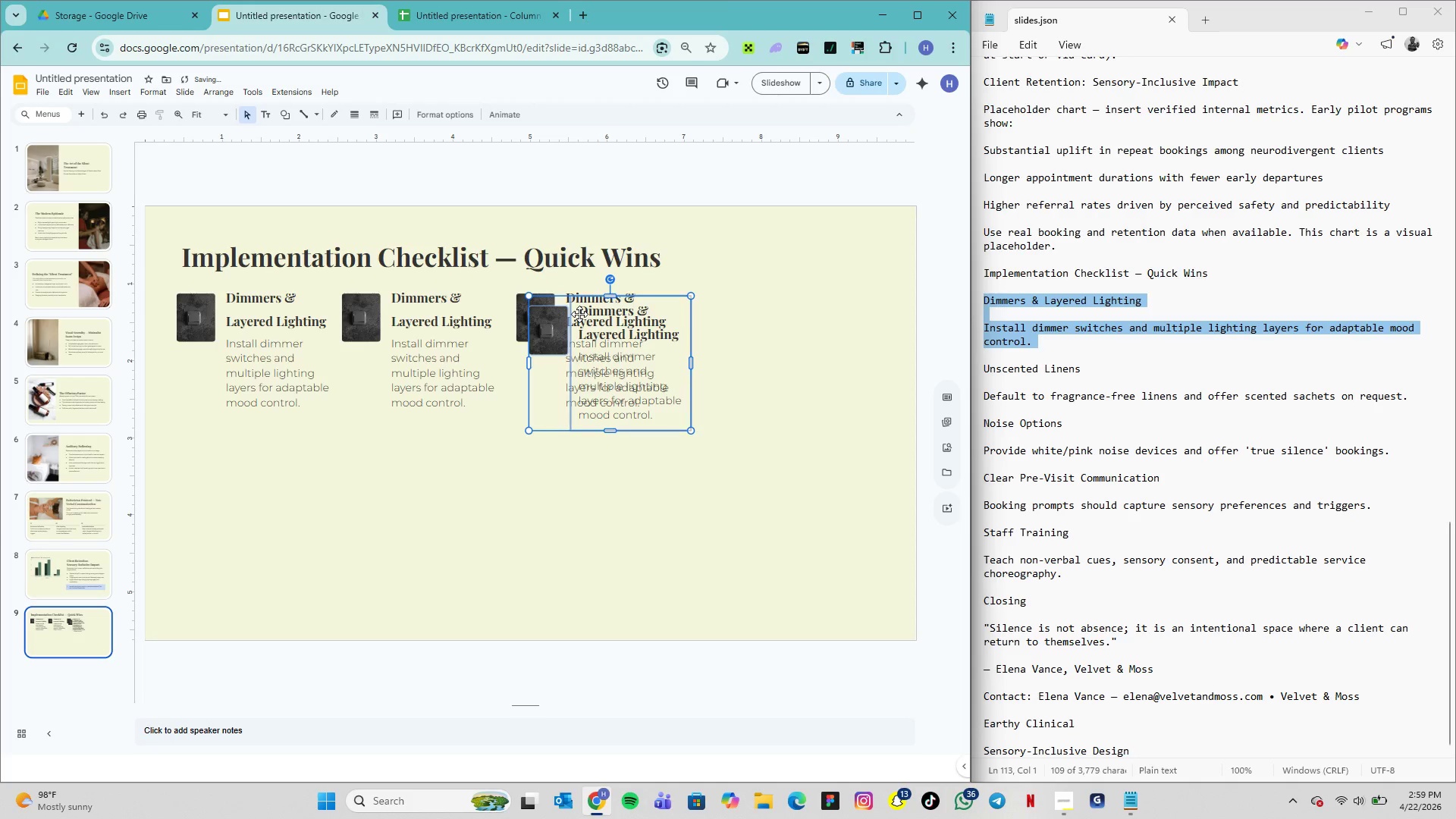 
left_click_drag(start_coordinate=[580, 314], to_coordinate=[783, 302])
 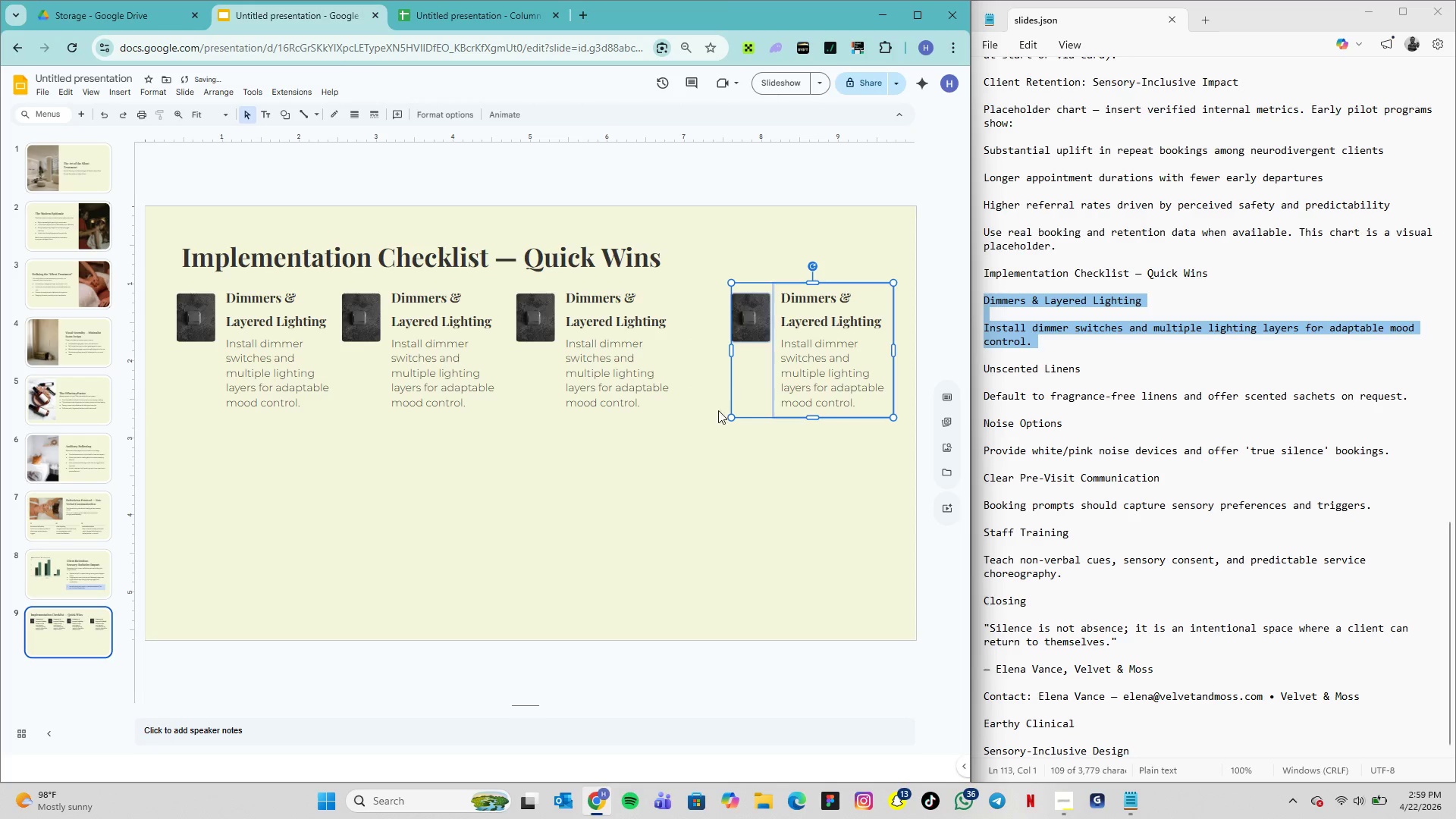 
left_click([716, 414])
 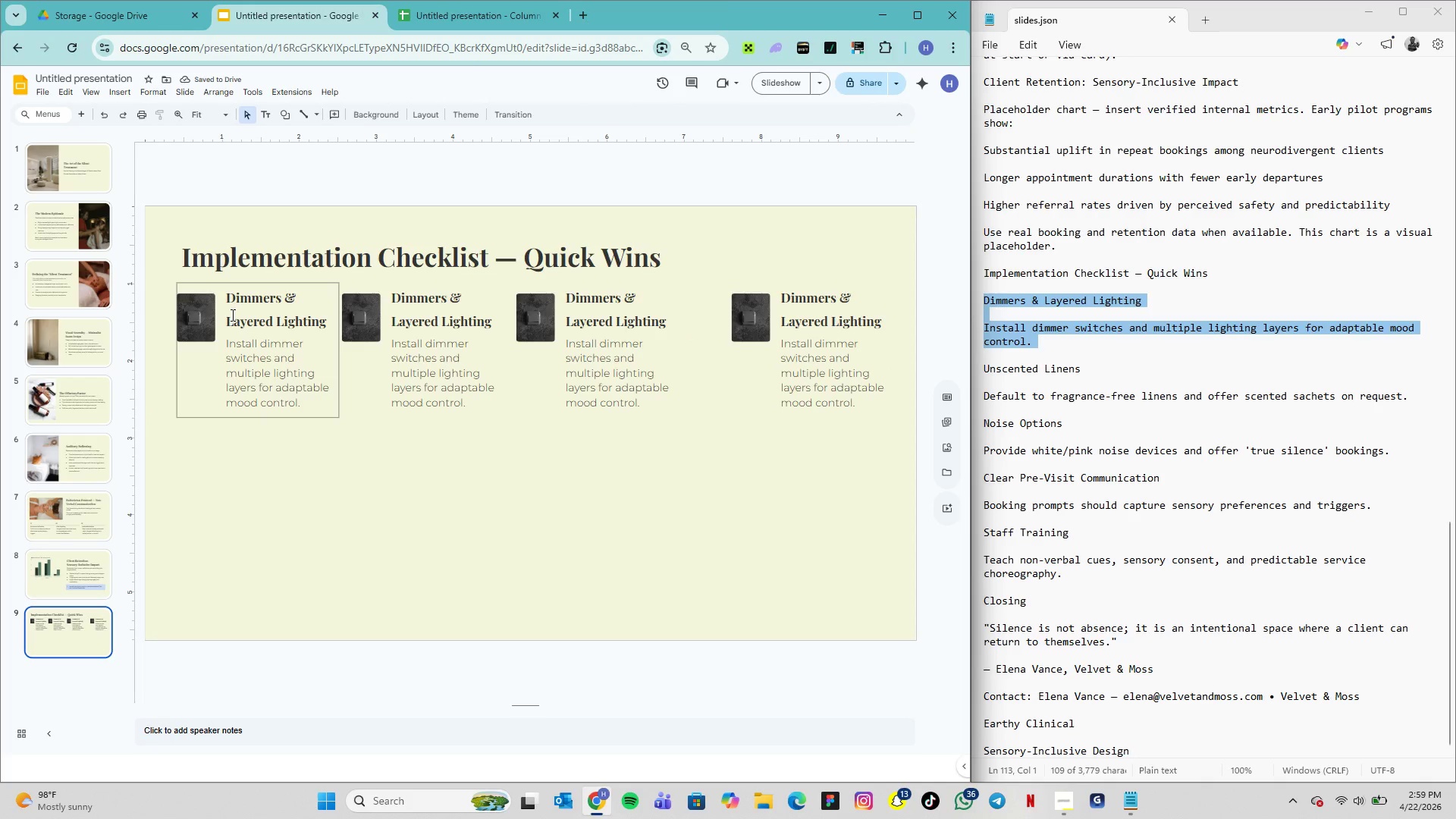 
wait(5.64)
 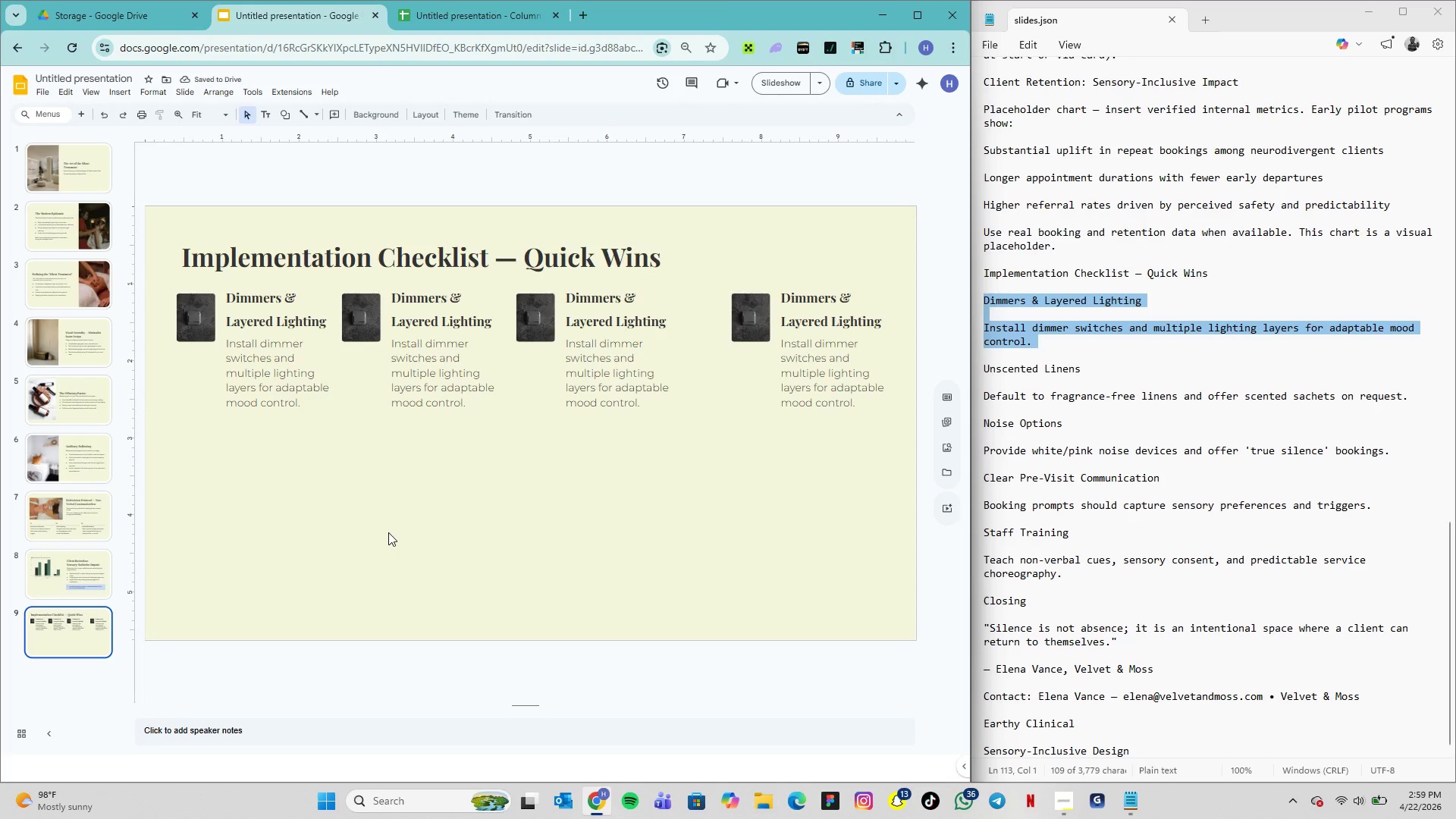 
left_click([221, 299])
 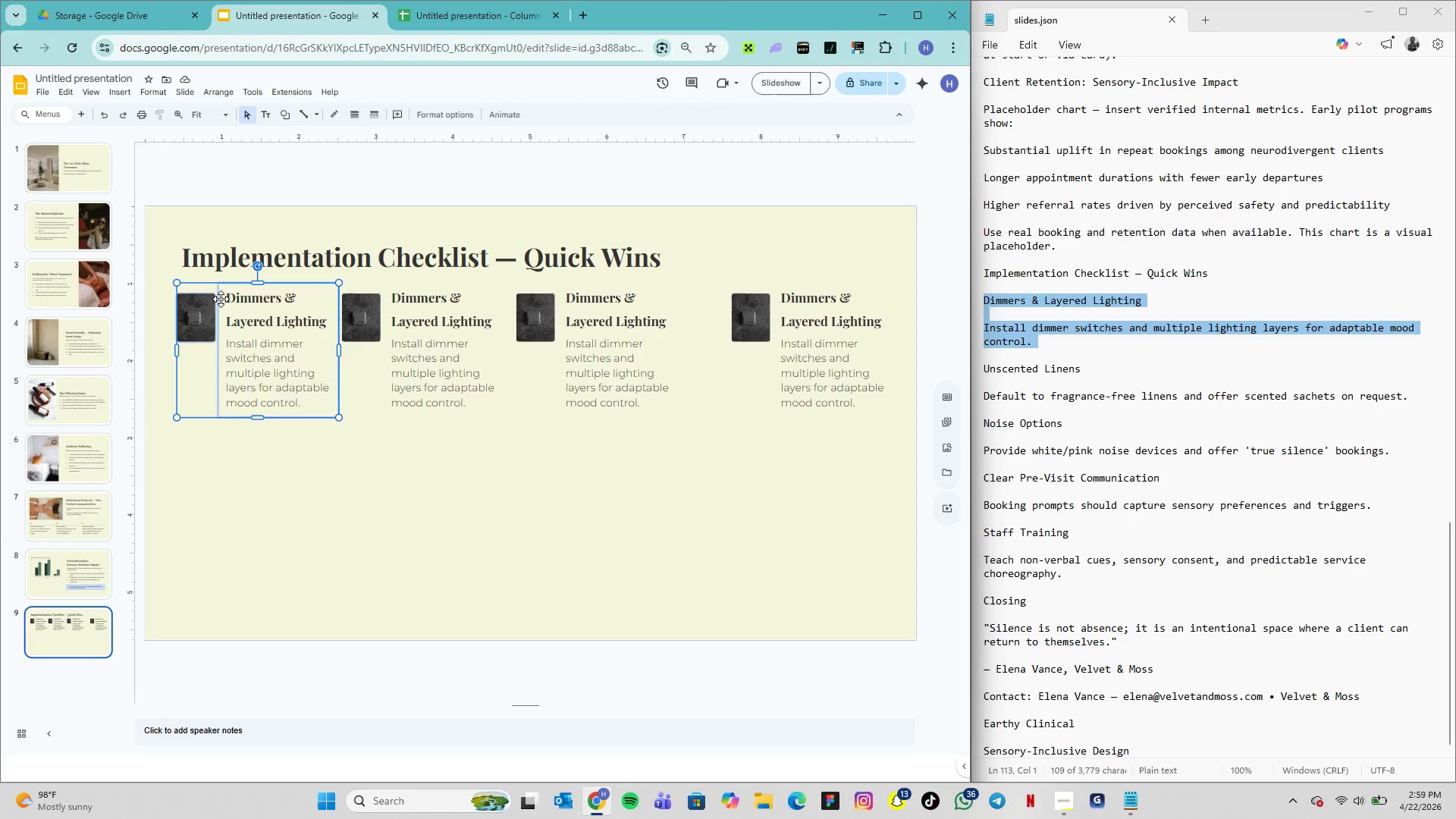 
key(Control+D)
 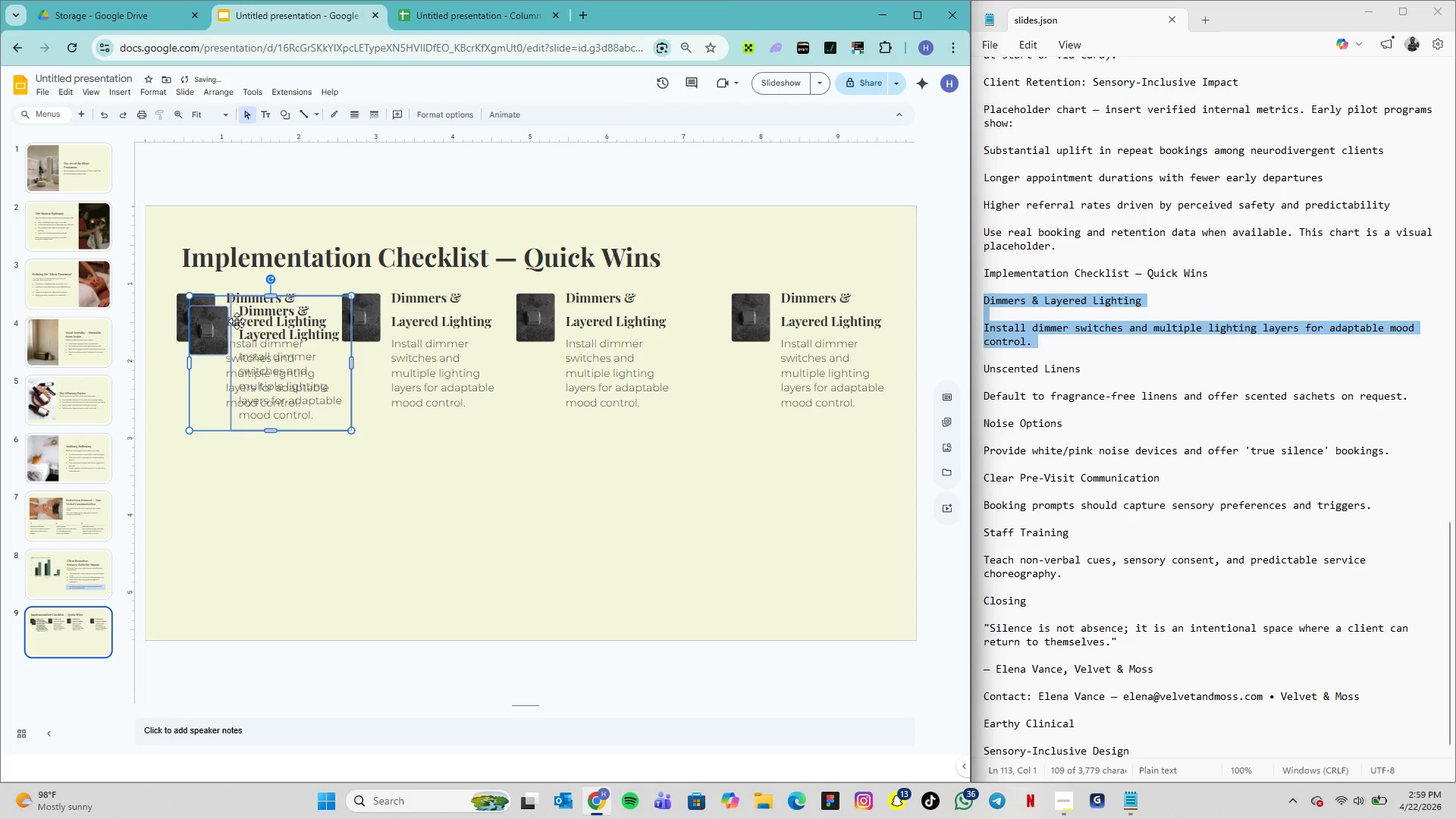 
left_click_drag(start_coordinate=[237, 322], to_coordinate=[221, 454])
 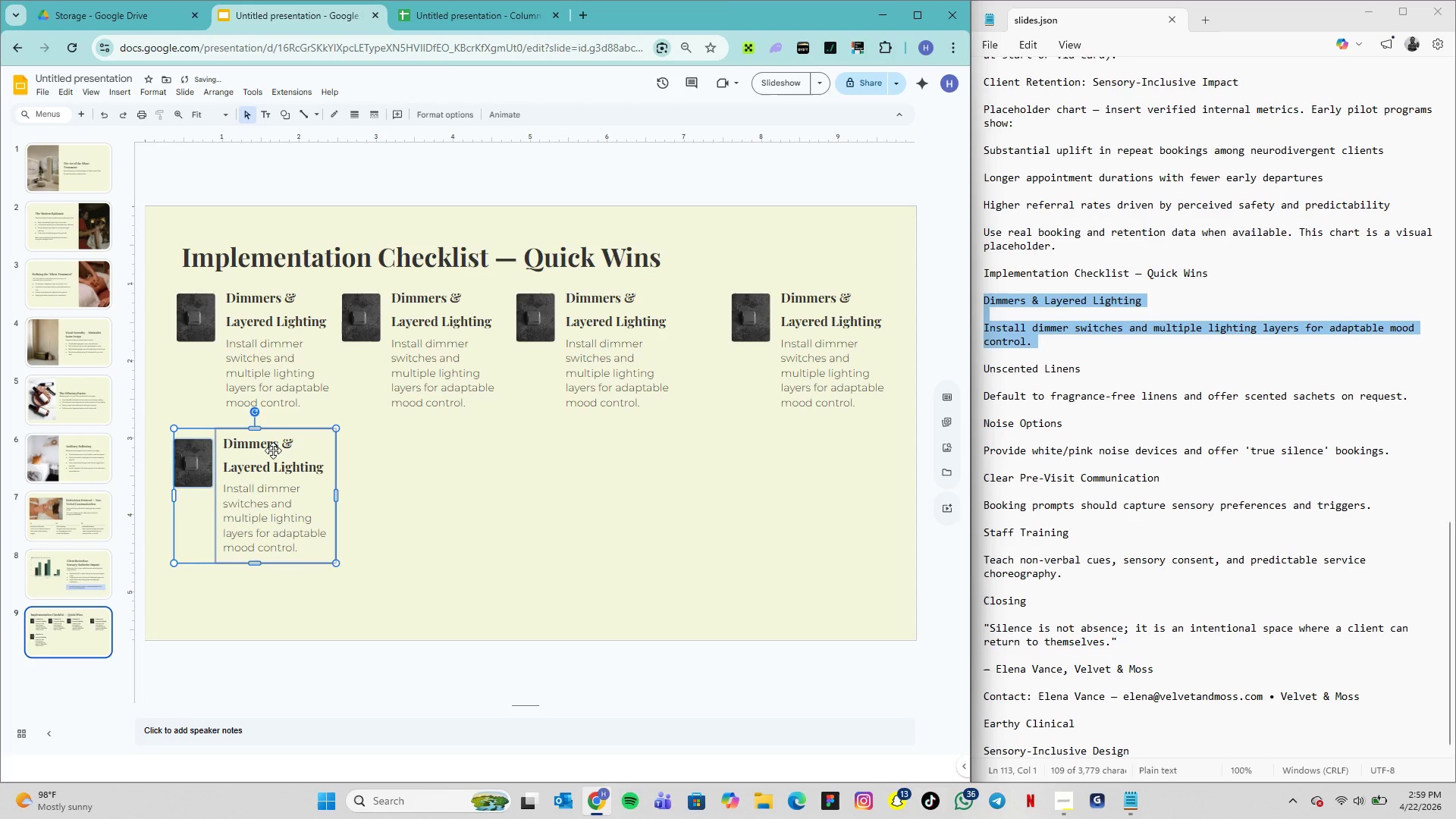 
left_click_drag(start_coordinate=[273, 450], to_coordinate=[271, 472])
 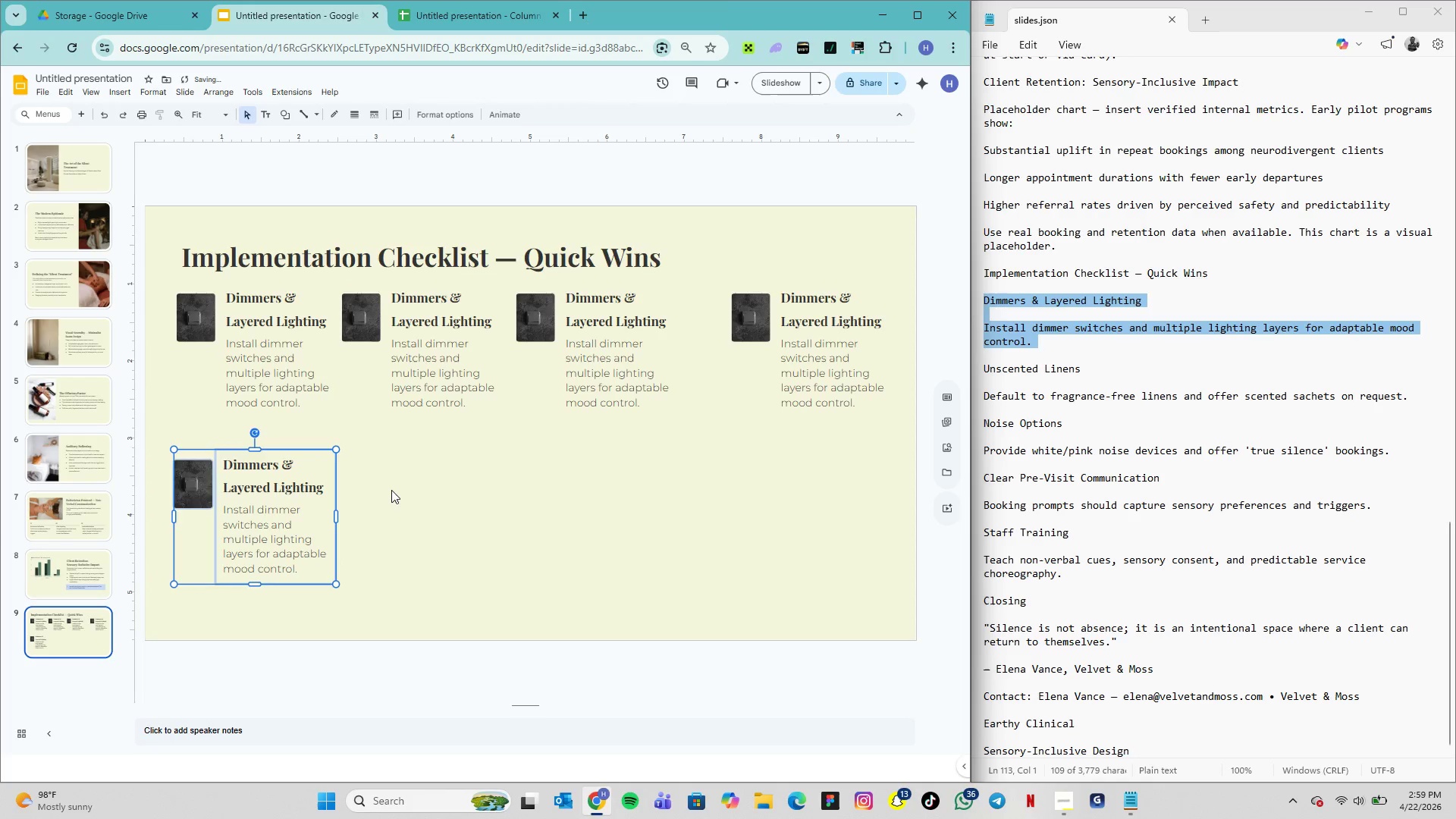 
left_click([393, 490])
 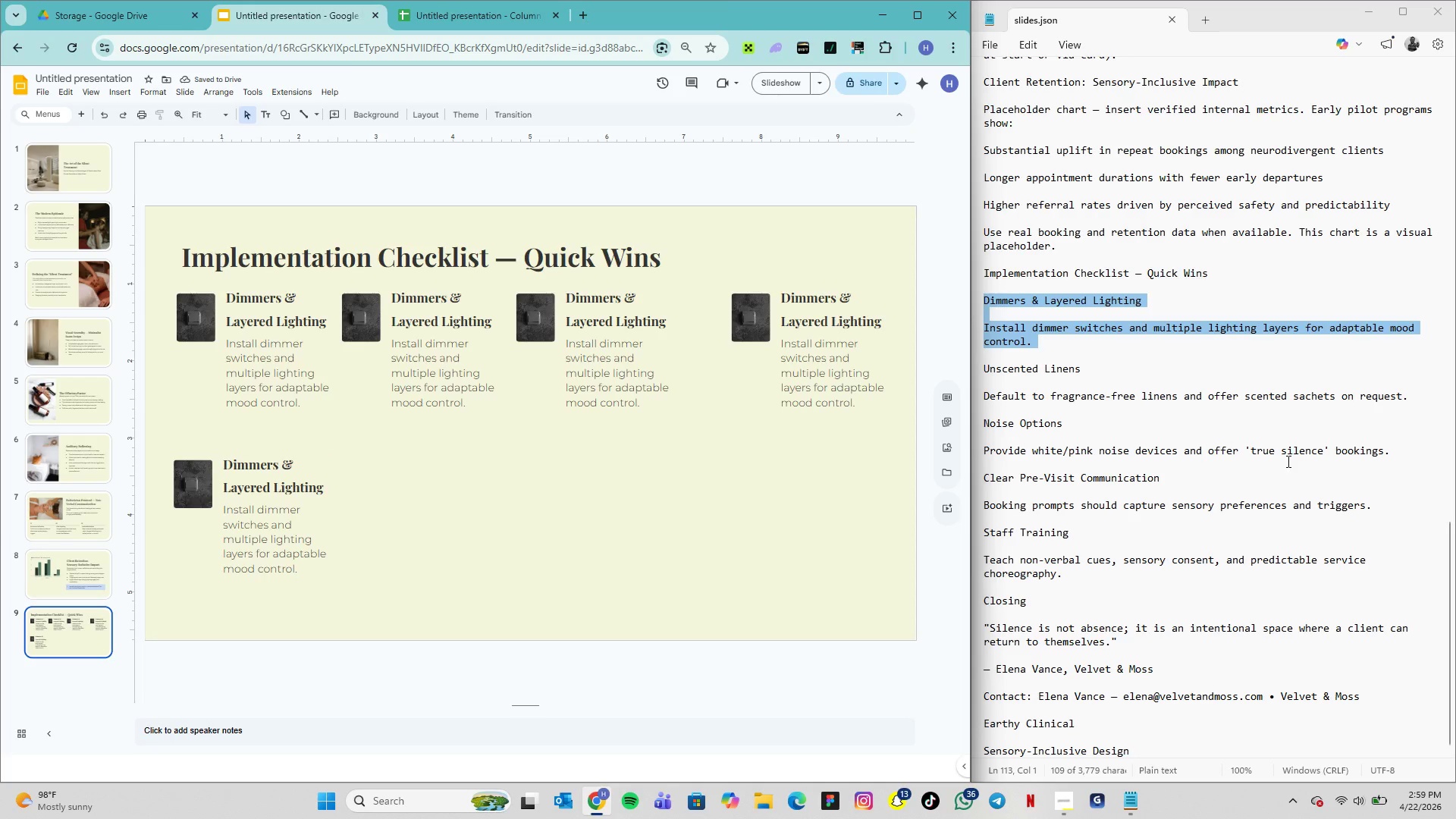 
wait(5.5)
 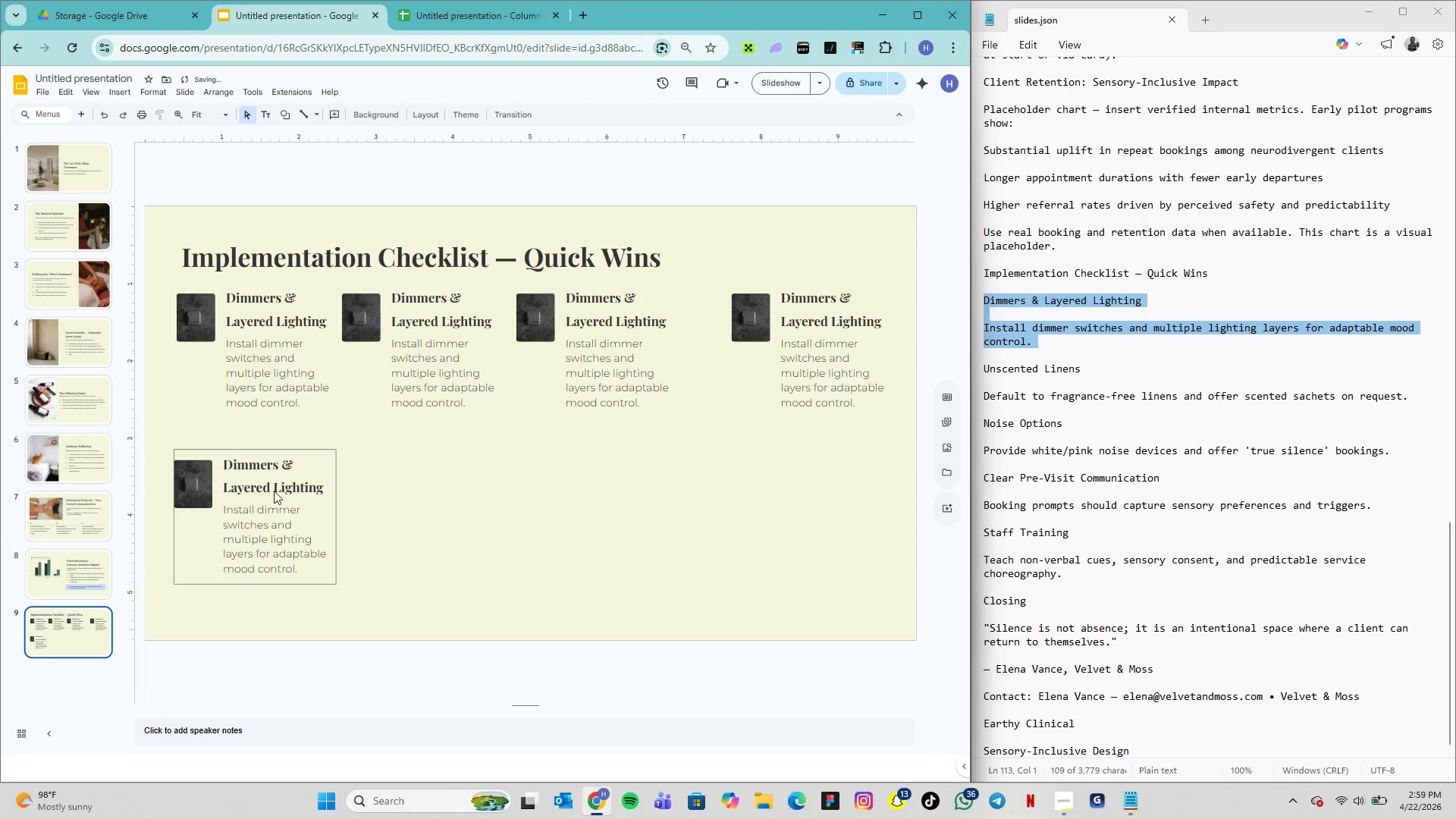 
scroll: coordinate [1182, 472], scroll_direction: down, amount: 4.0
 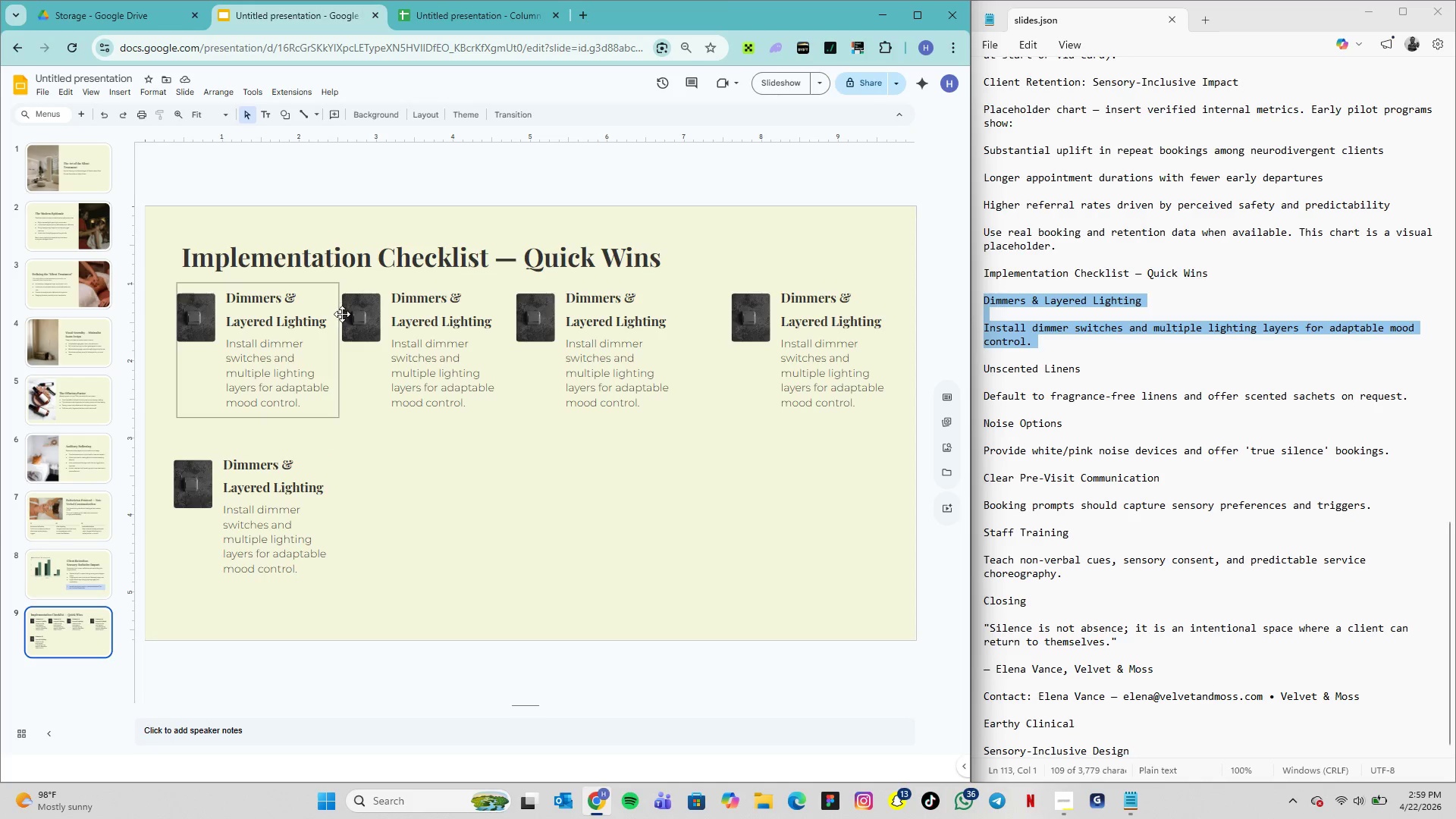 
left_click([355, 318])
 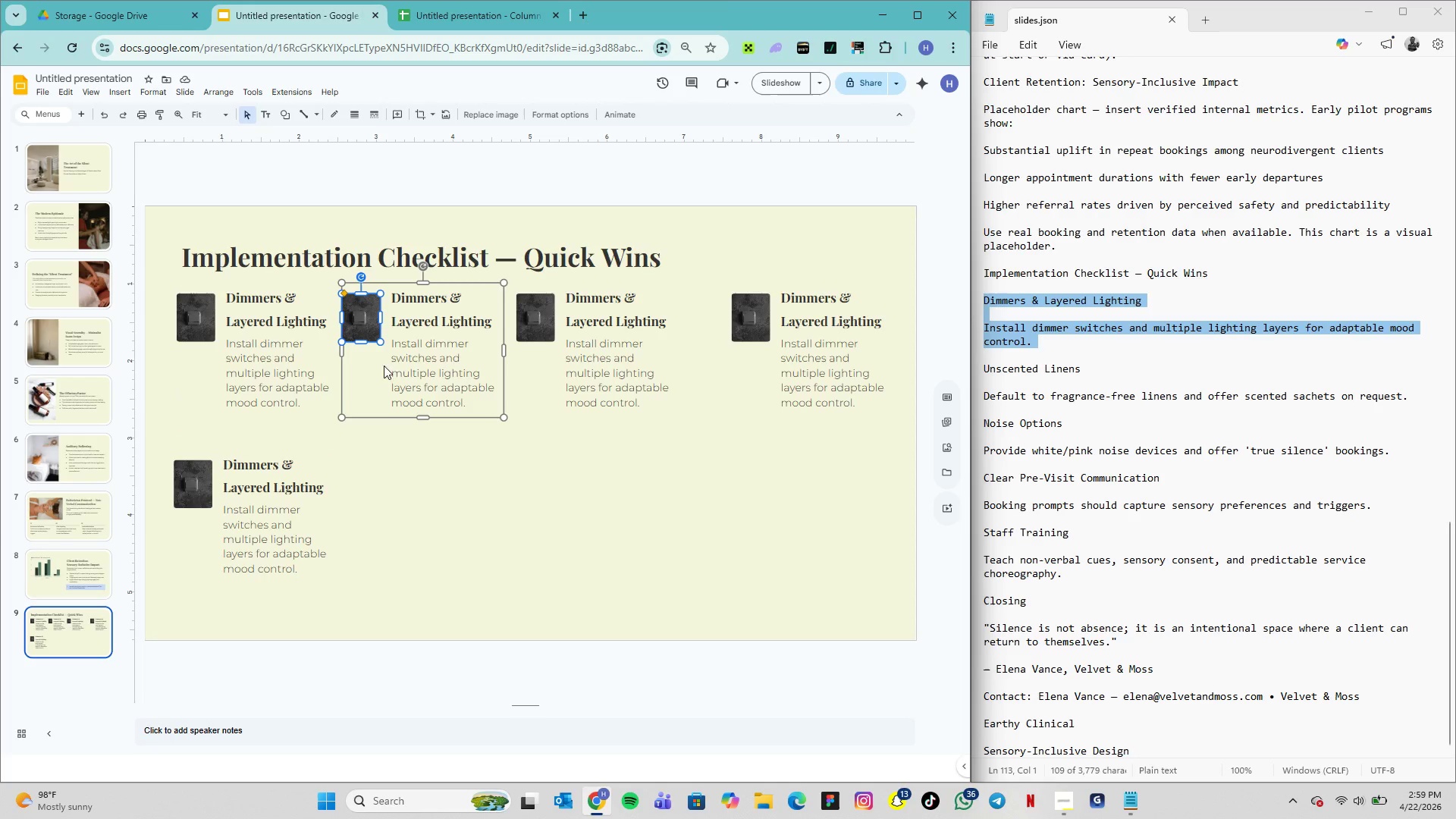 
right_click([362, 317])
 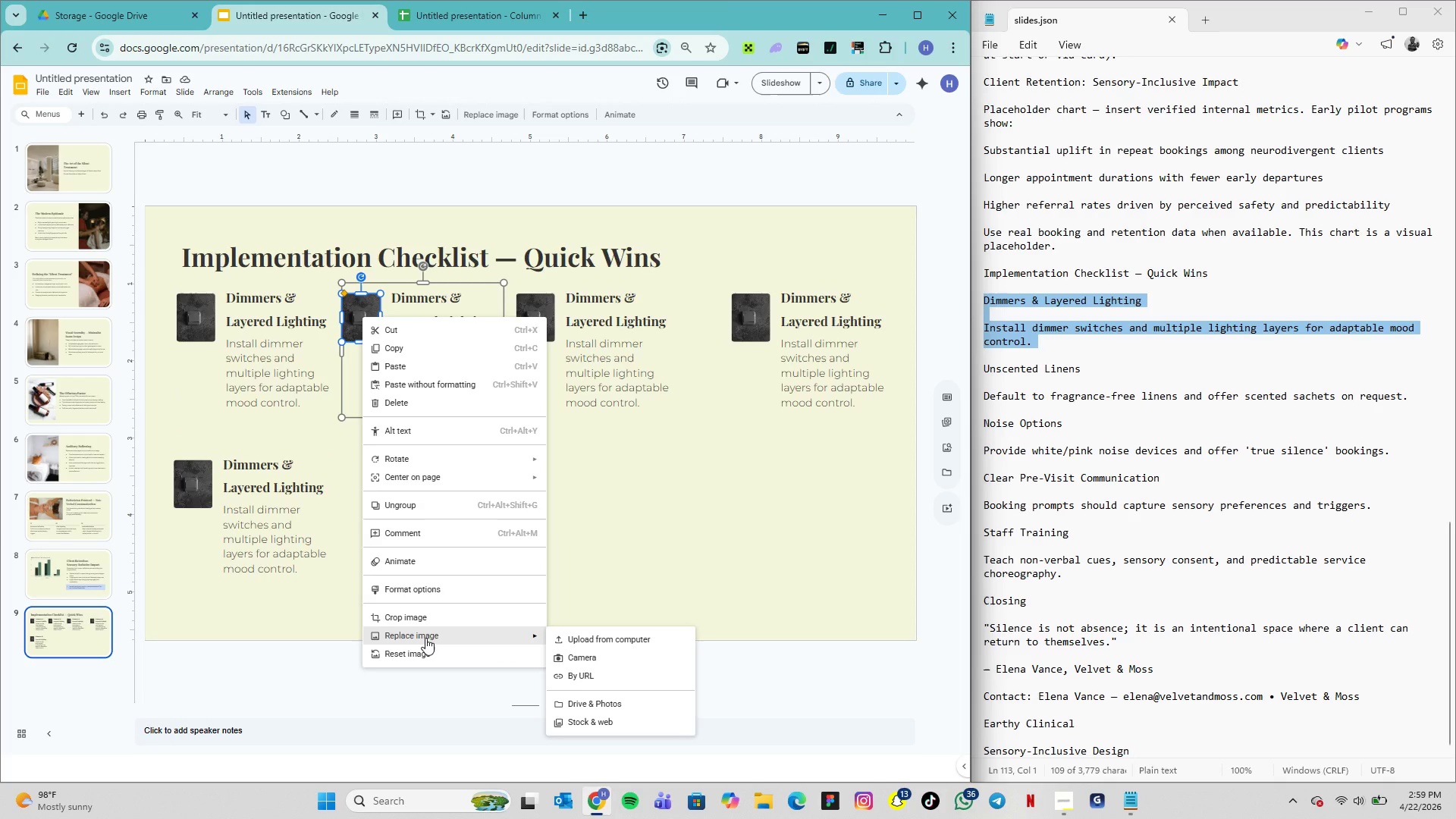 
left_click([425, 638])
 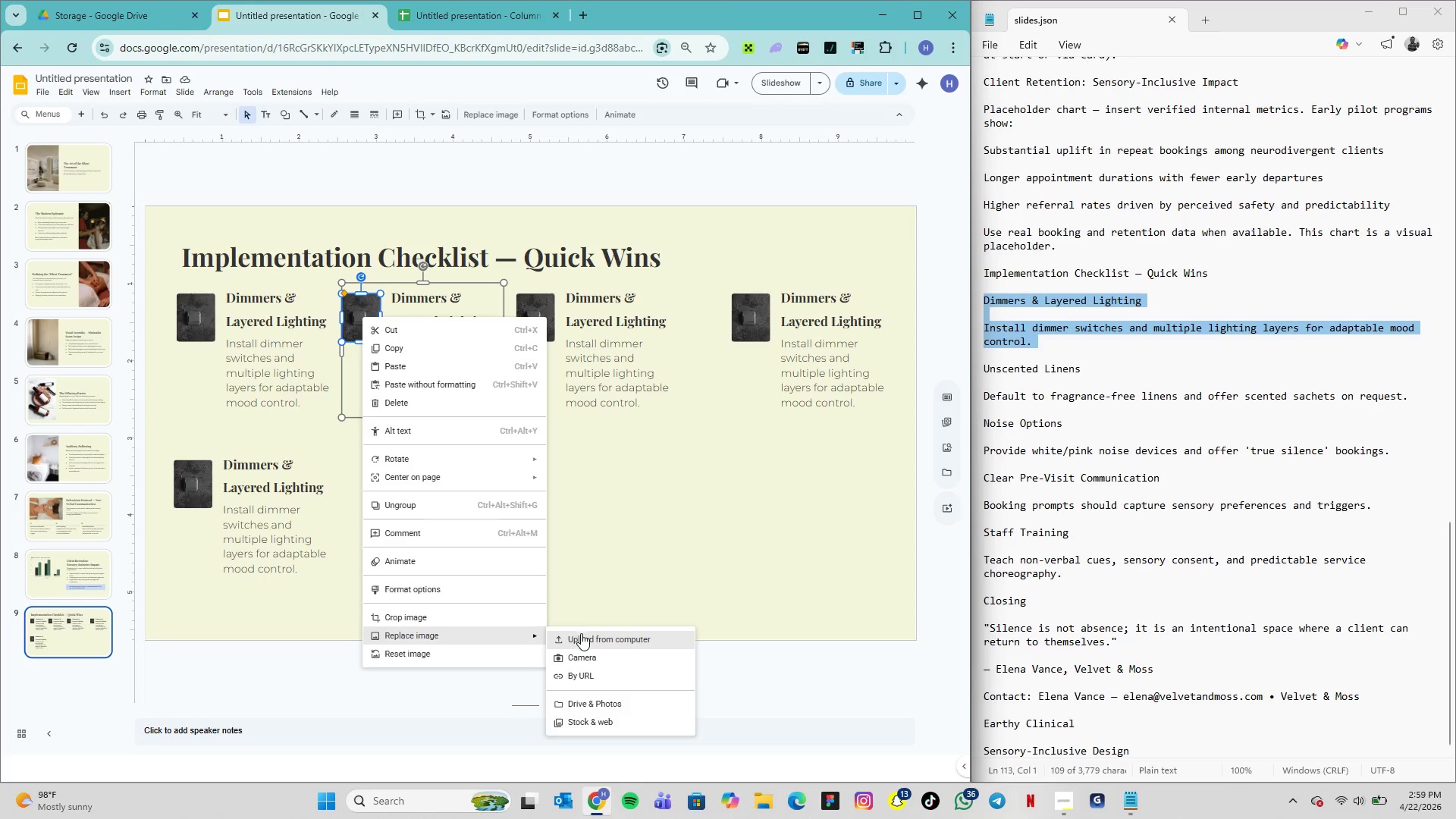 
left_click([582, 635])
 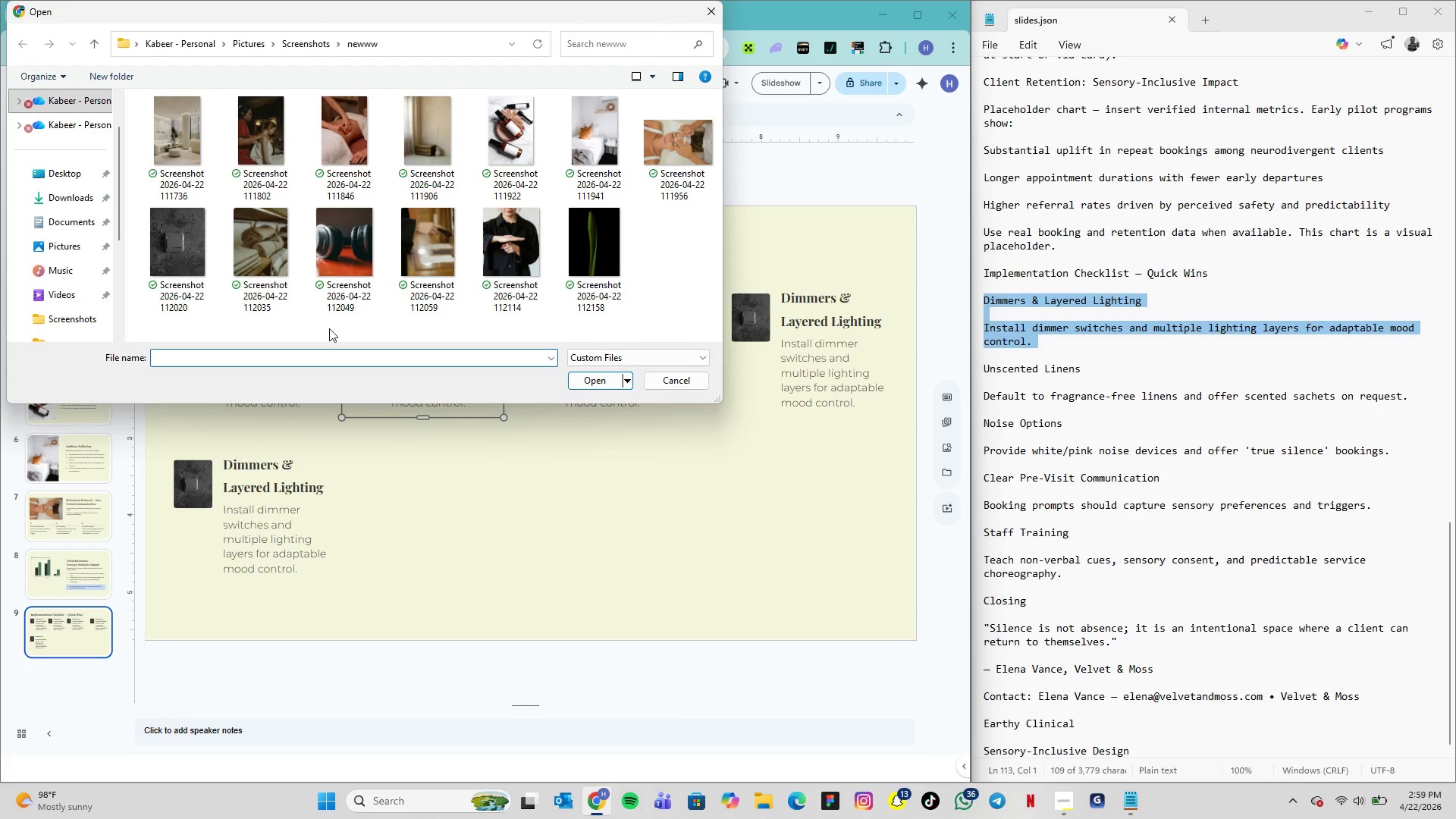 
left_click([268, 257])
 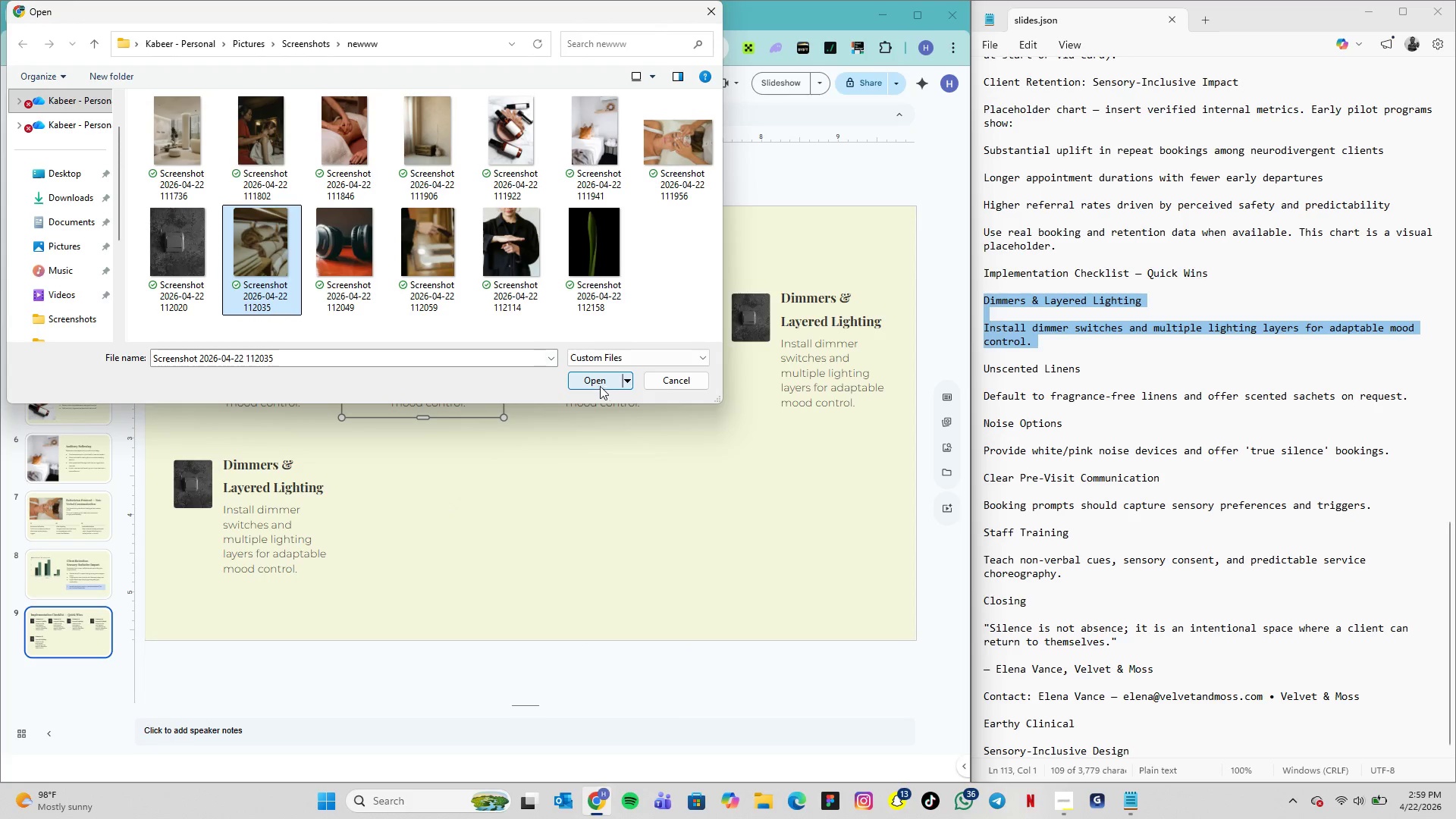 
left_click([590, 381])
 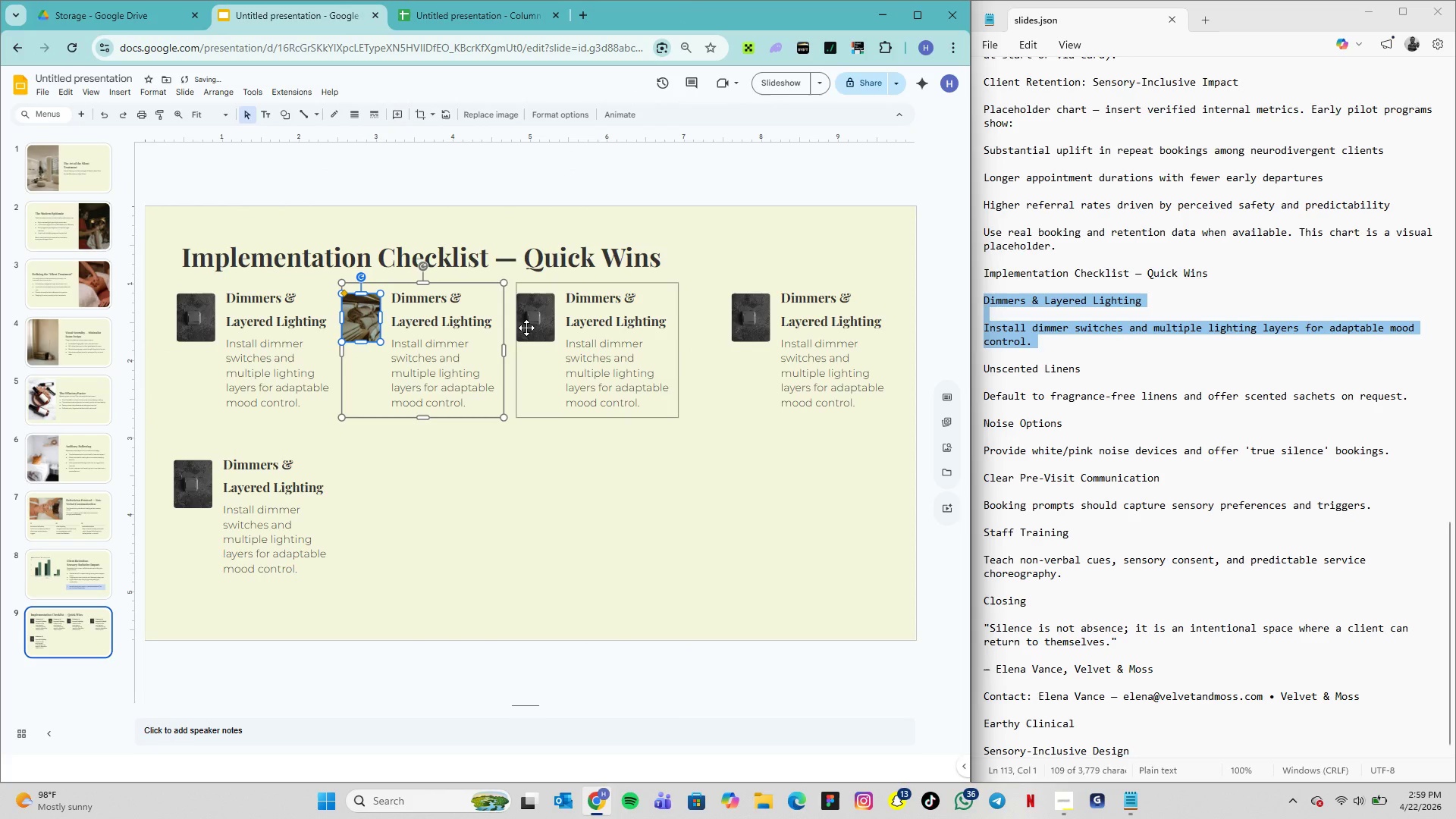 
left_click([526, 327])
 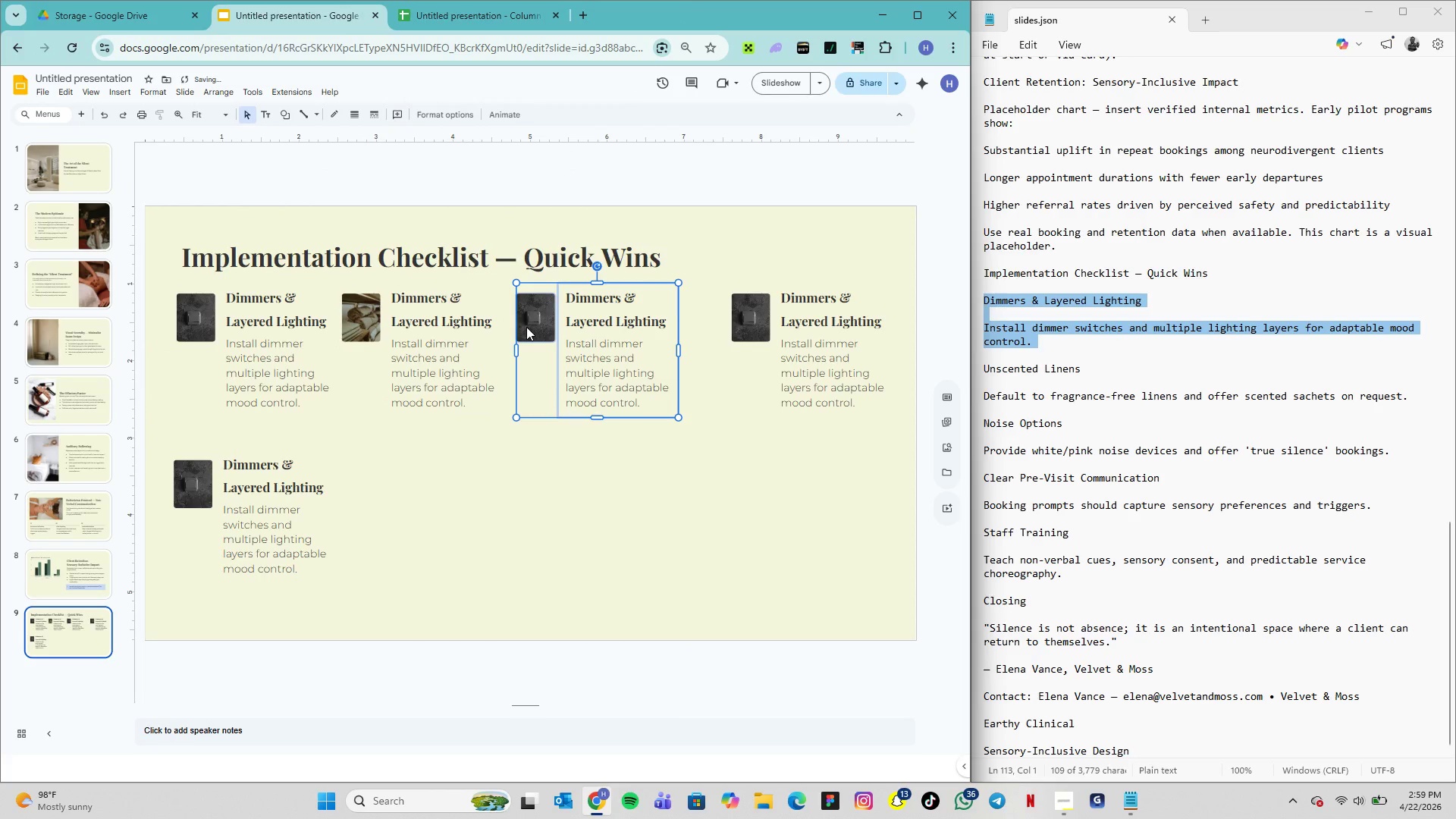 
left_click([526, 327])
 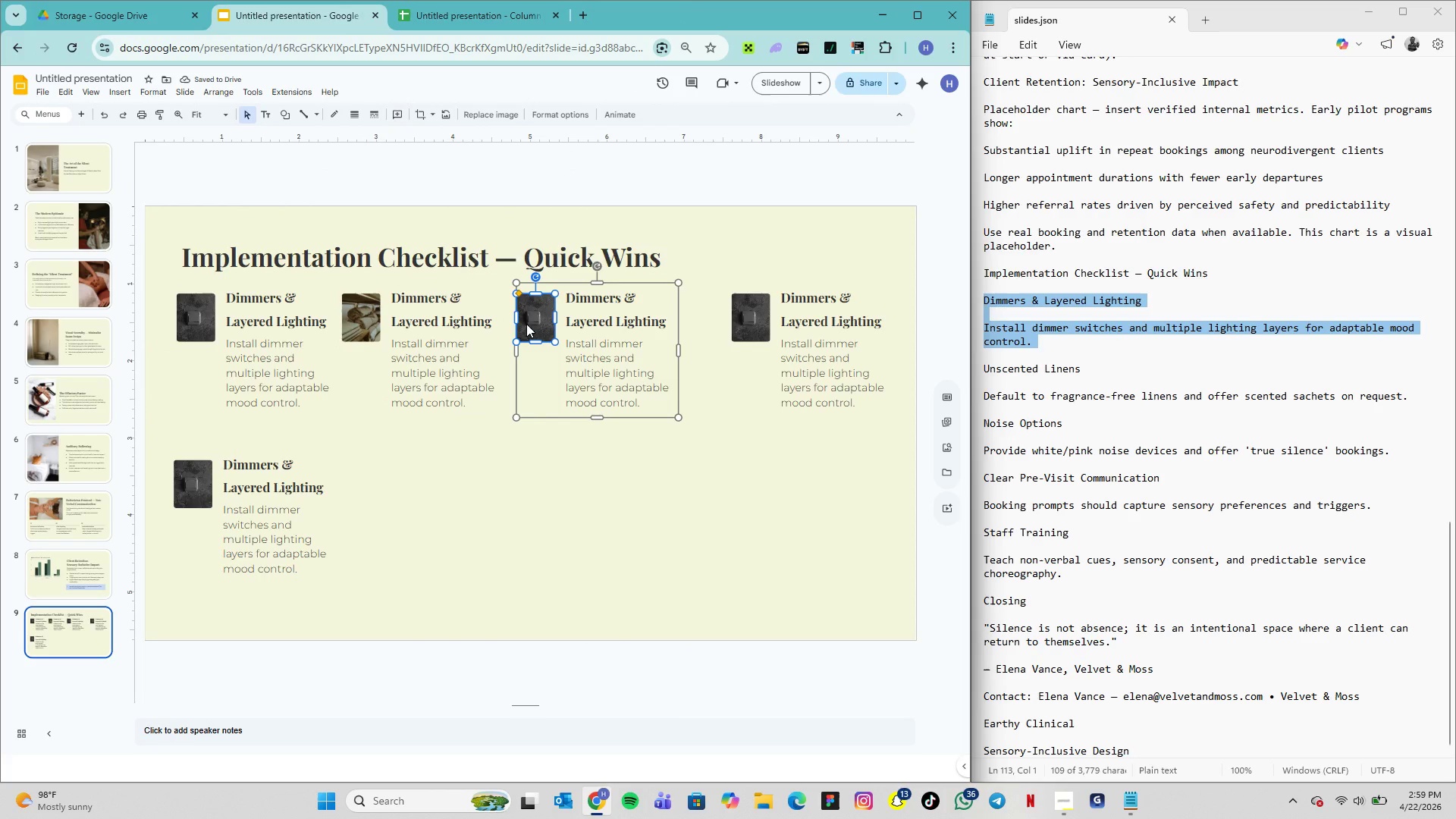 
right_click([526, 324])
 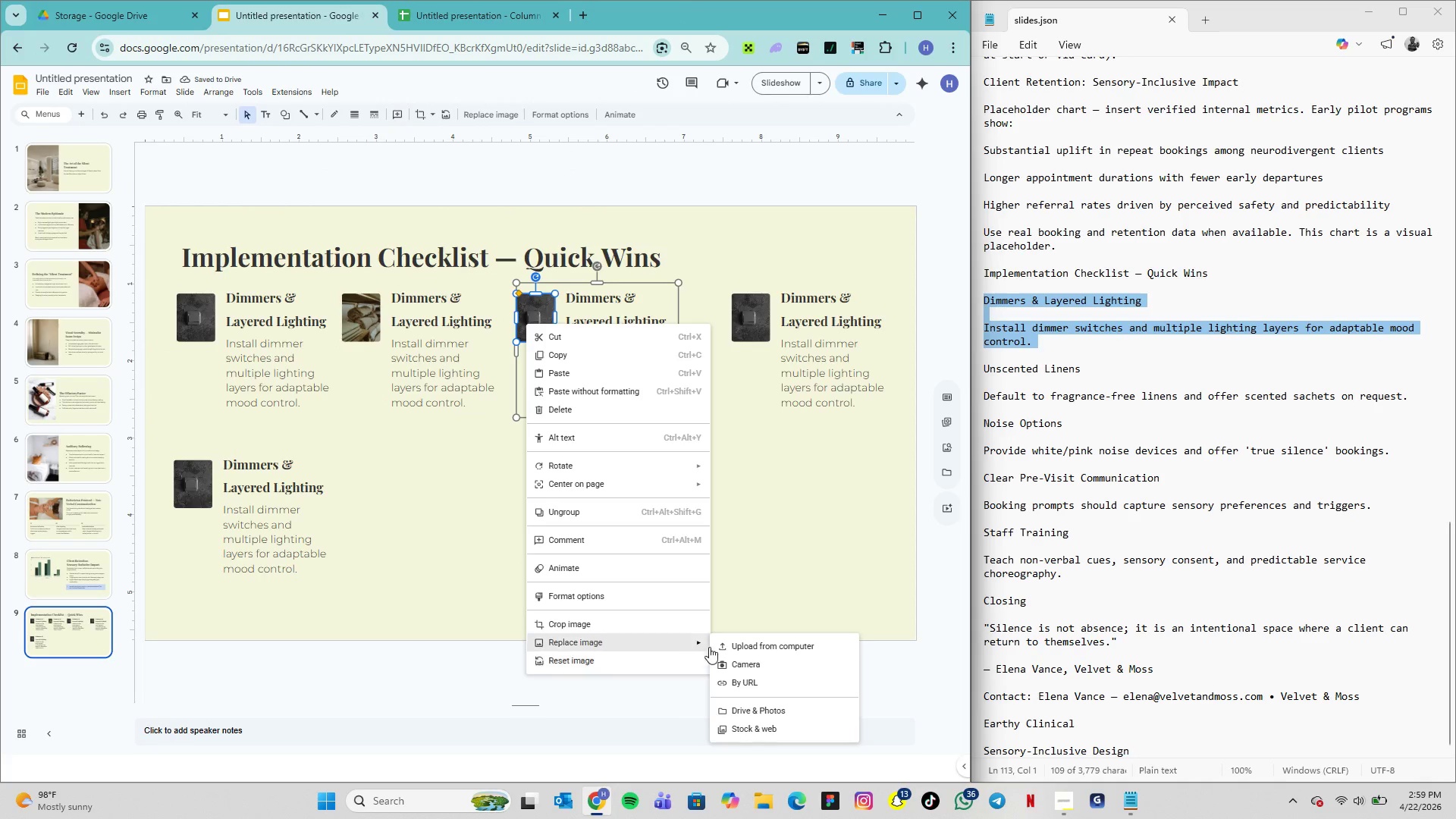 
left_click([729, 643])
 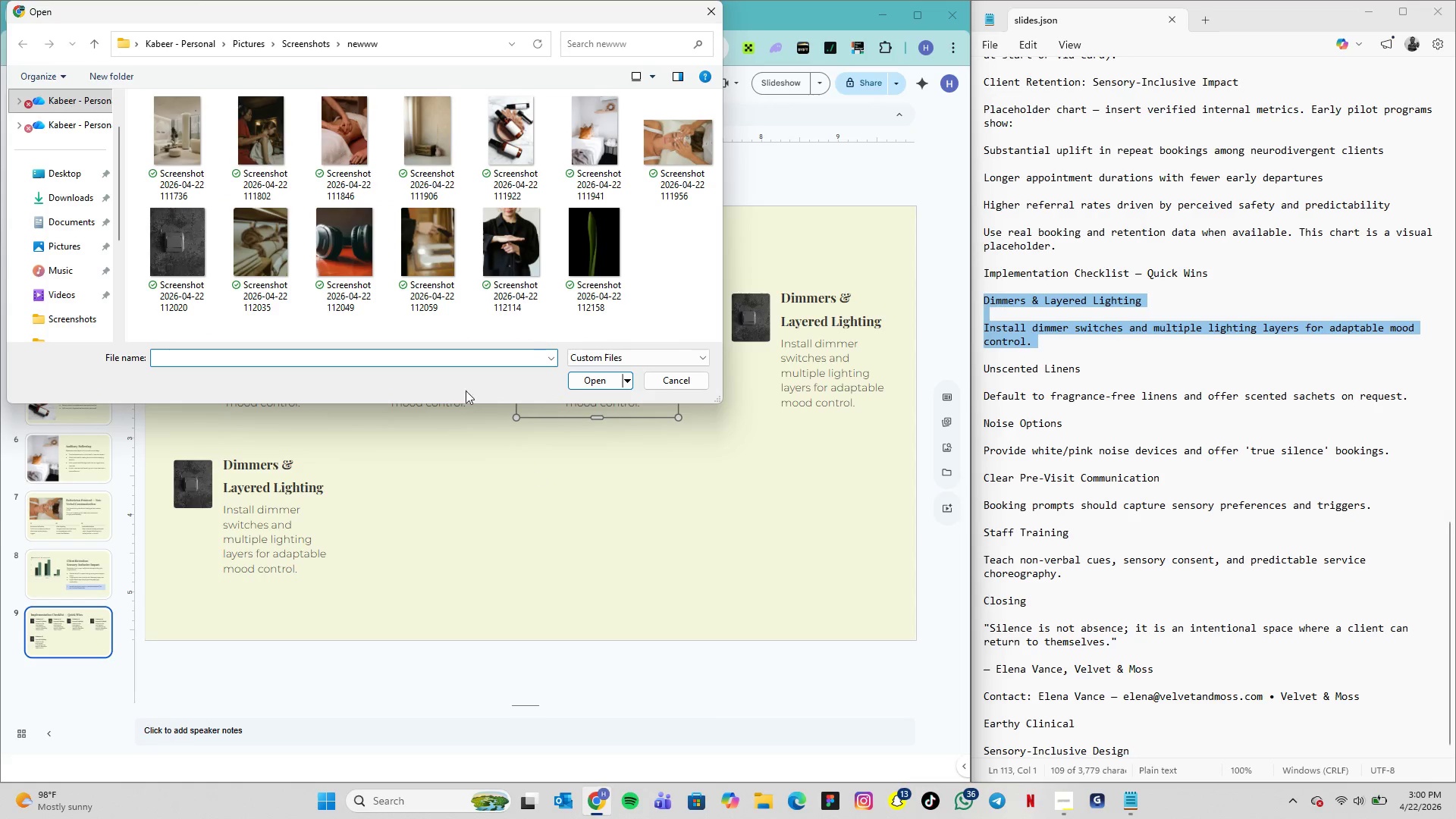 
left_click([356, 275])
 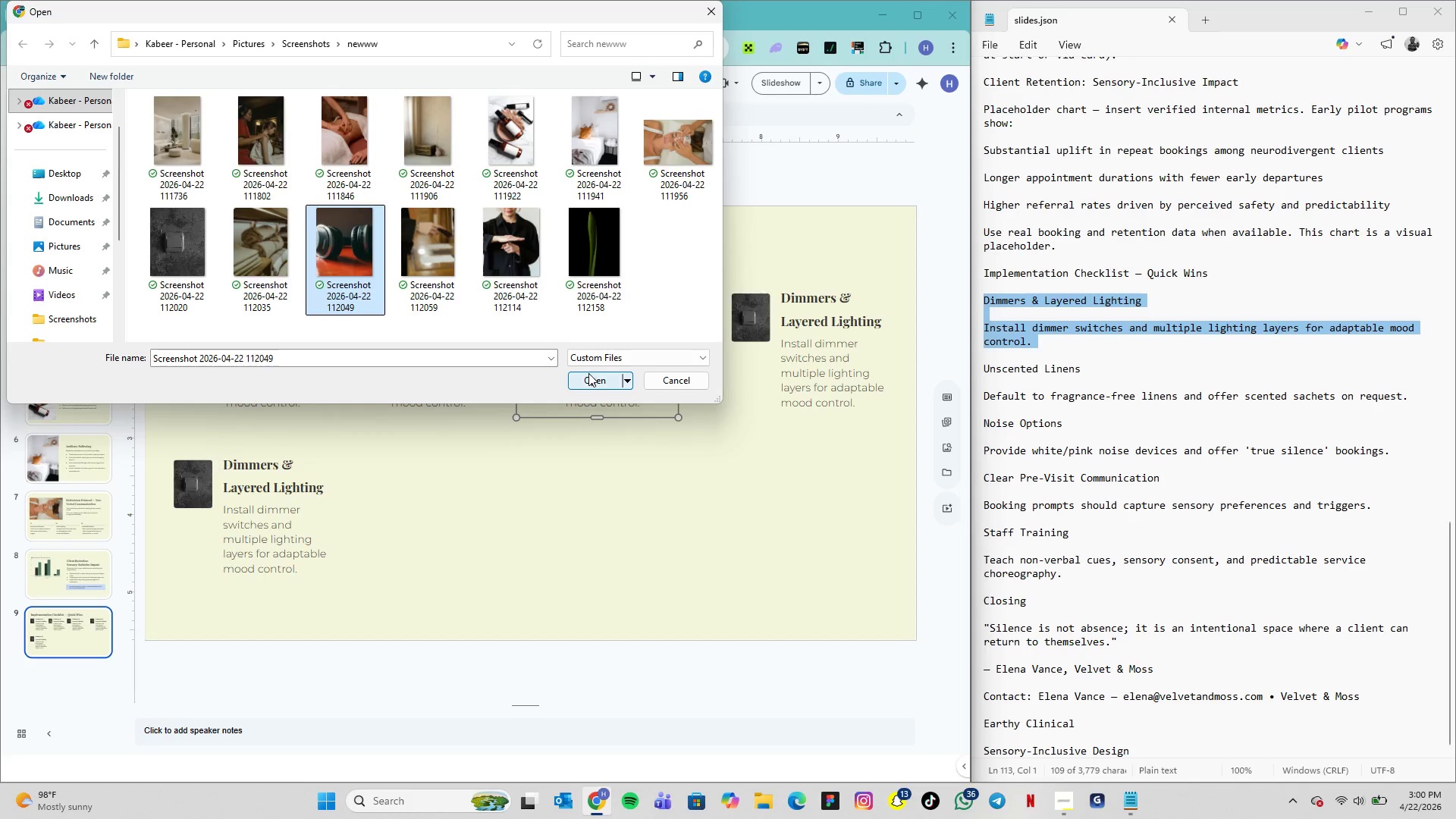 
left_click([591, 385])
 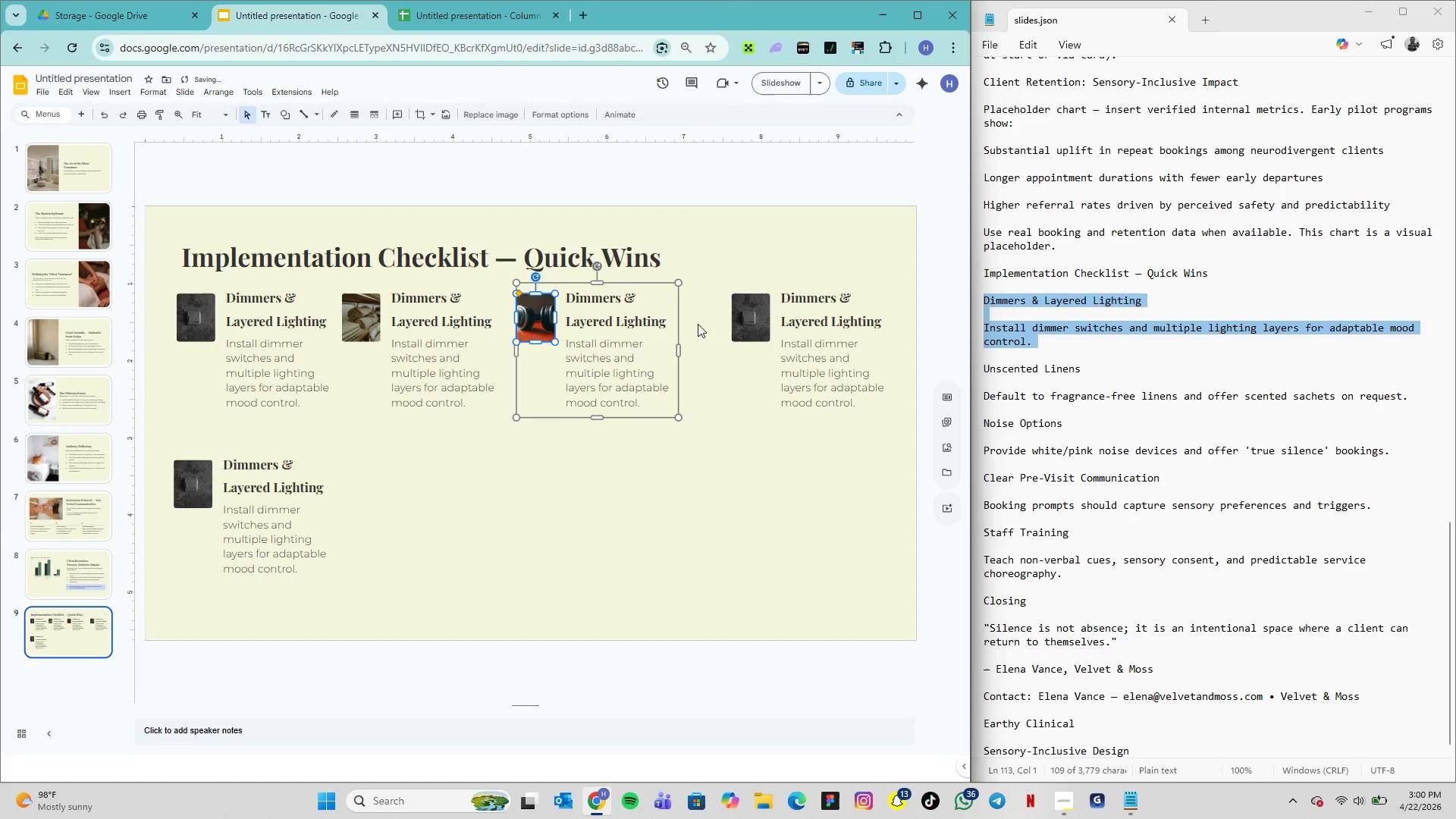 
left_click([744, 316])
 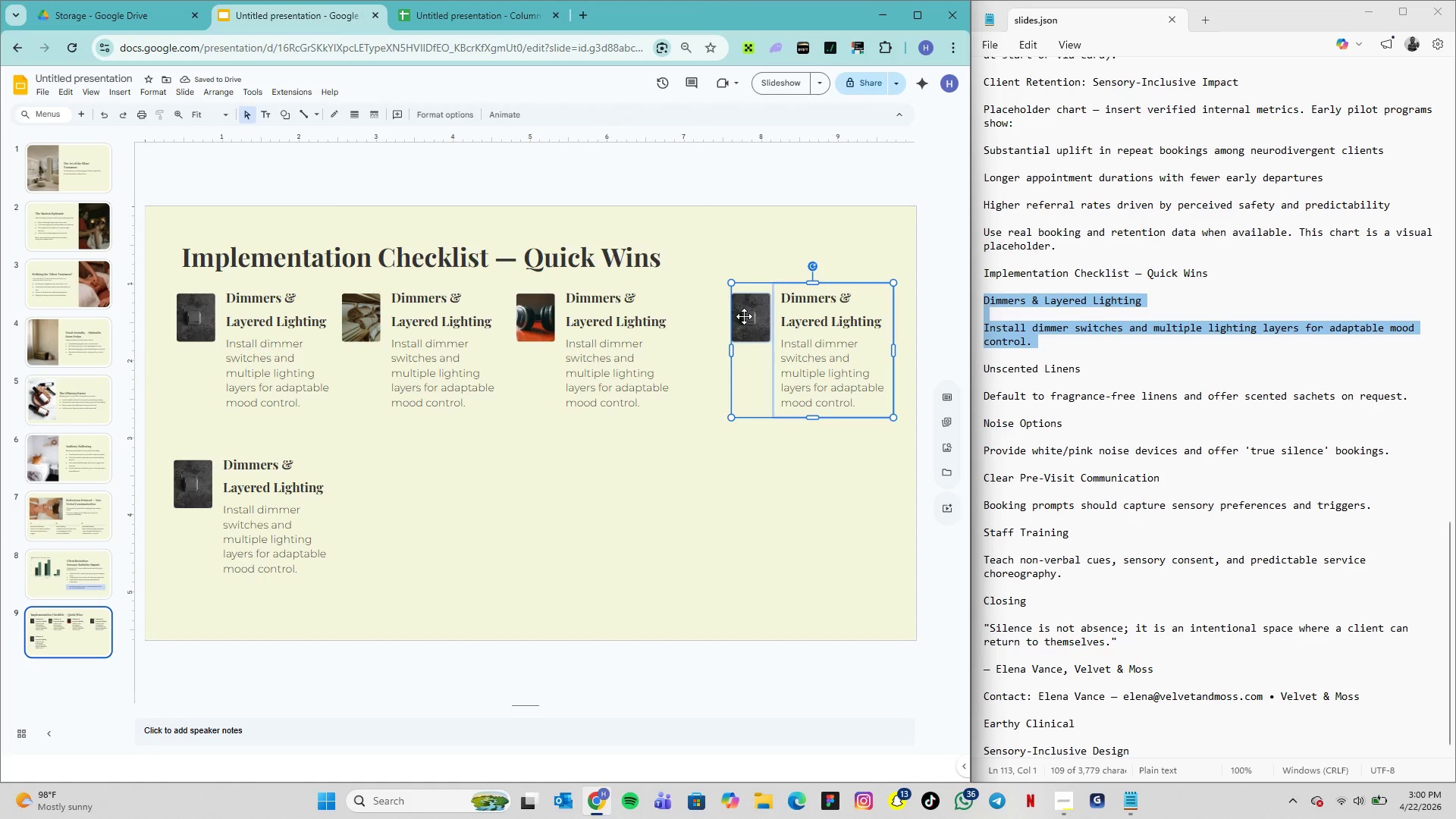 
left_click([744, 316])
 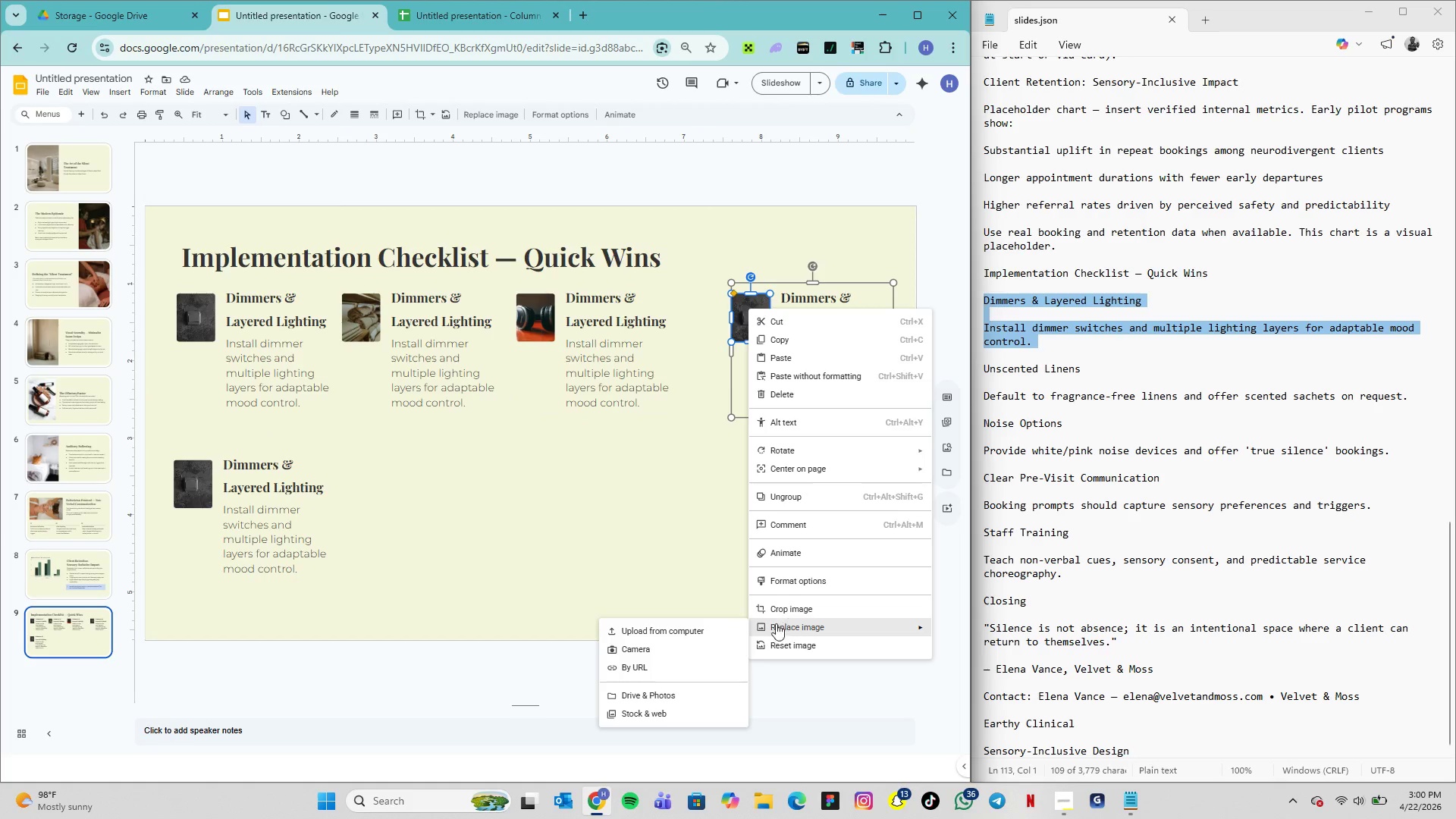 
left_click([667, 634])
 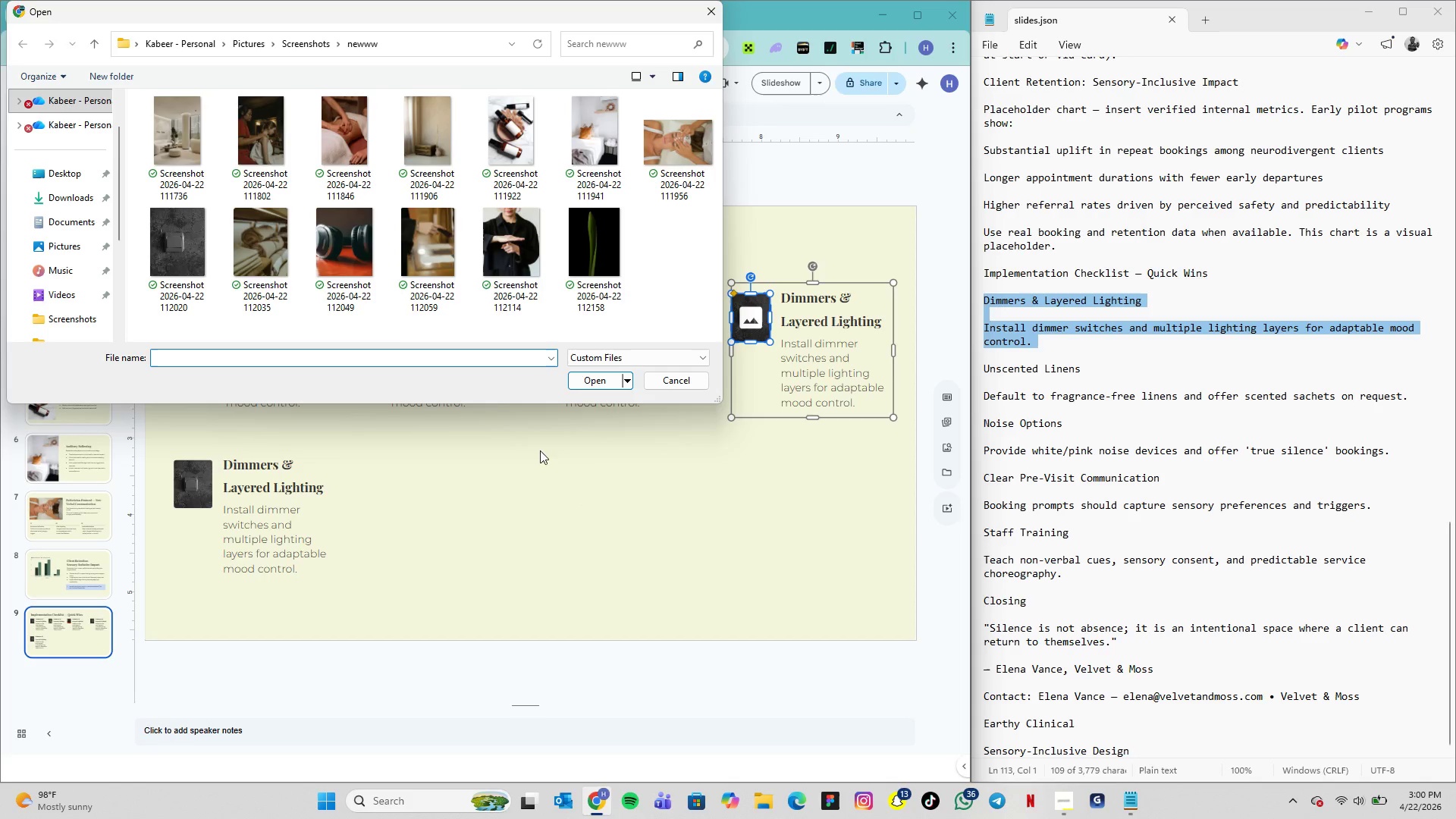 
left_click([436, 260])
 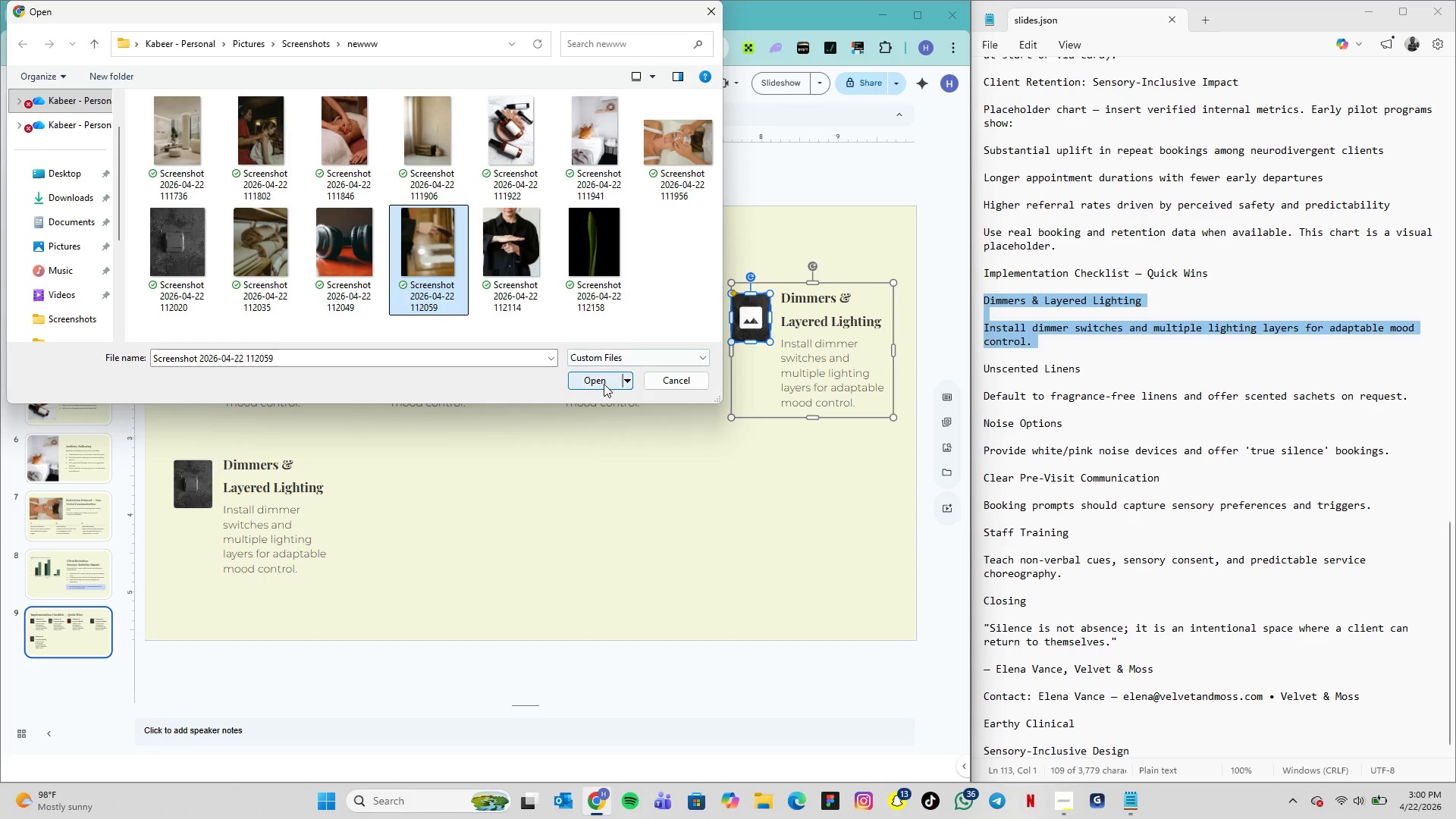 
left_click([601, 382])
 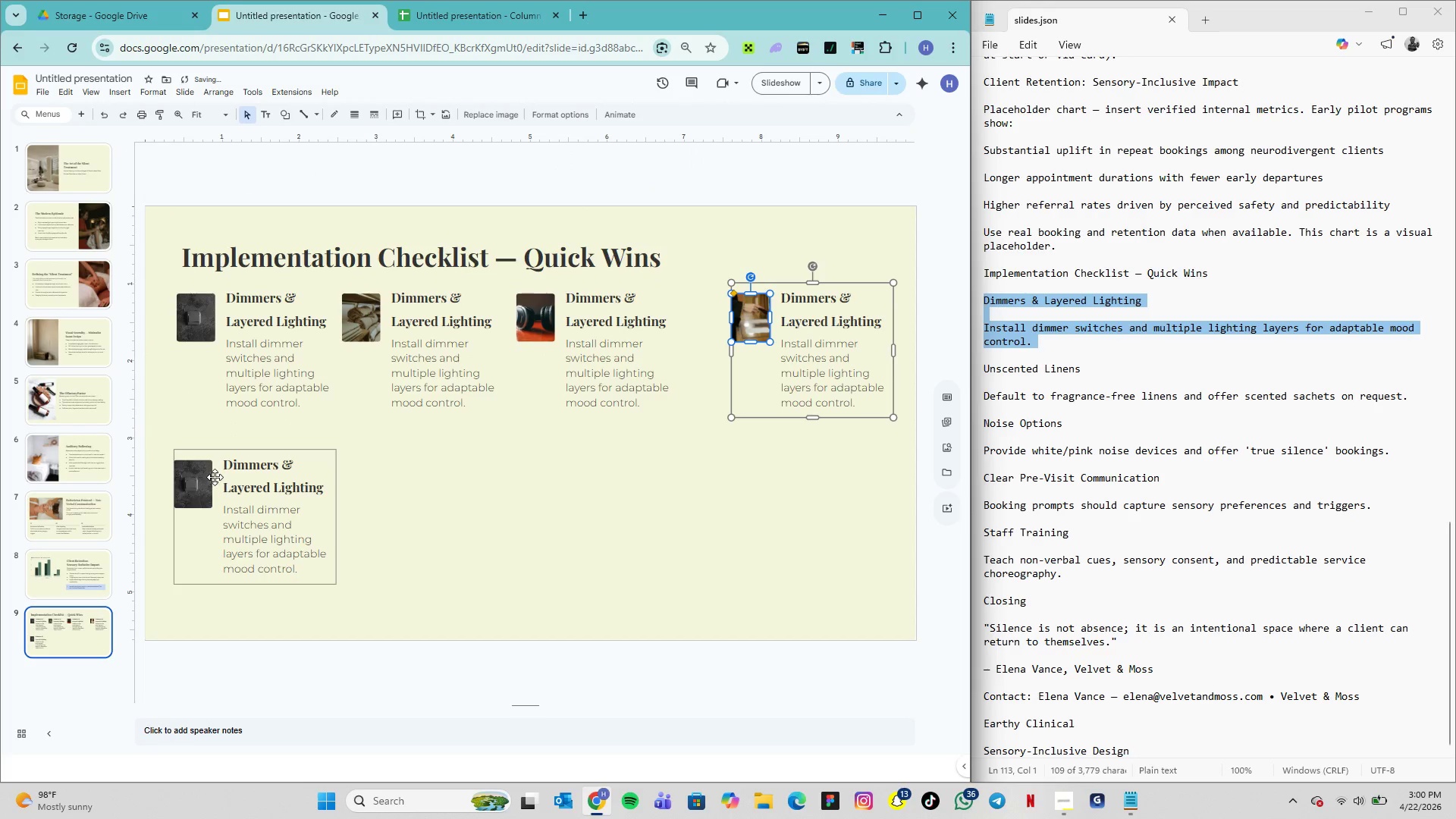 
left_click([199, 481])
 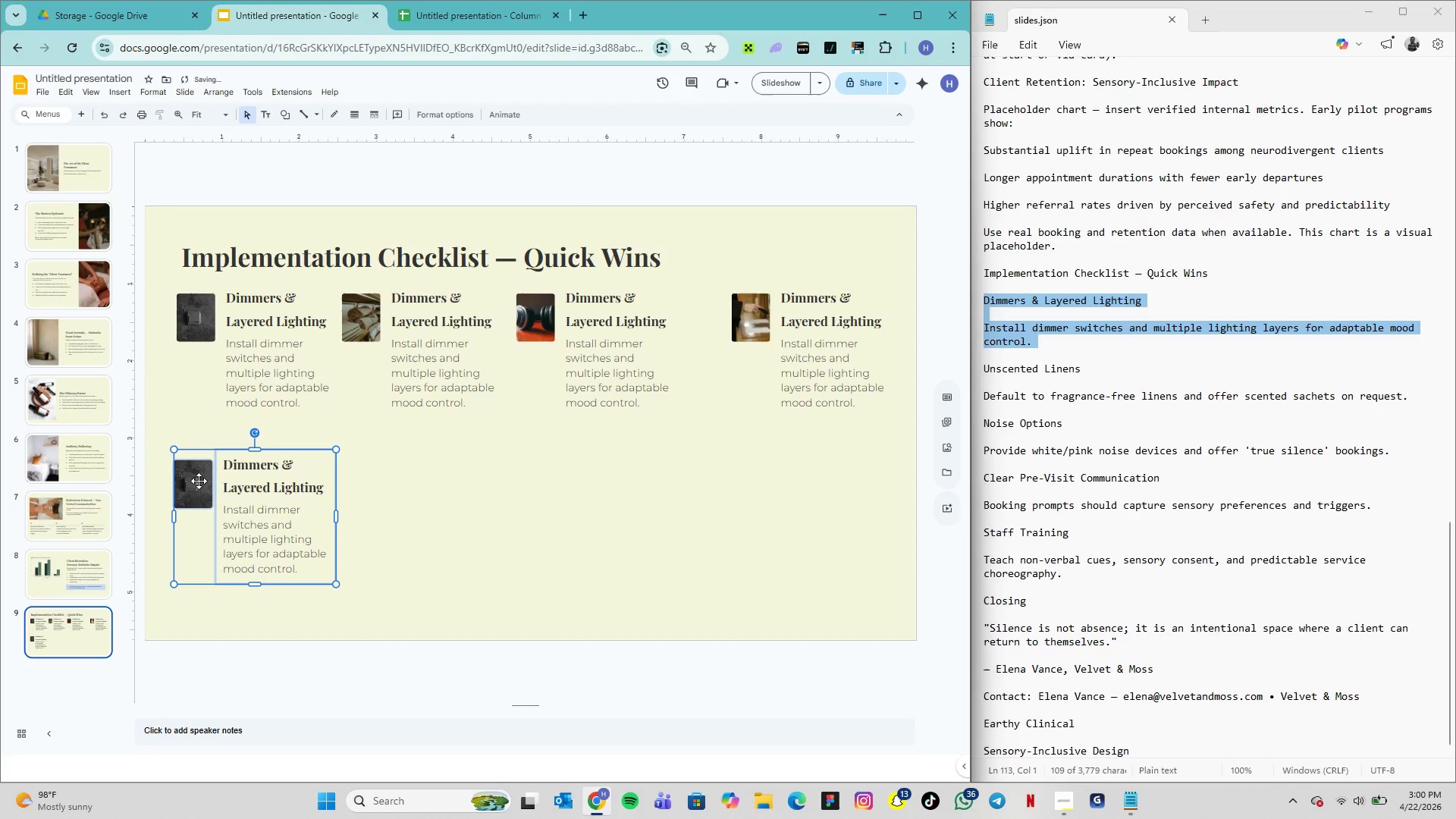 
left_click([199, 481])
 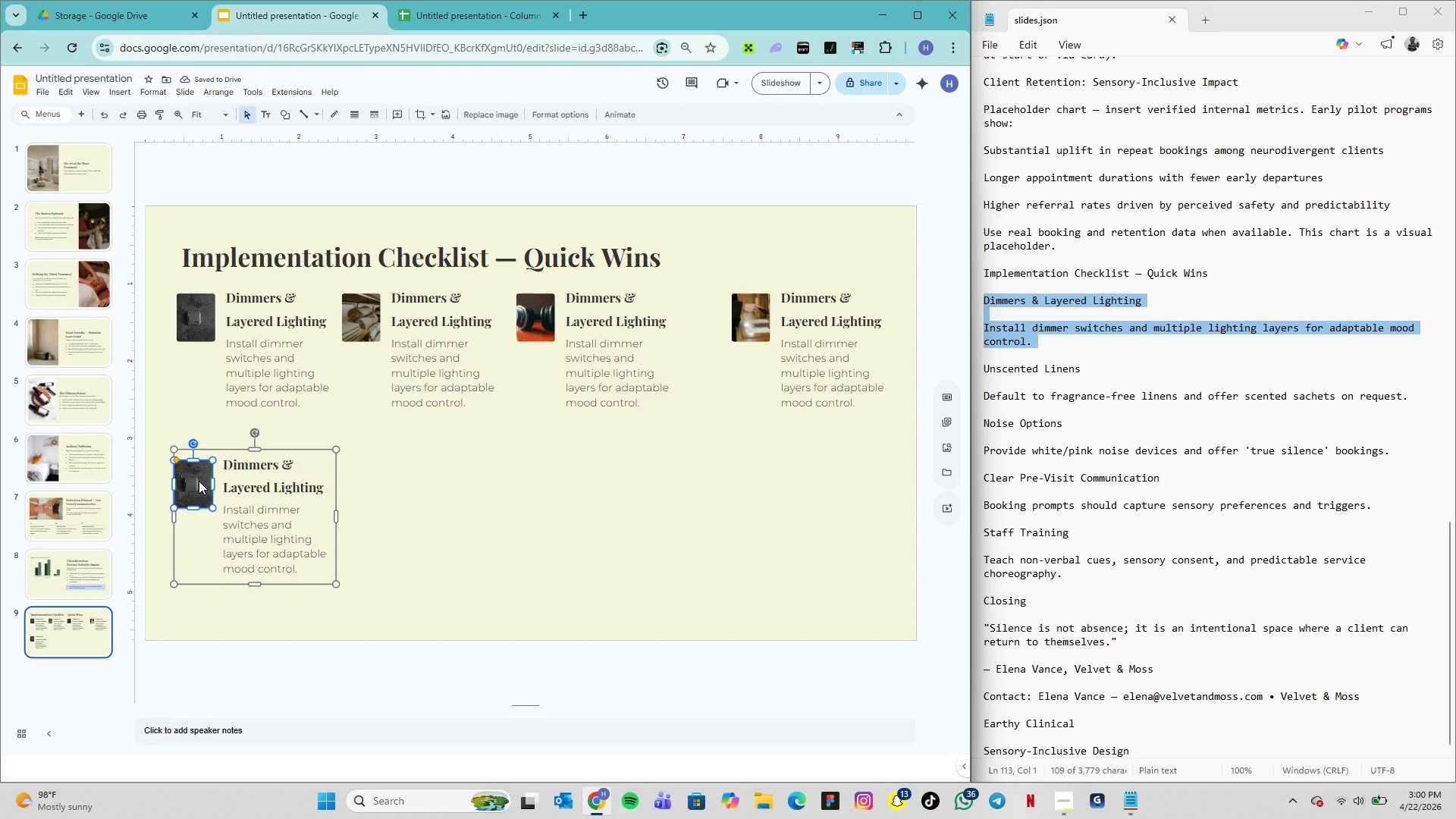 
right_click([199, 481])
 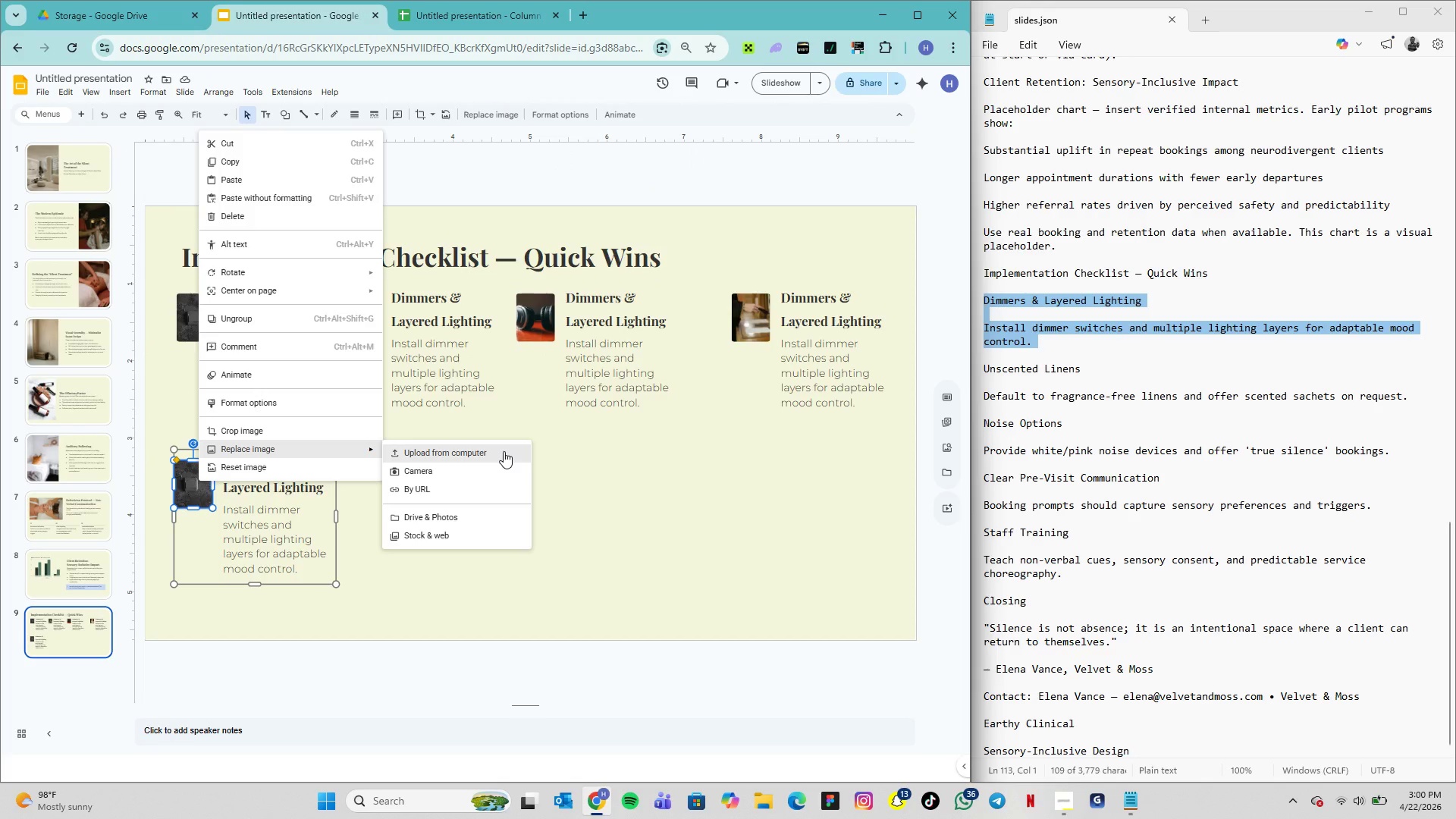 
left_click([504, 451])
 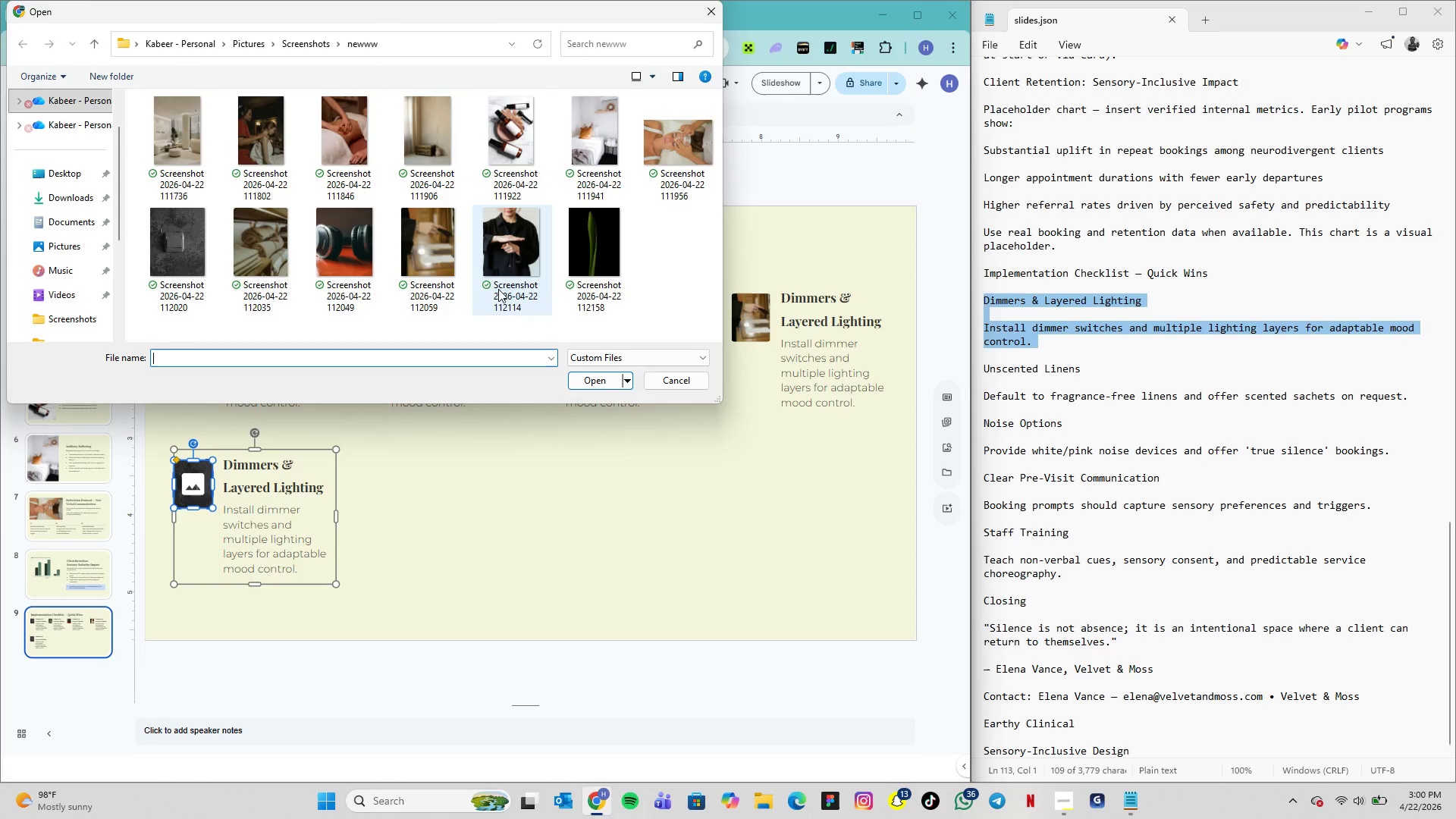 
left_click([504, 266])
 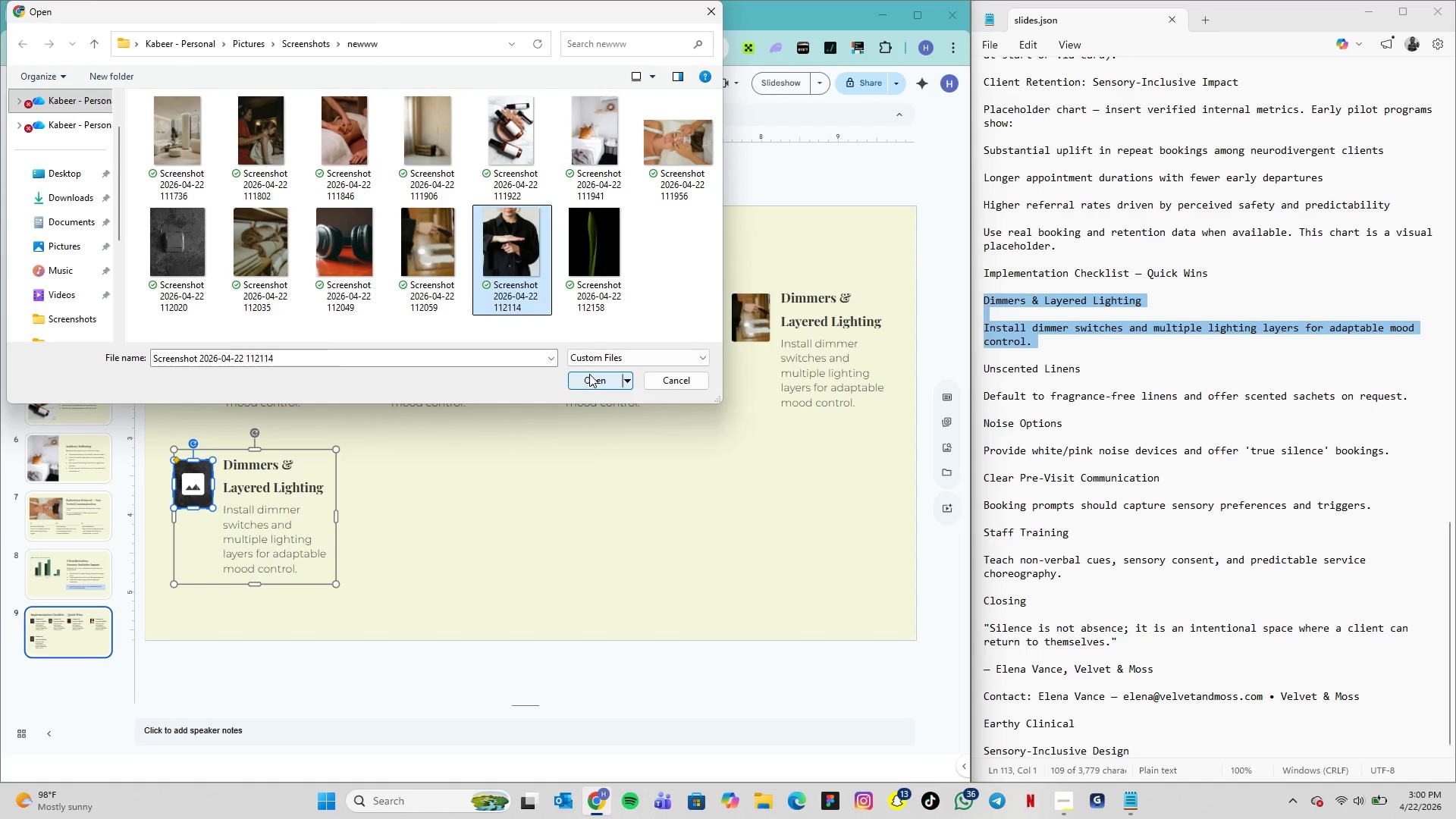 
left_click([591, 375])
 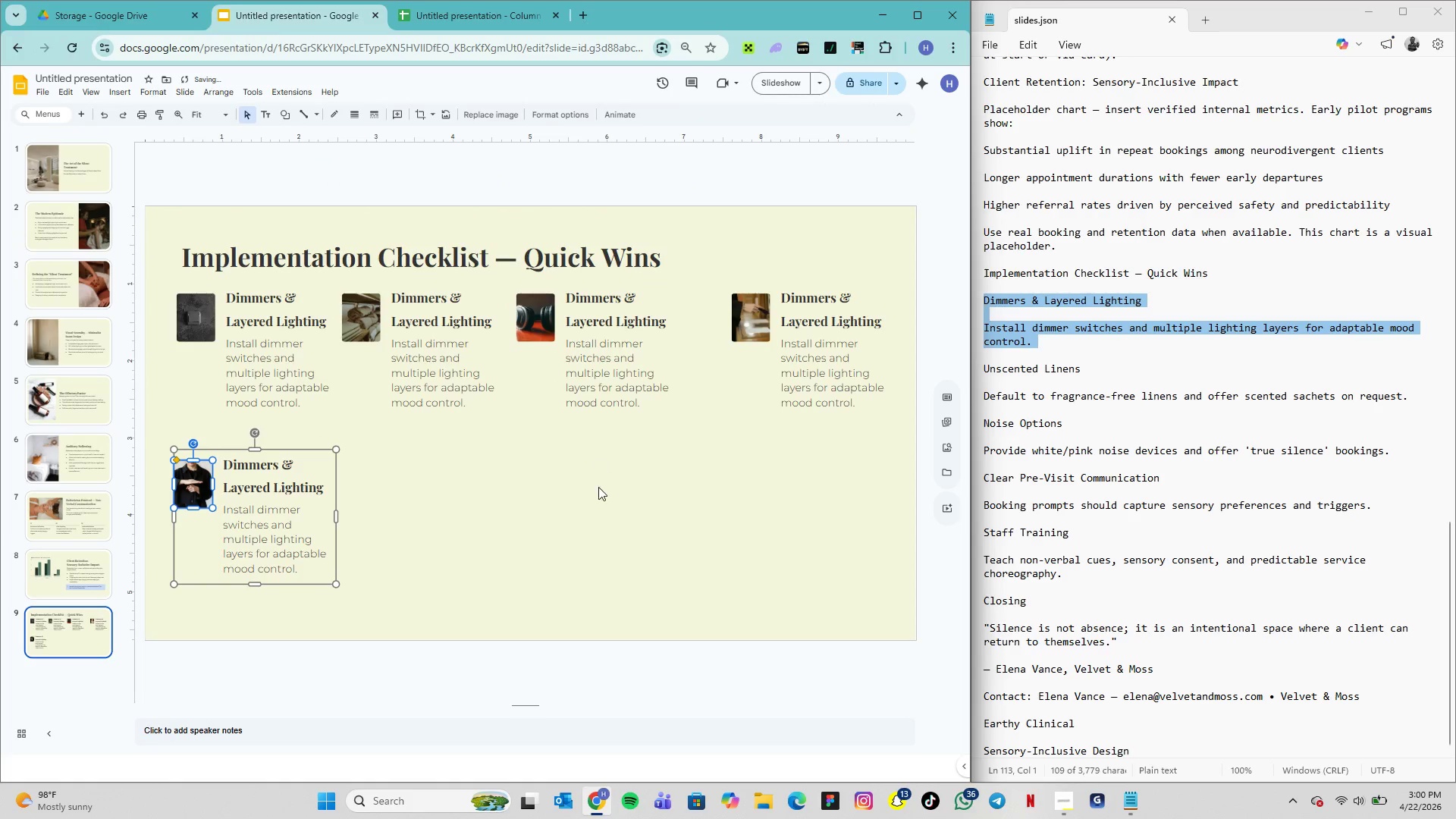 
left_click([598, 490])
 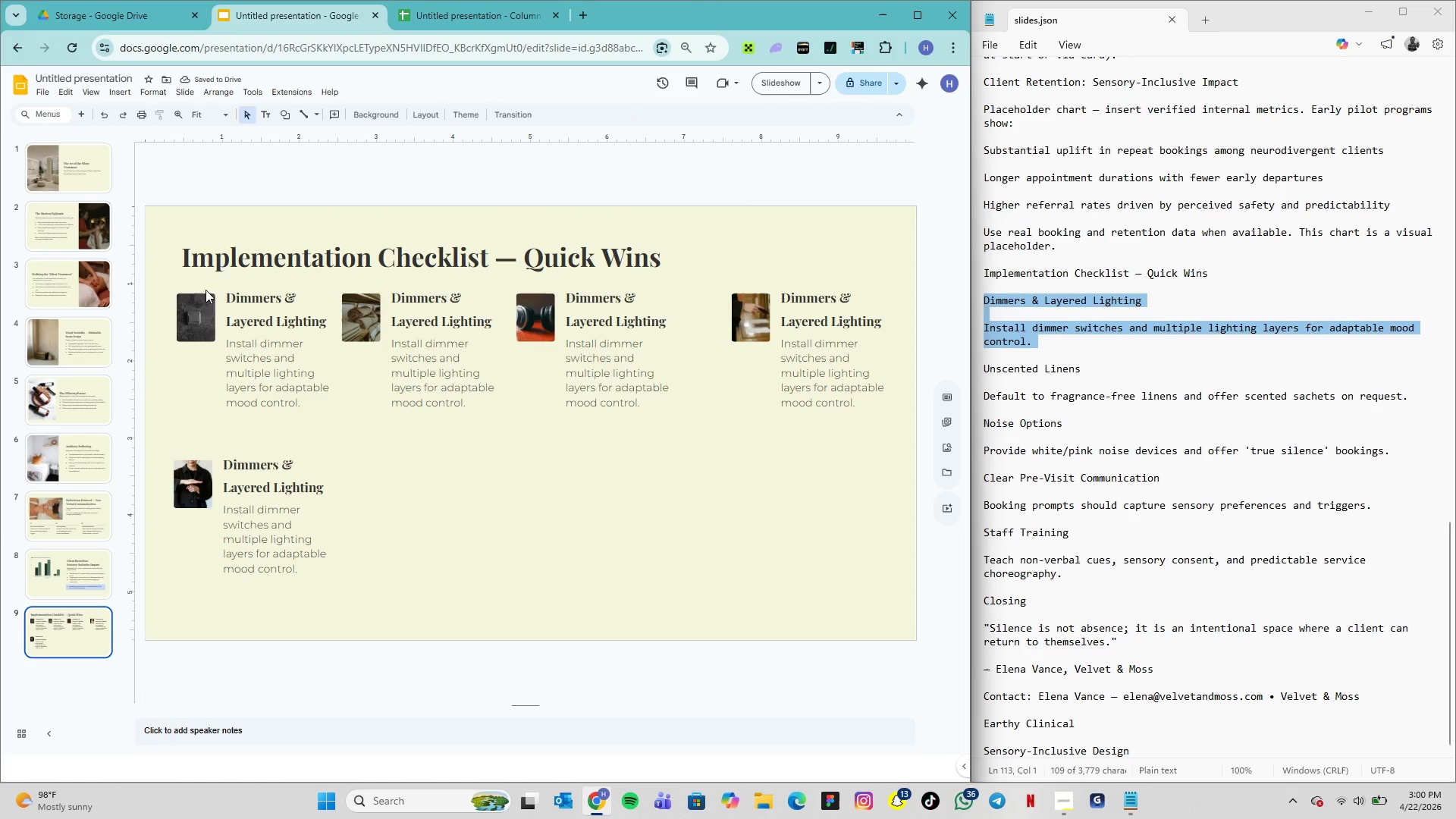 
left_click_drag(start_coordinate=[165, 286], to_coordinate=[900, 551])
 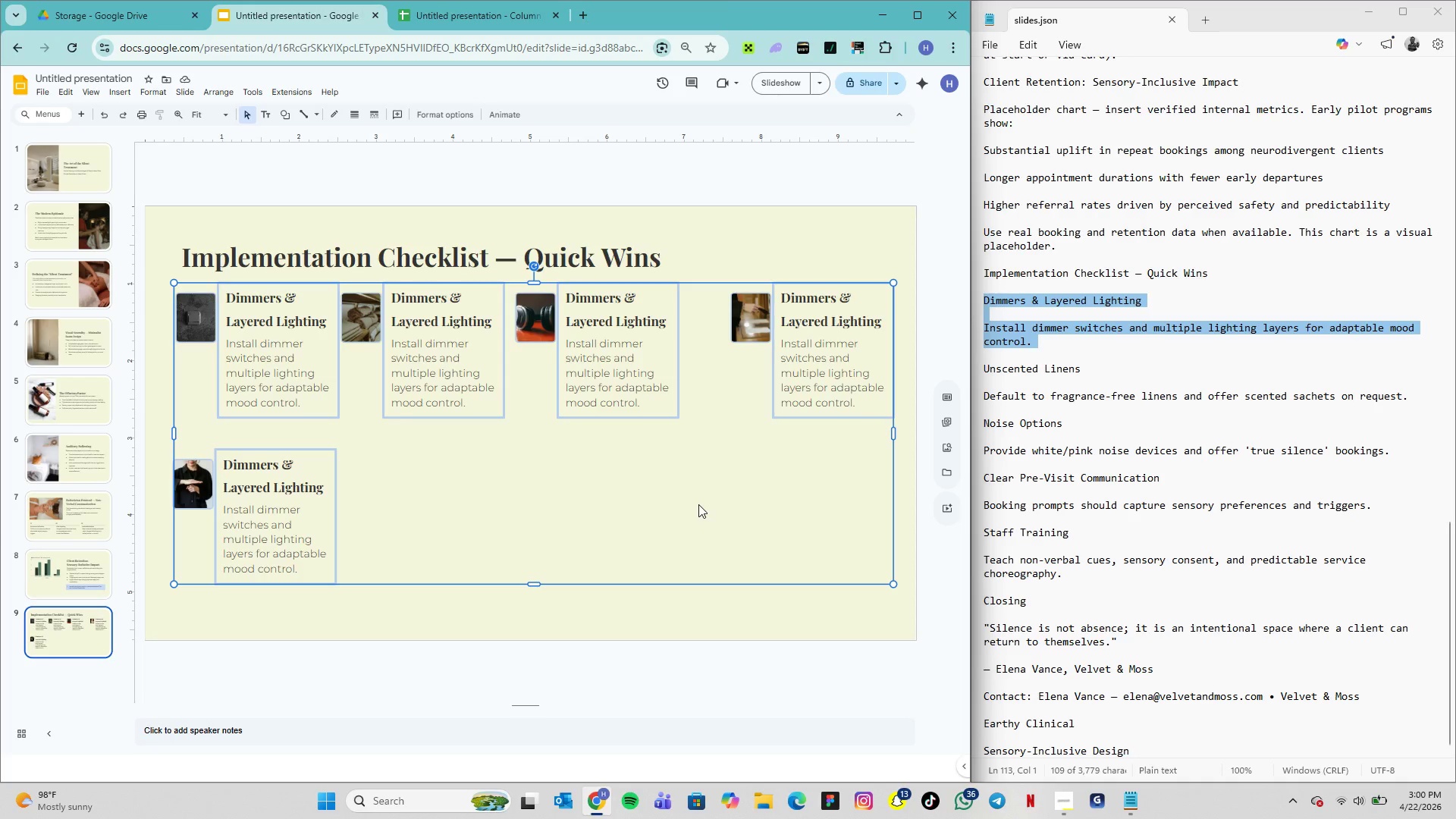 
hold_key(key=ArrowDown, duration=1.39)
 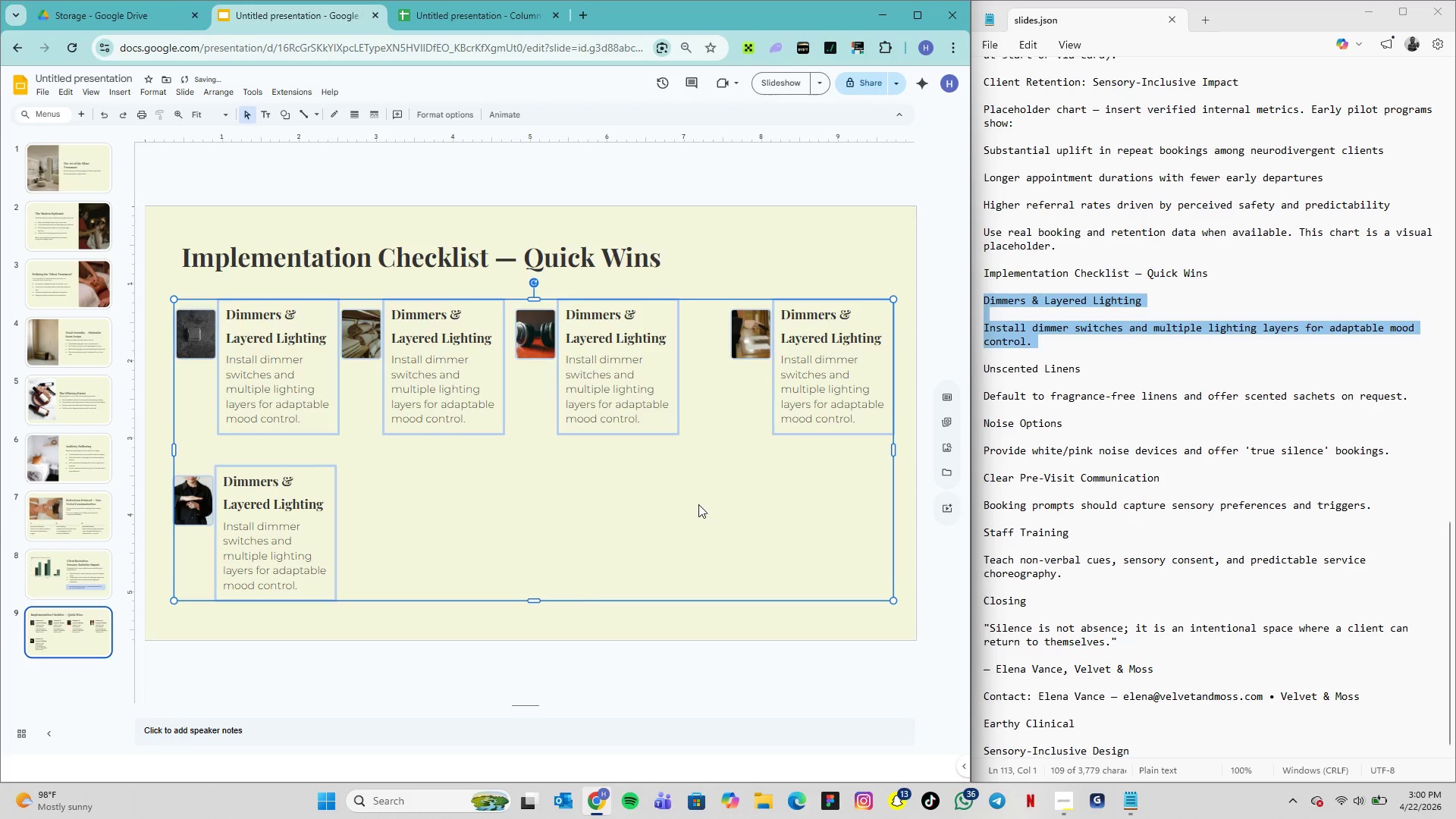 
key(ArrowDown)
 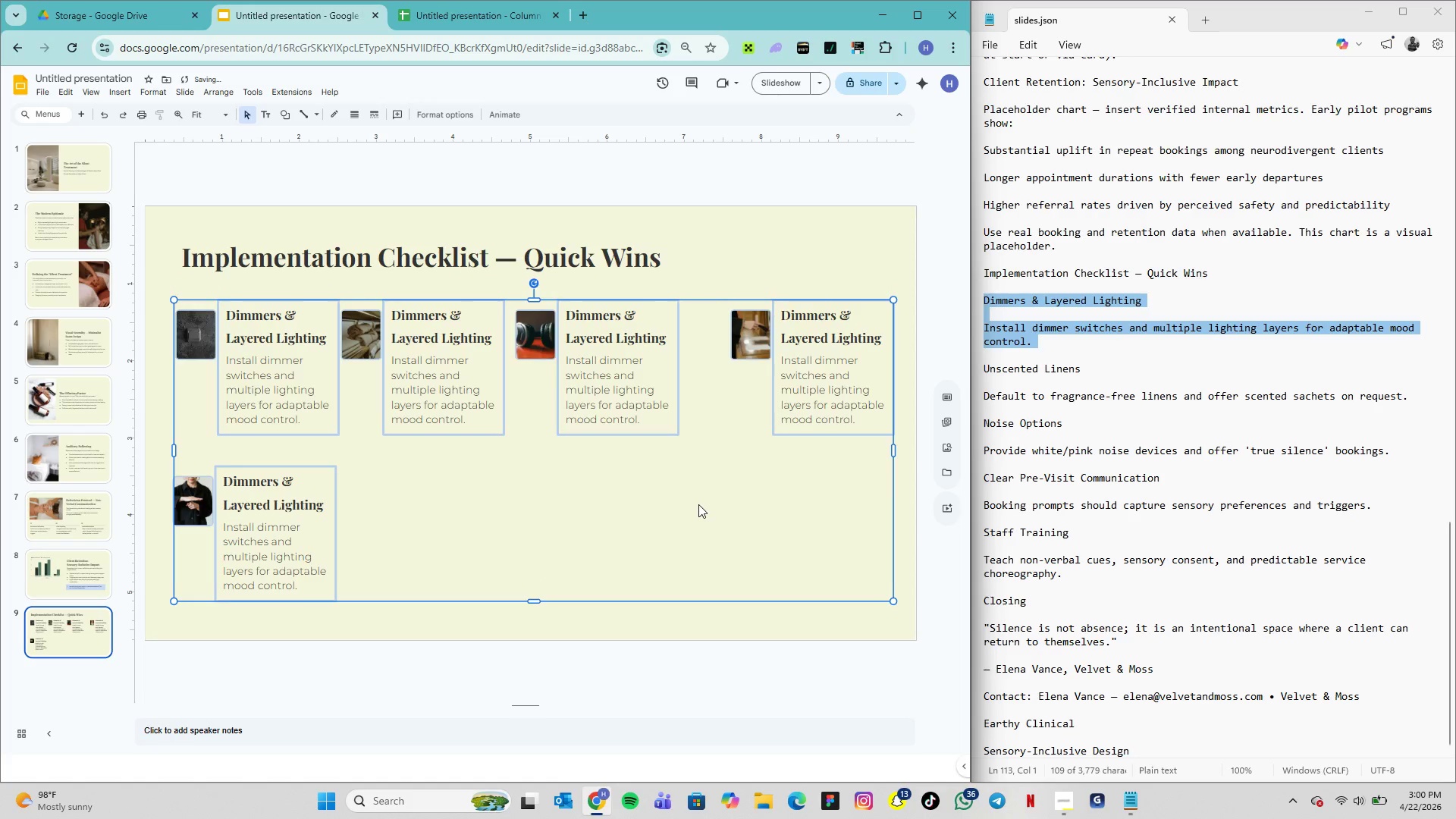 
key(ArrowDown)
 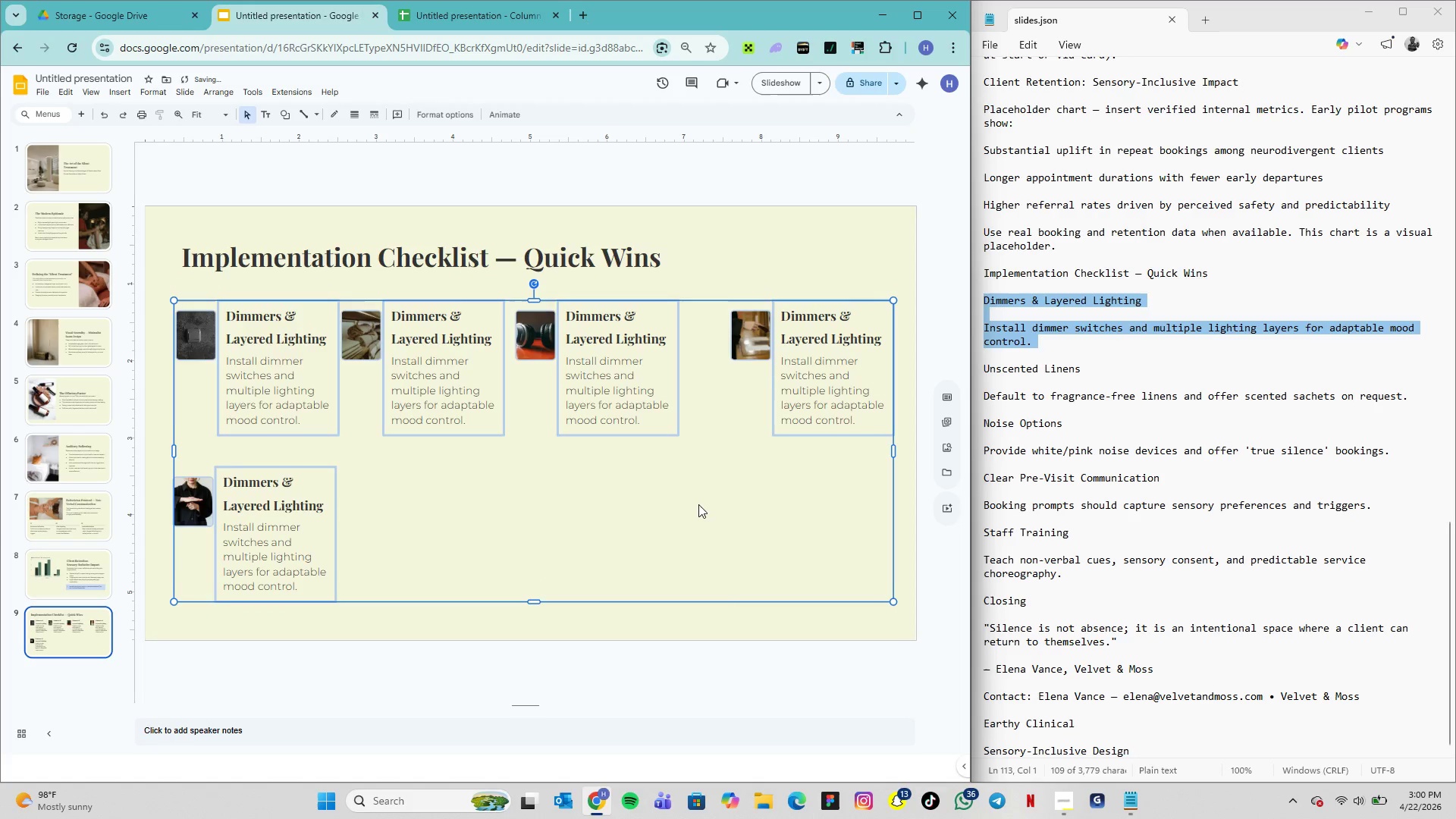 
key(ArrowDown)
 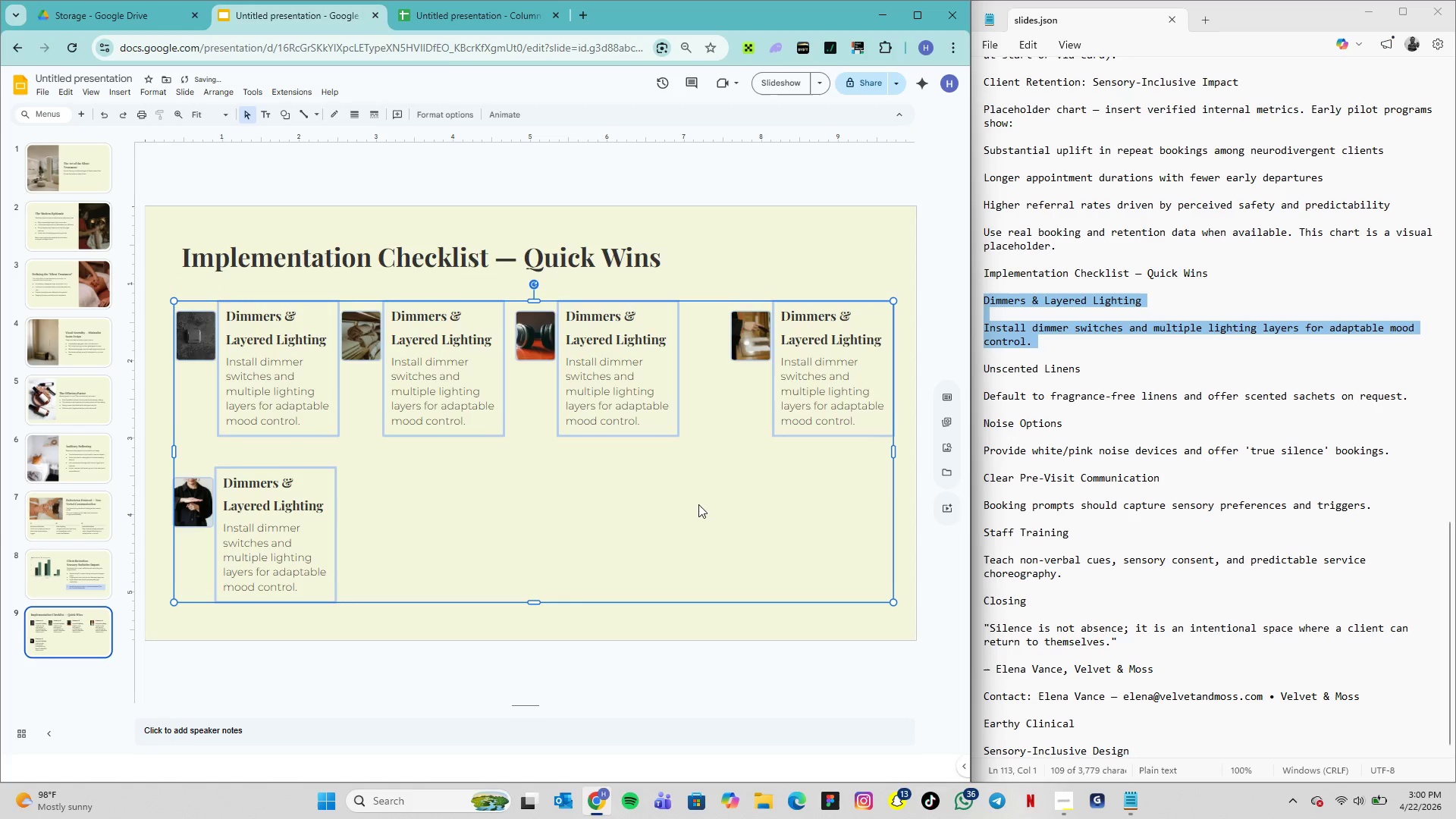 
key(ArrowDown)
 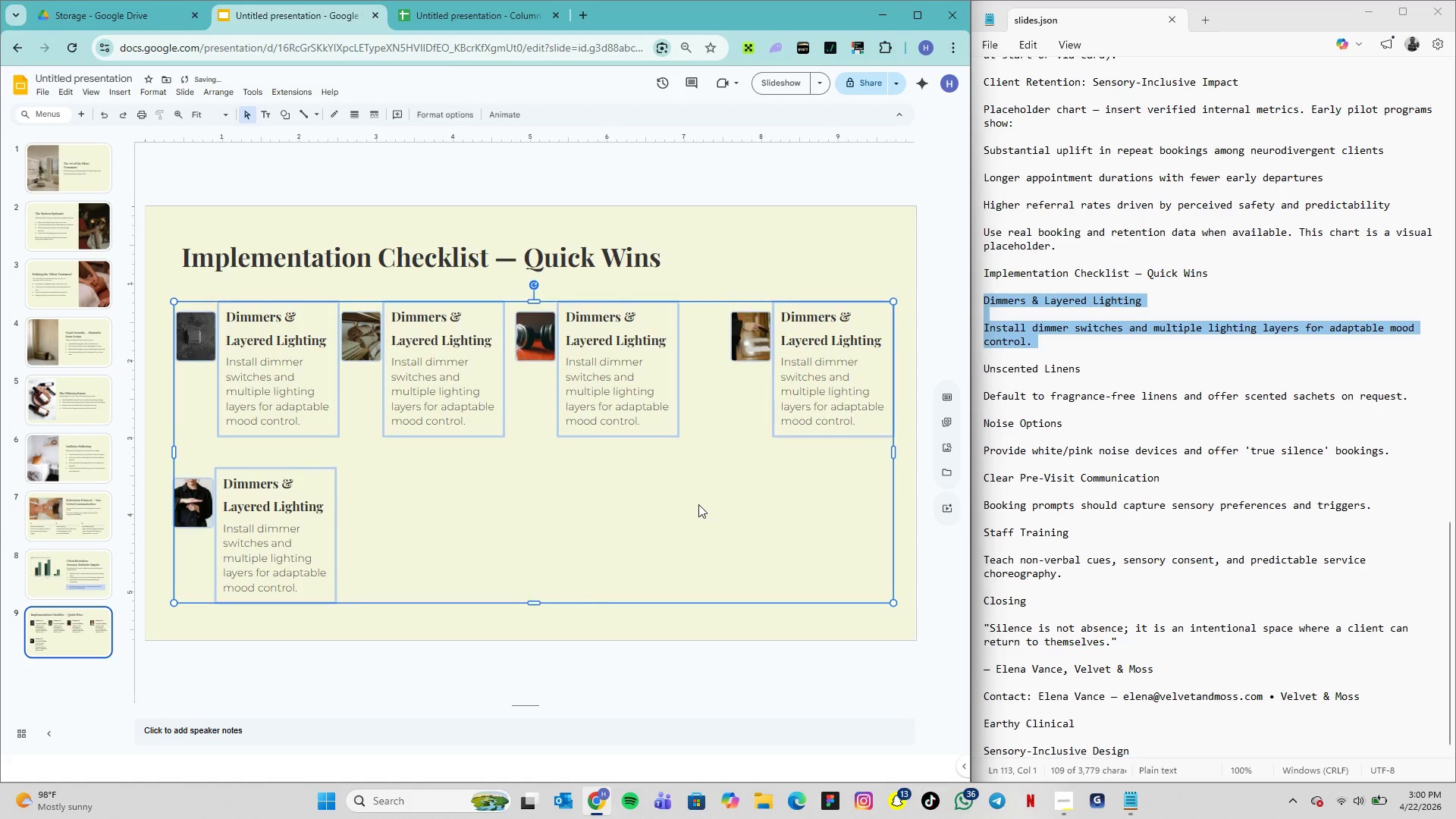 
key(ArrowDown)
 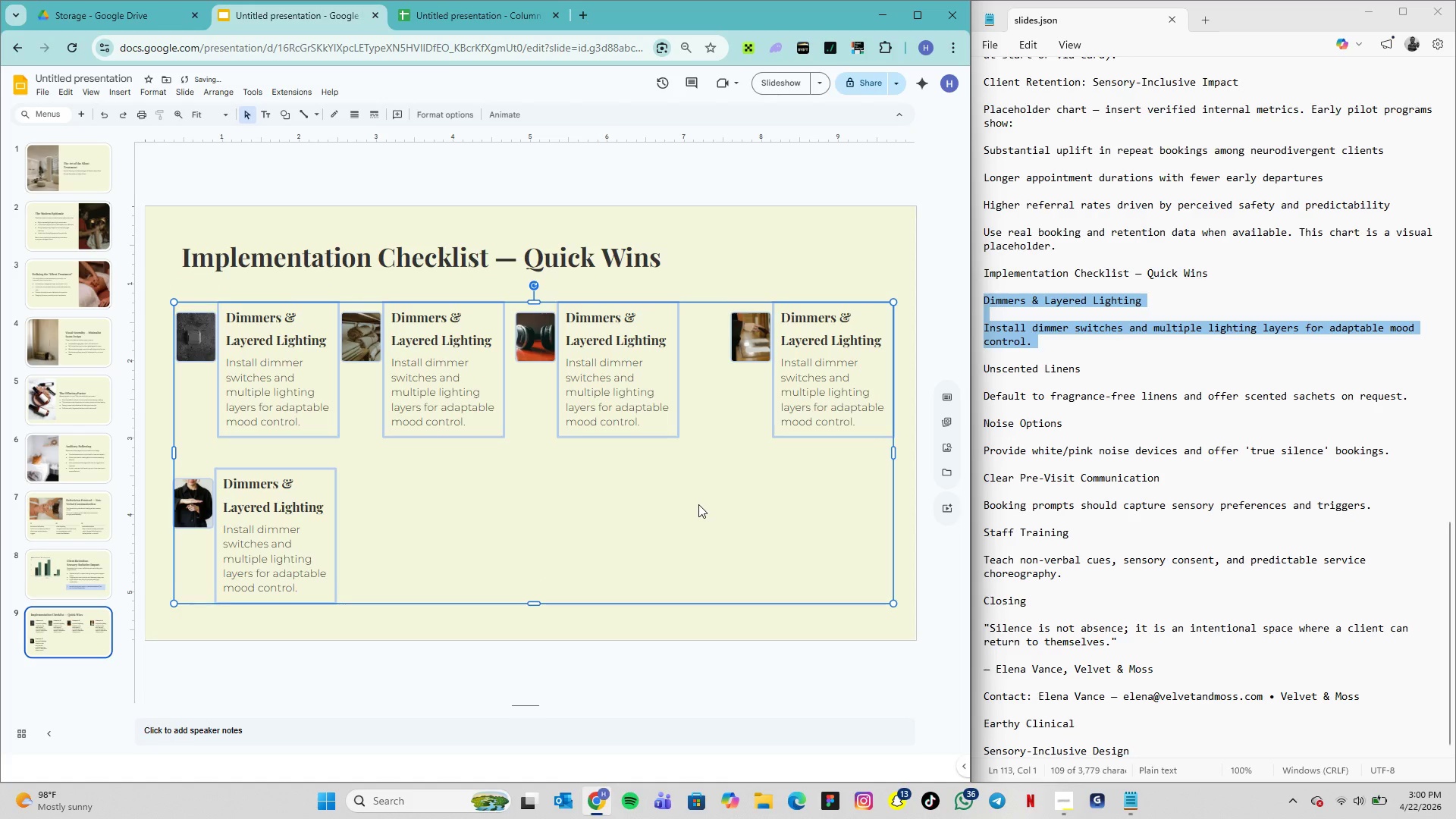 
key(ArrowDown)
 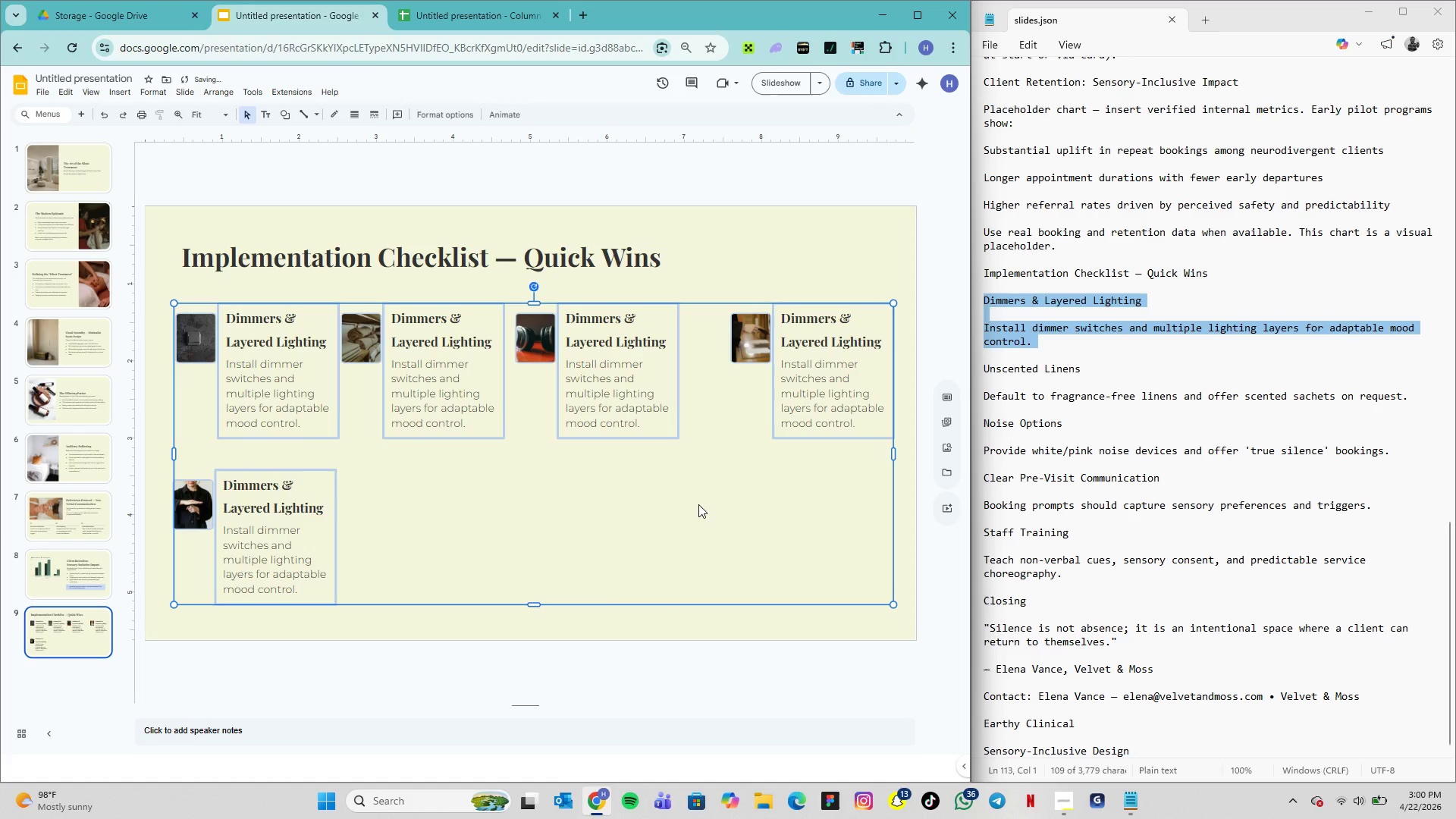 
key(ArrowDown)
 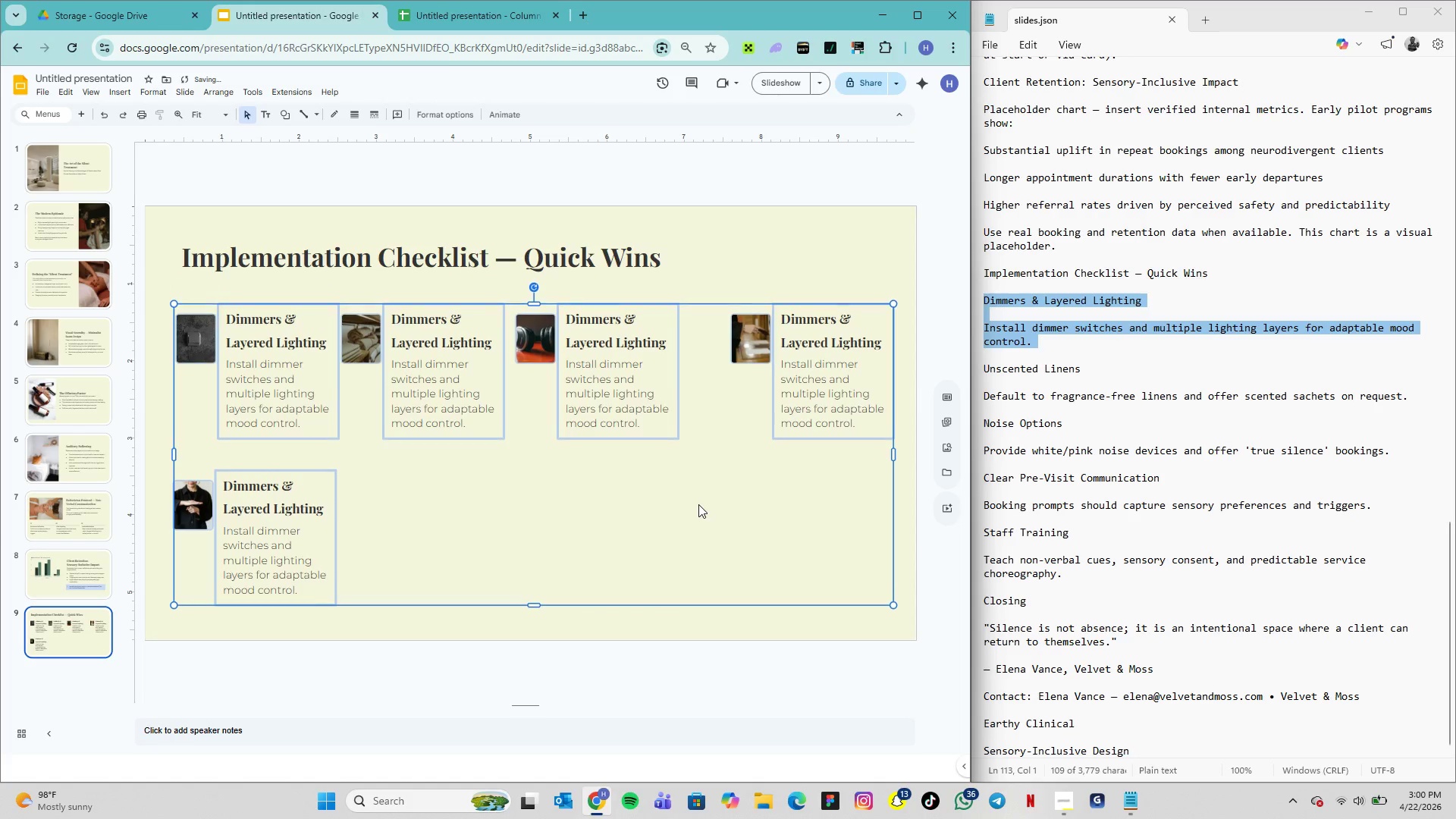 
key(ArrowDown)
 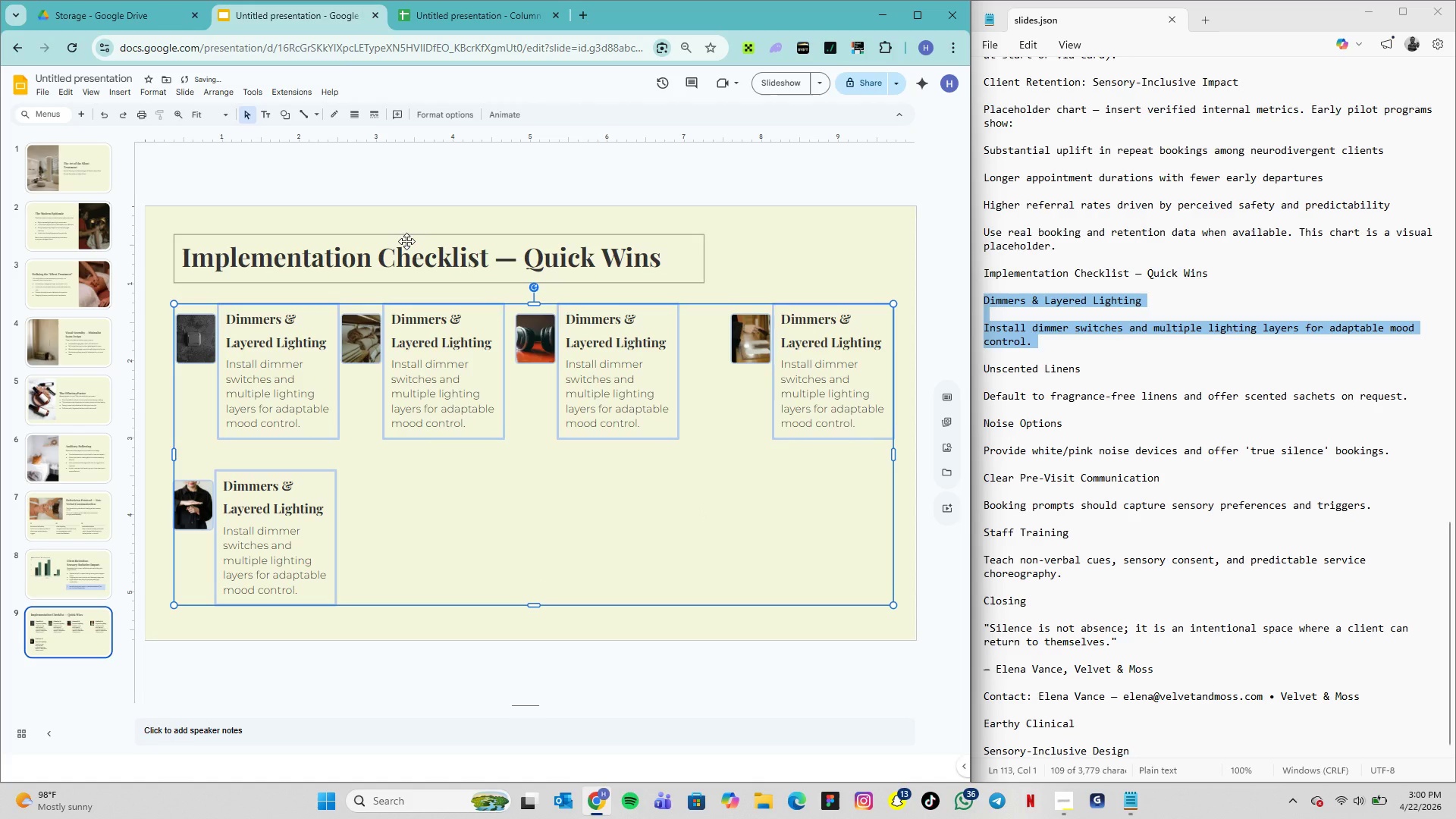 
left_click([406, 241])
 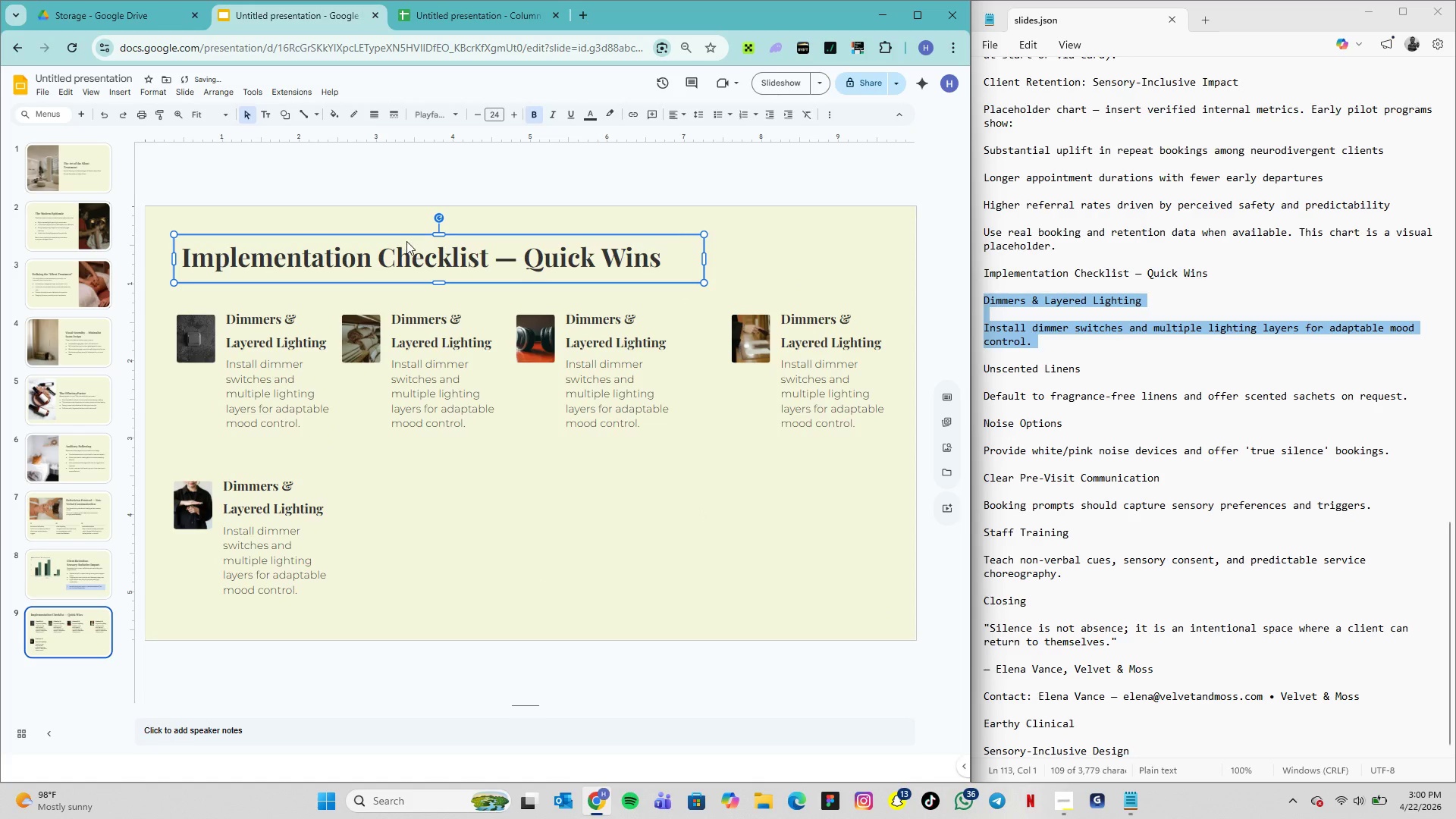 
key(ArrowDown)
 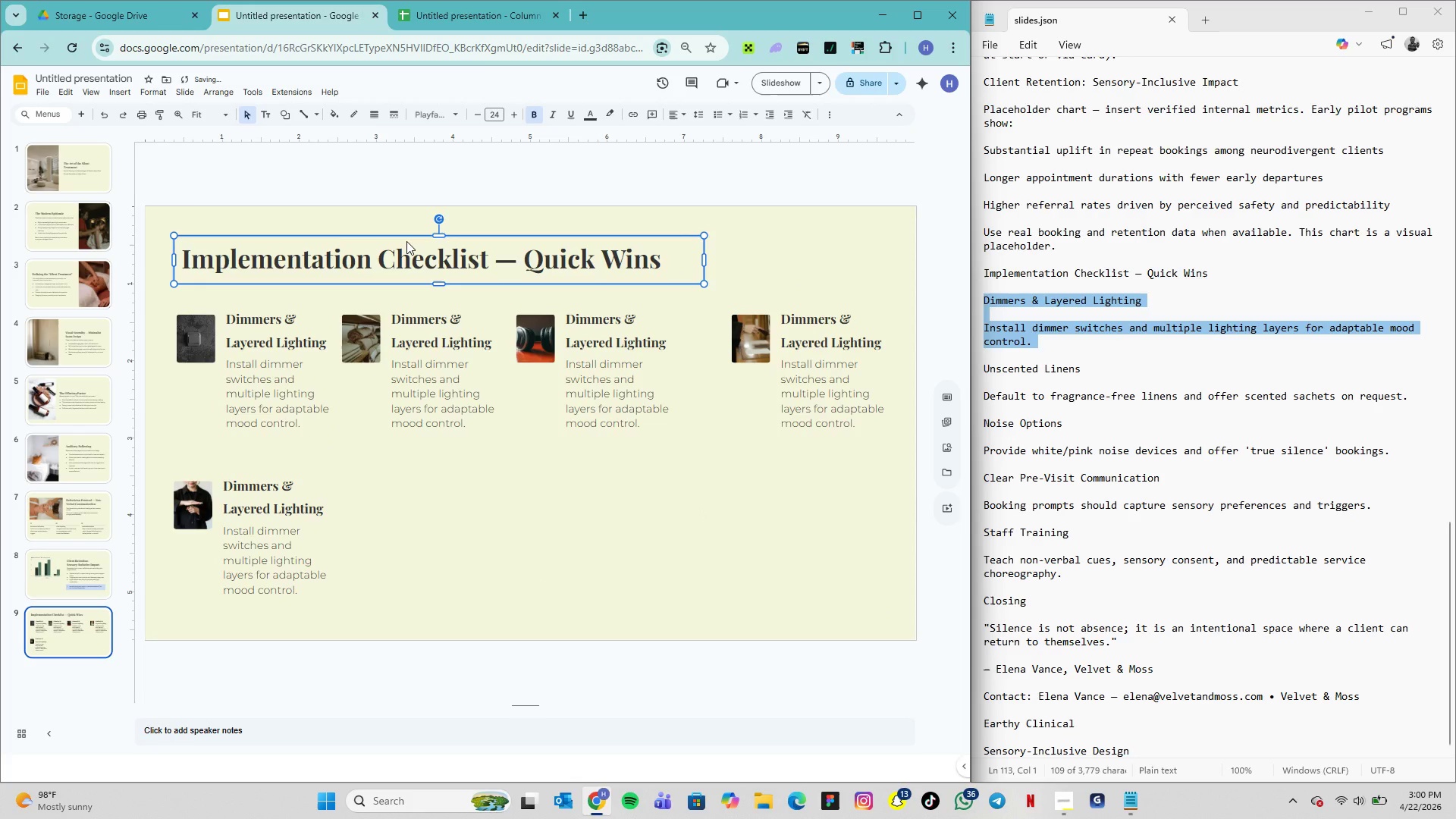 
key(ArrowDown)
 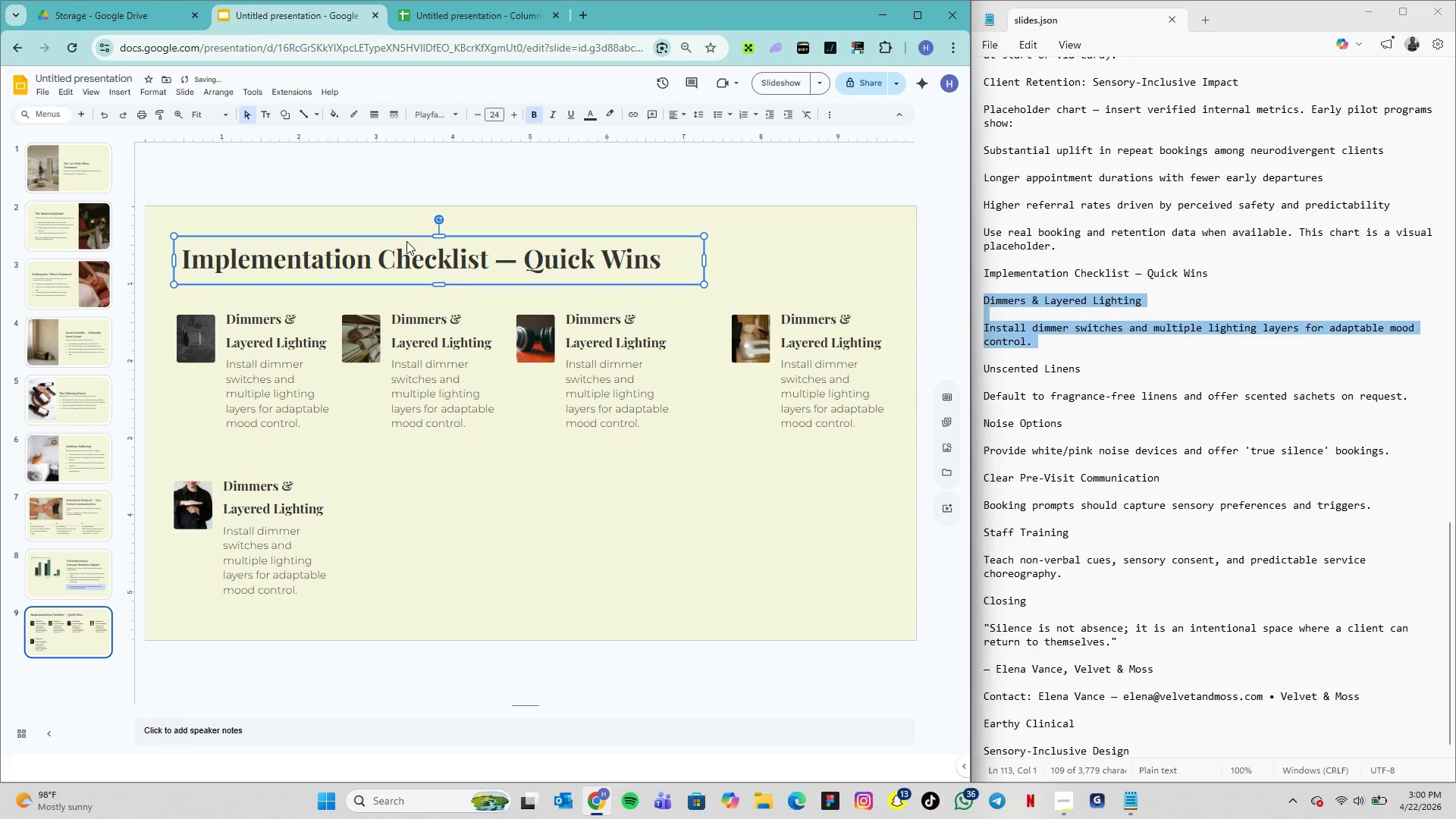 
key(ArrowDown)
 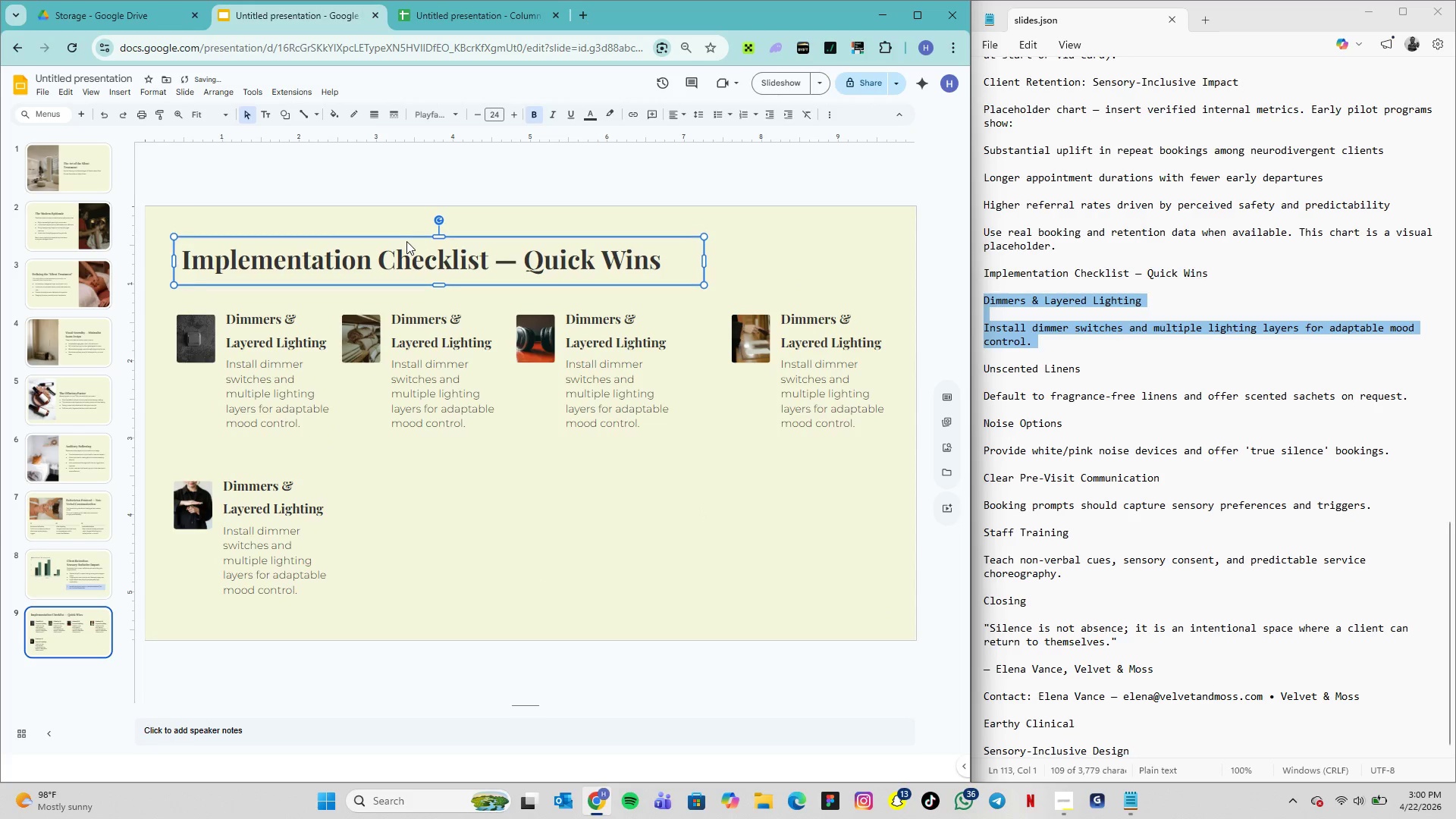 
key(ArrowDown)
 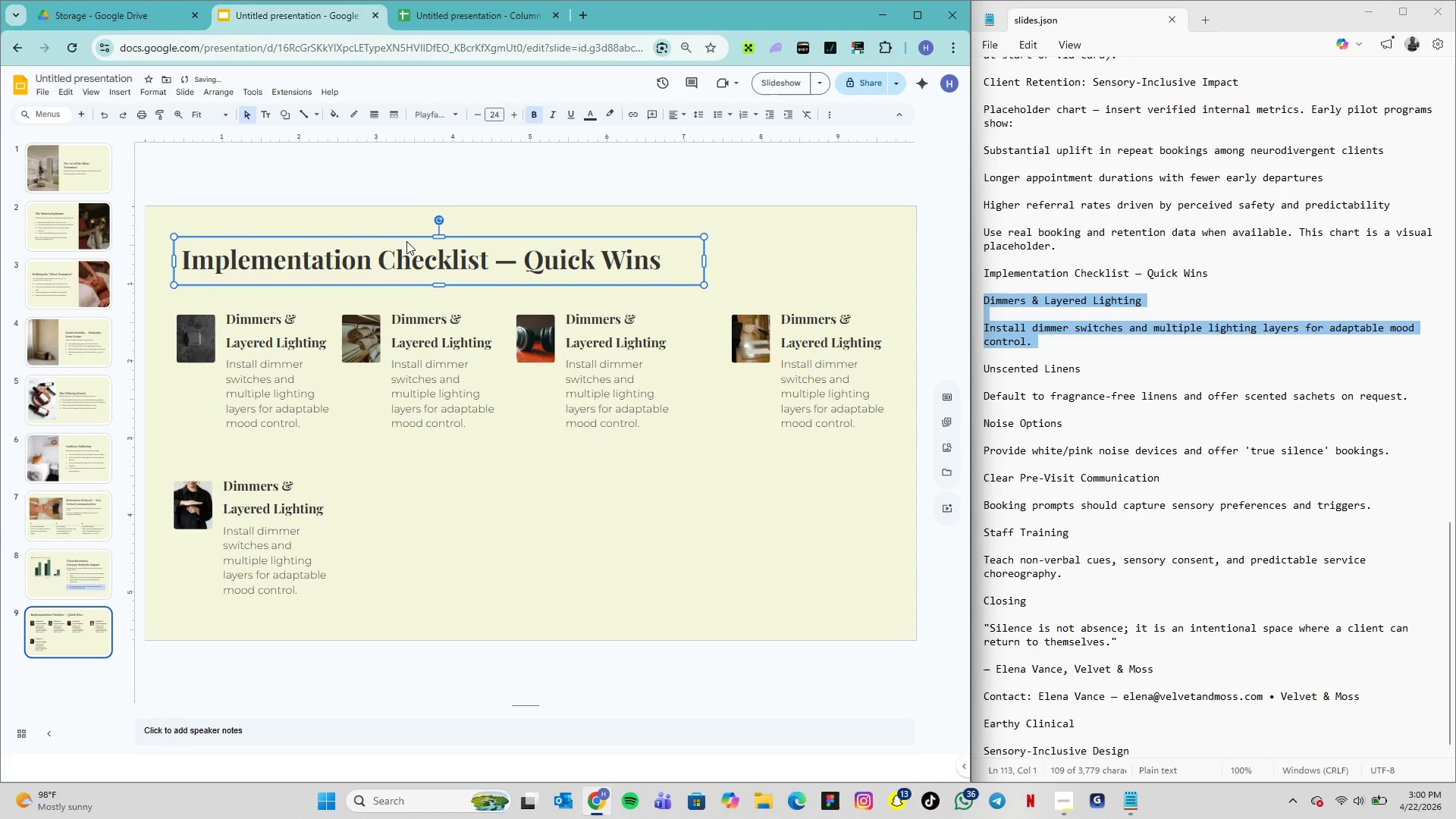 
key(ArrowDown)
 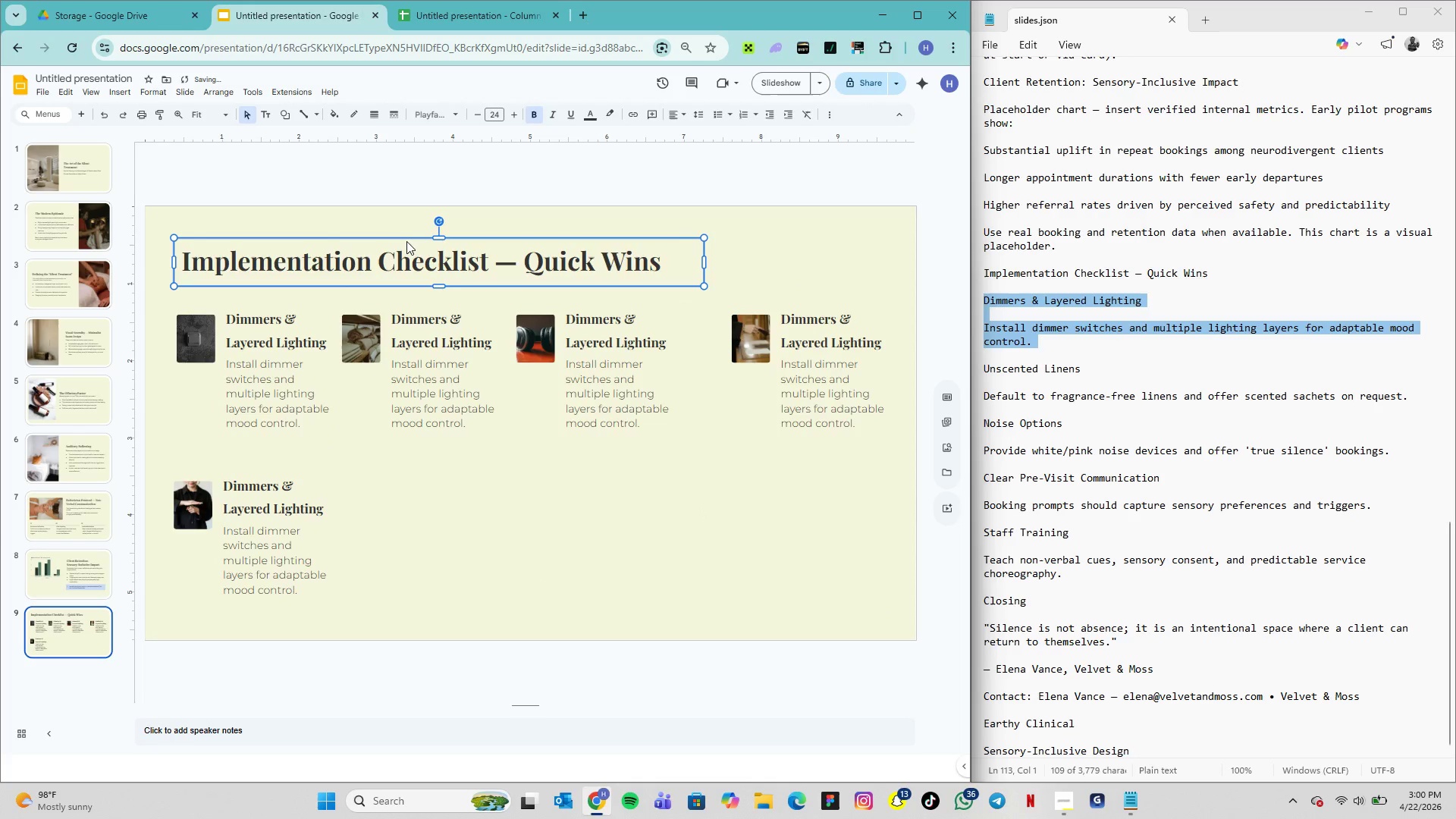 
key(ArrowDown)
 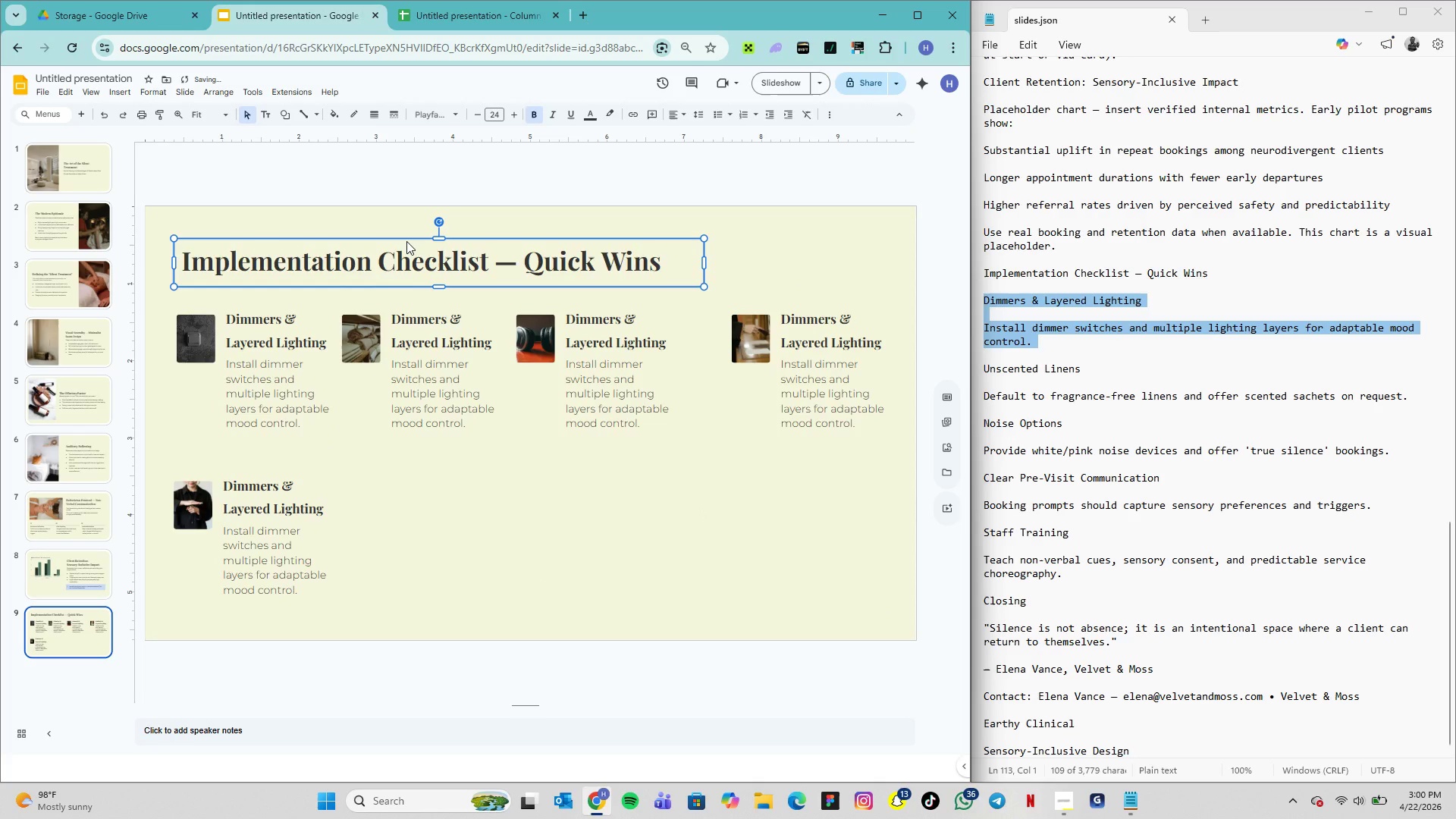 
key(ArrowDown)
 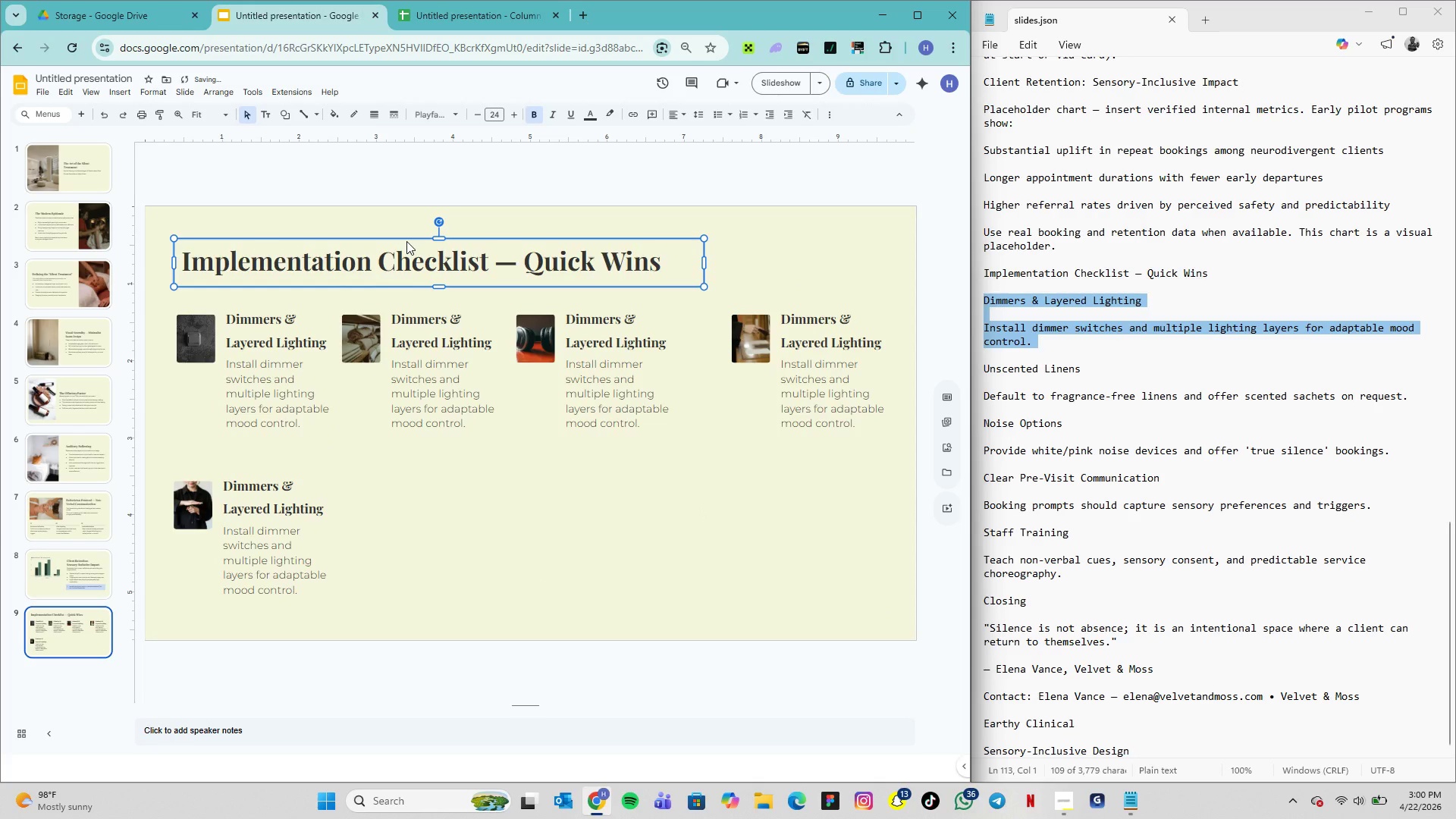 
key(ArrowDown)
 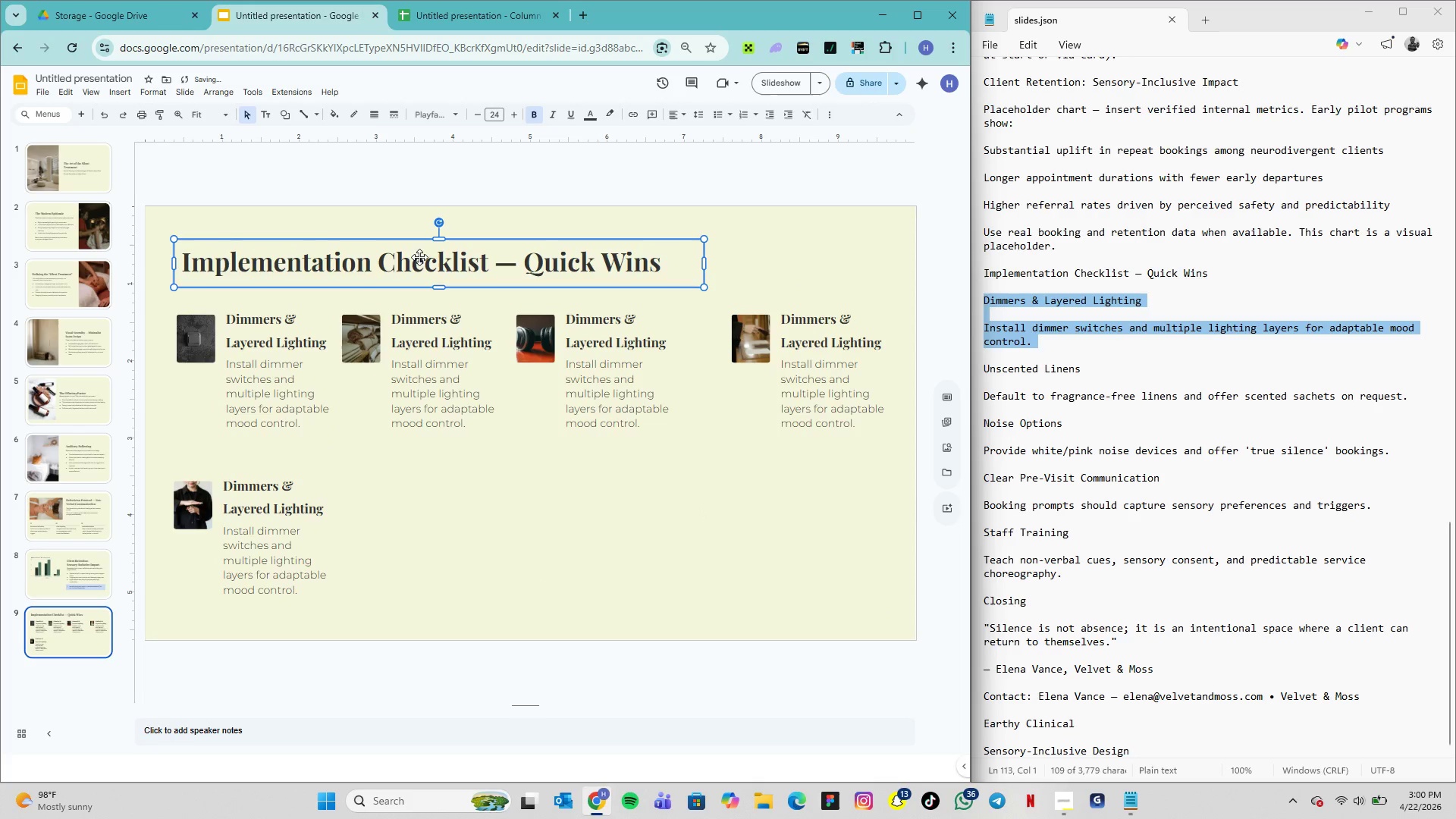 
key(ArrowDown)
 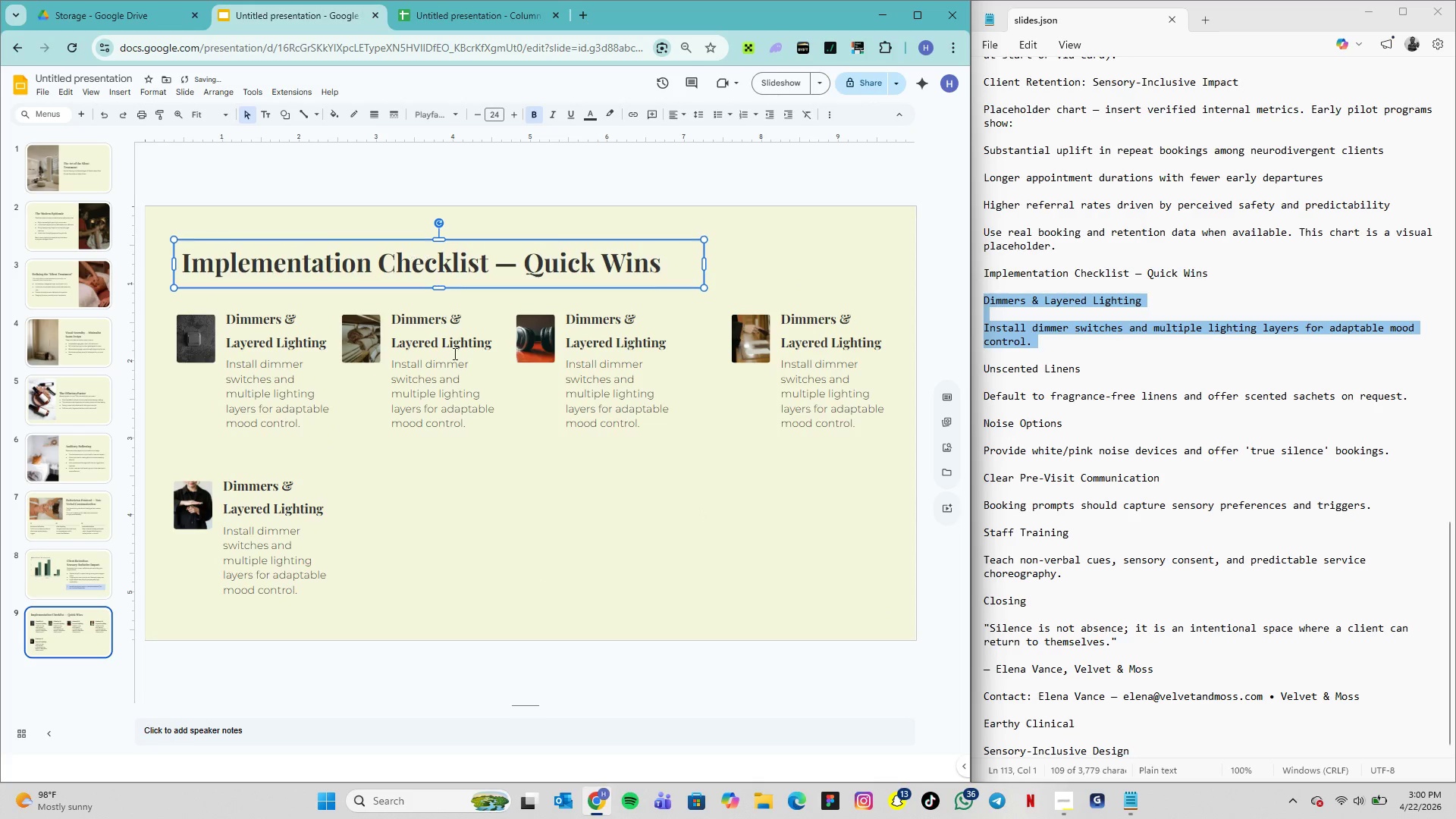 
key(ArrowDown)
 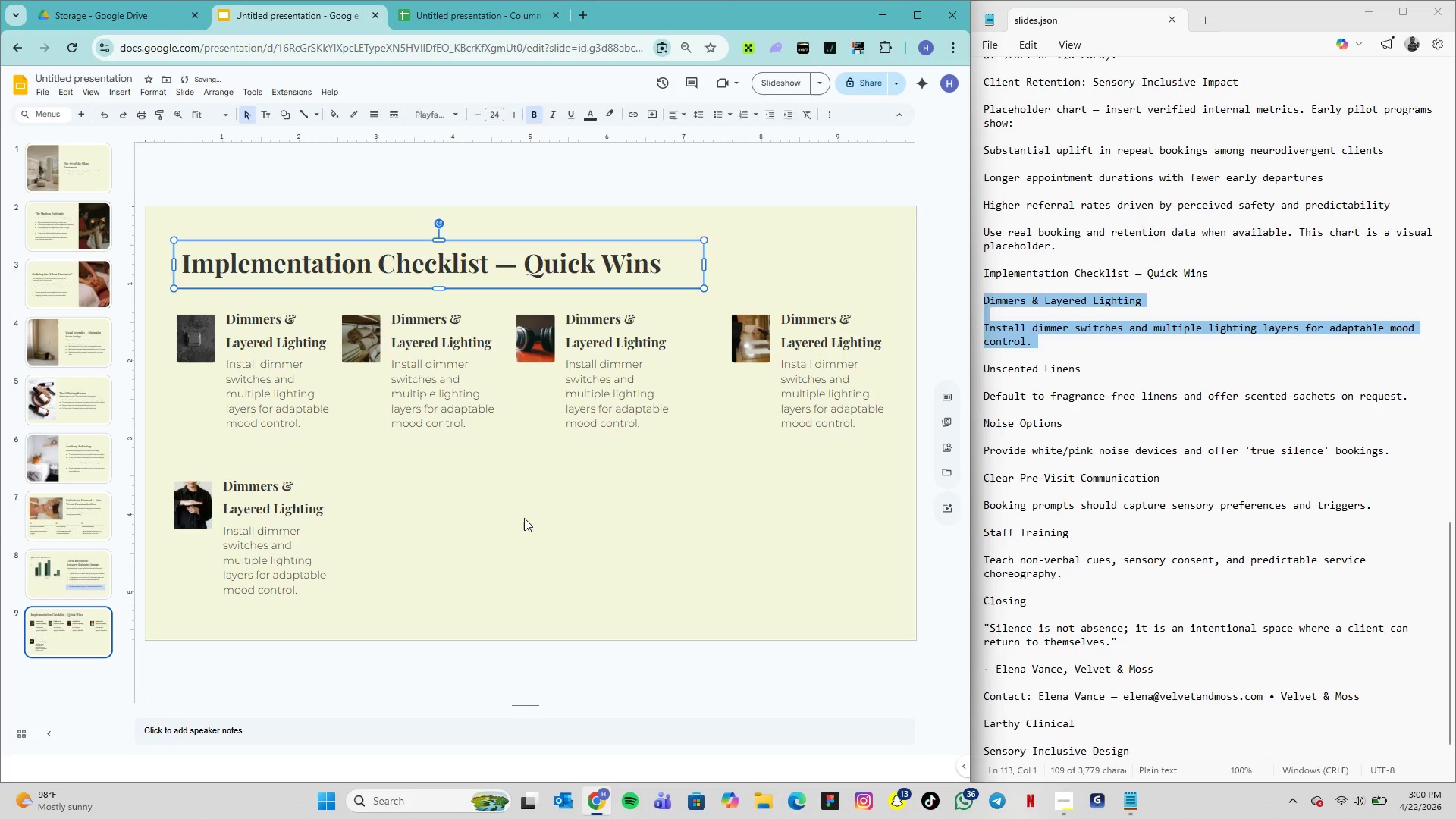 
left_click([524, 518])
 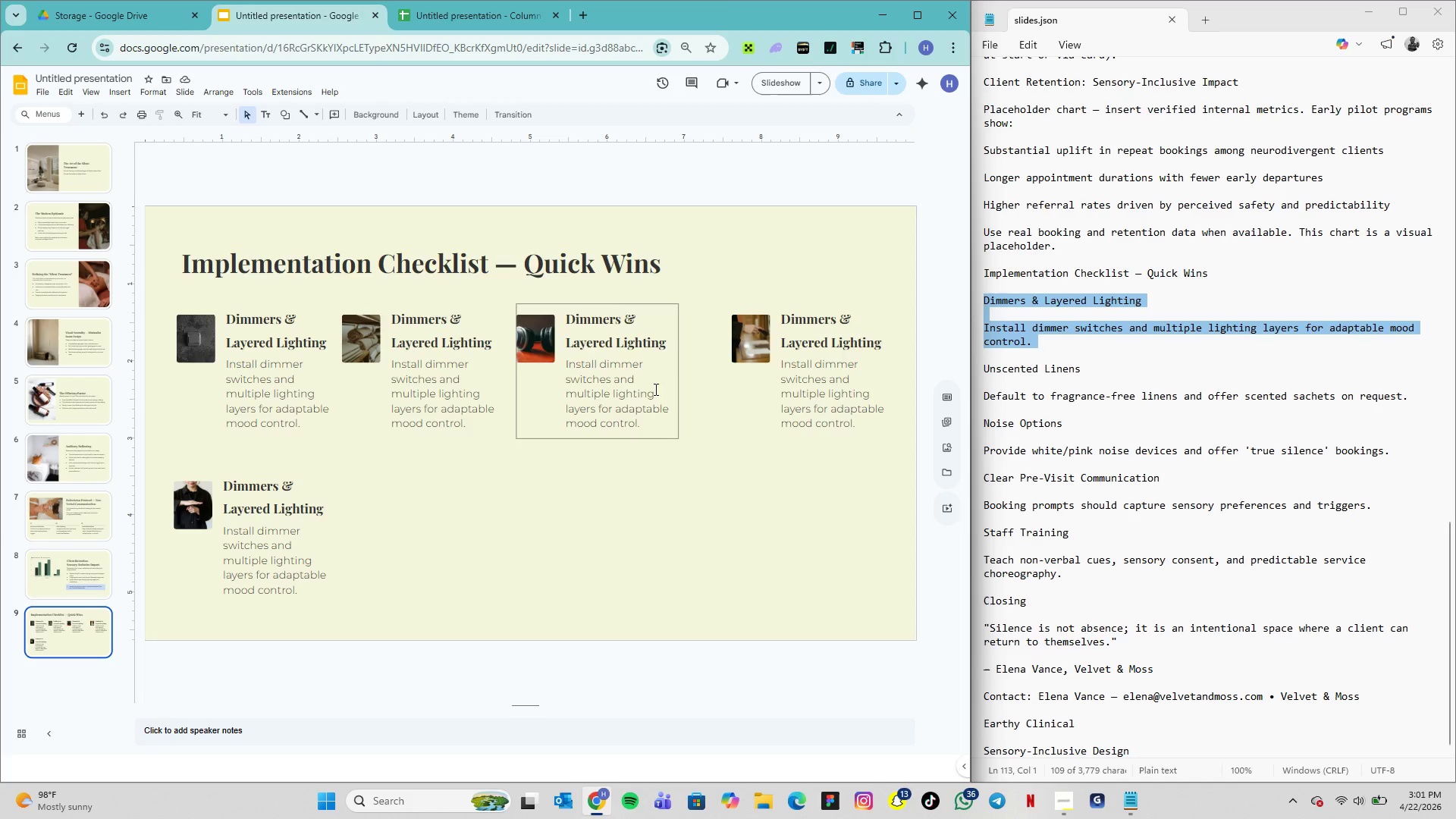 
wait(57.28)
 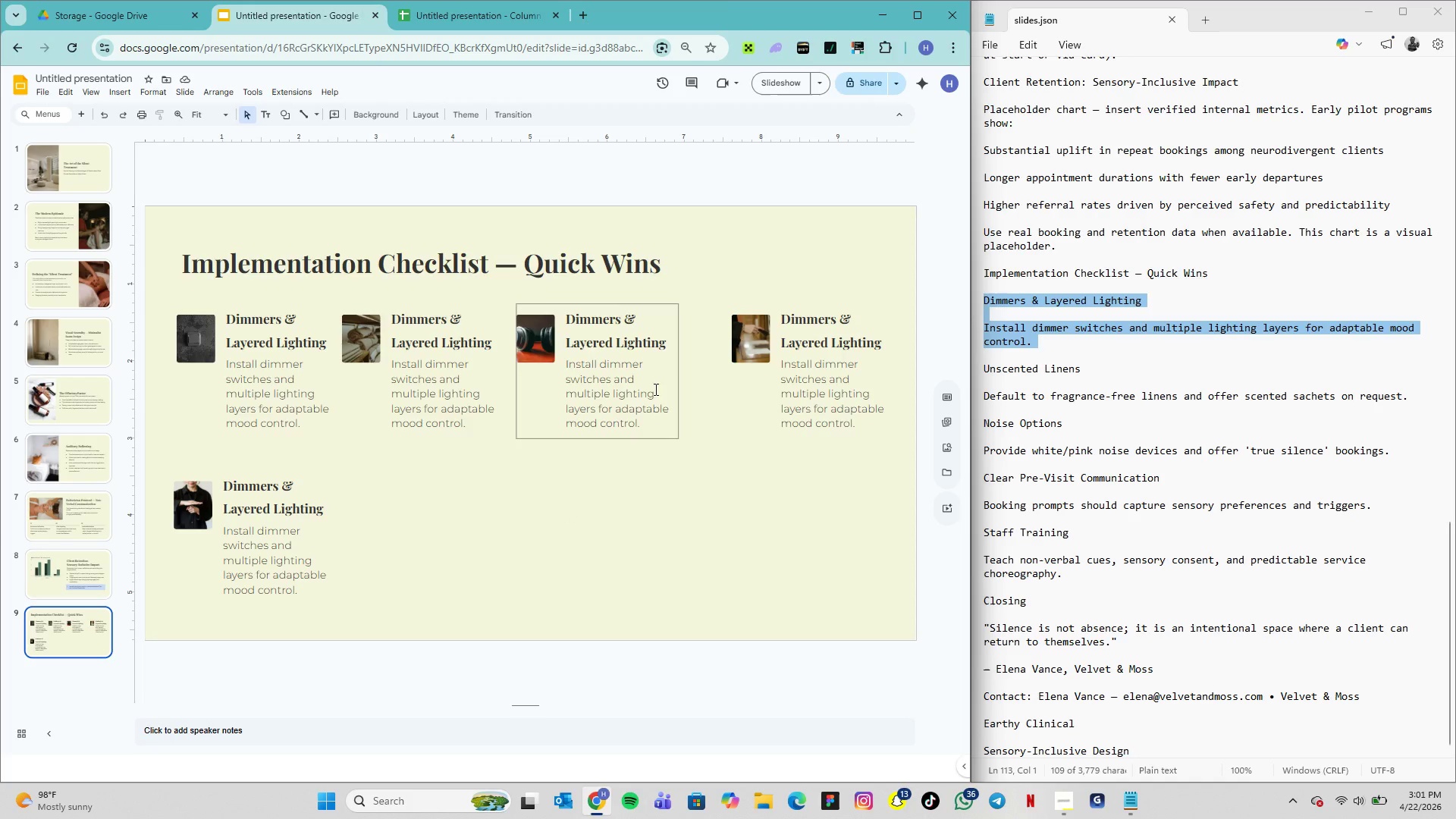 
left_click_drag(start_coordinate=[1079, 369], to_coordinate=[977, 367])
 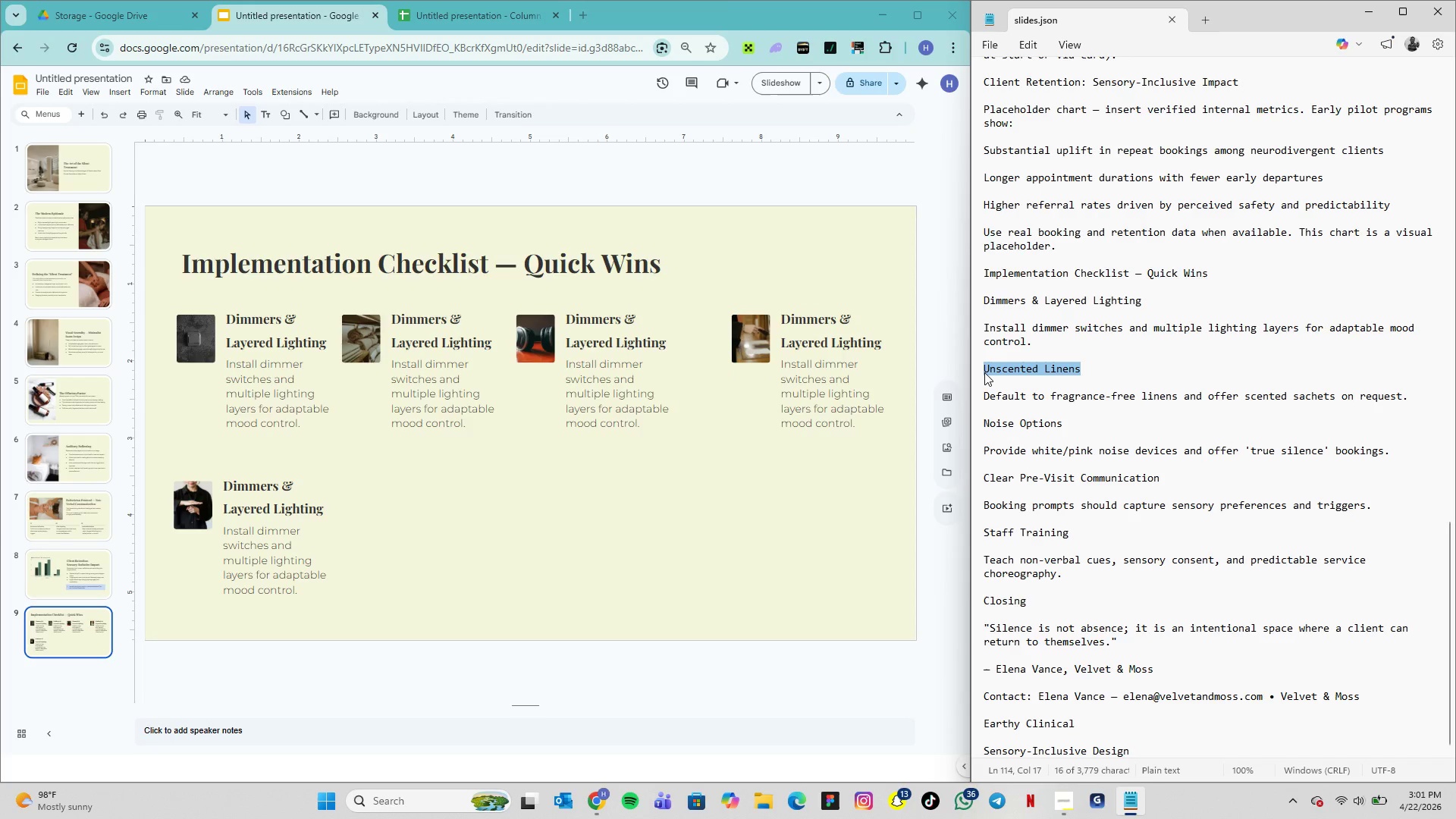 
key(Control+C)
 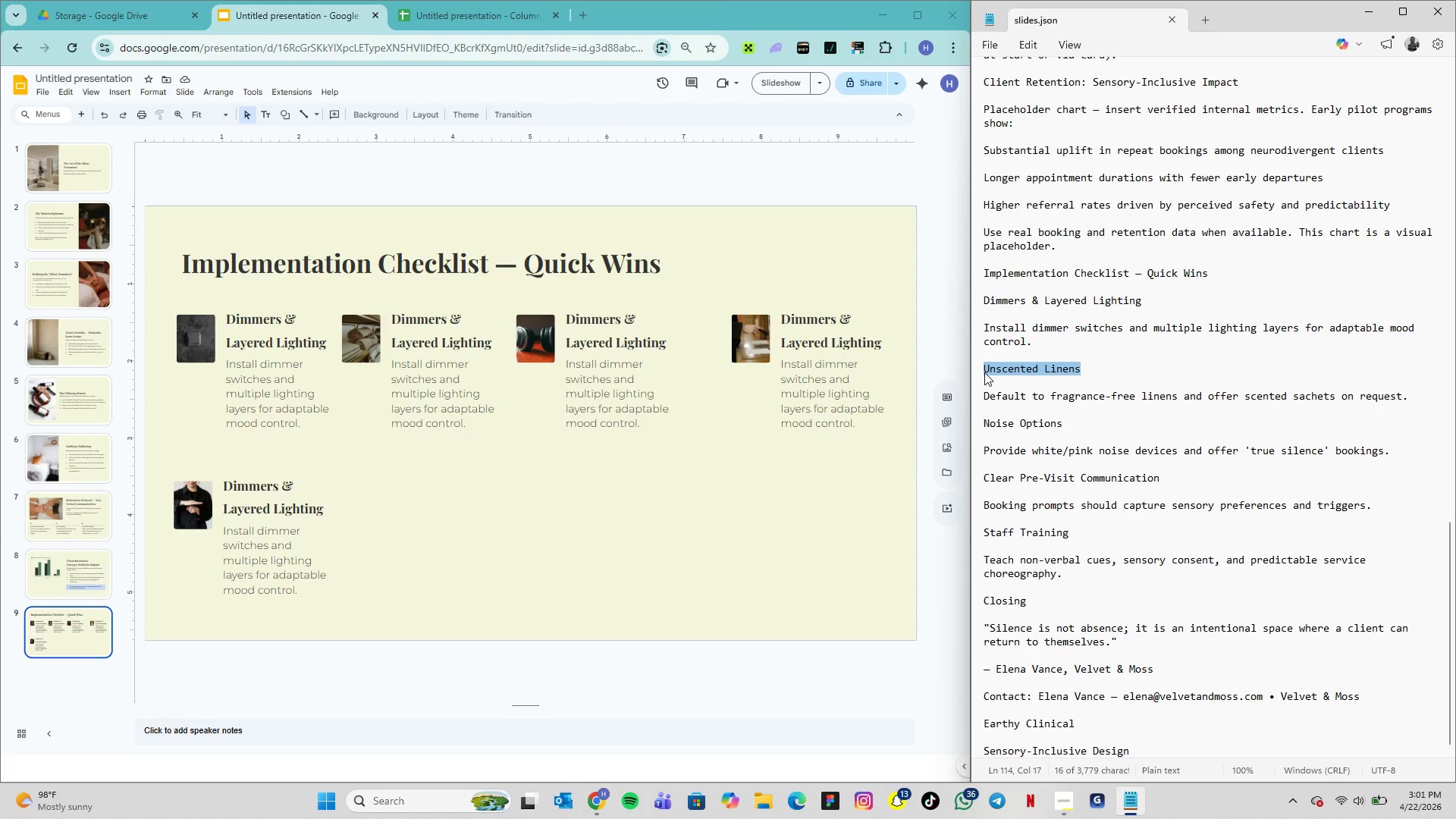 
key(Control+C)
 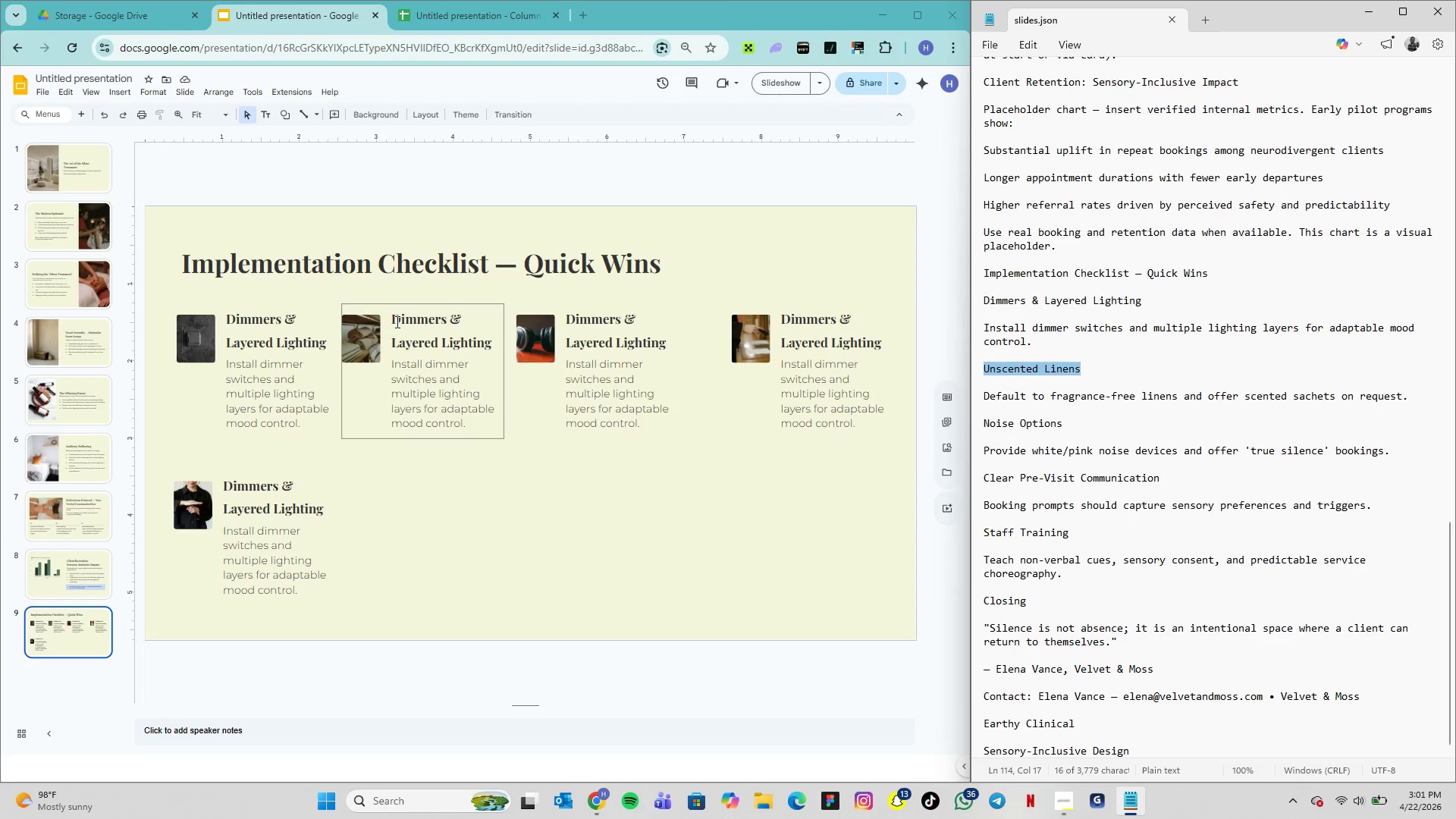 
double_click([401, 322])
 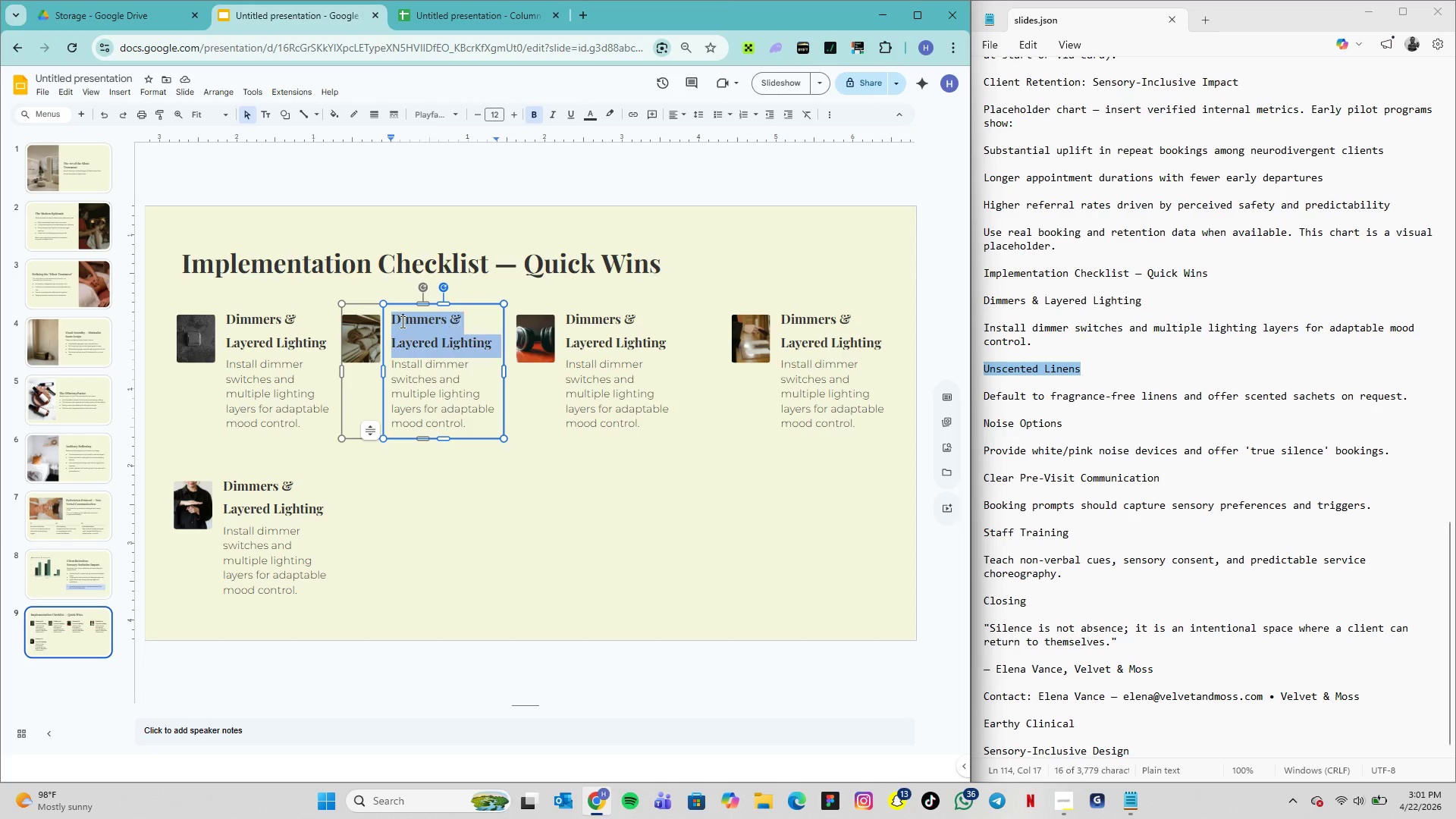 
triple_click([401, 322])
 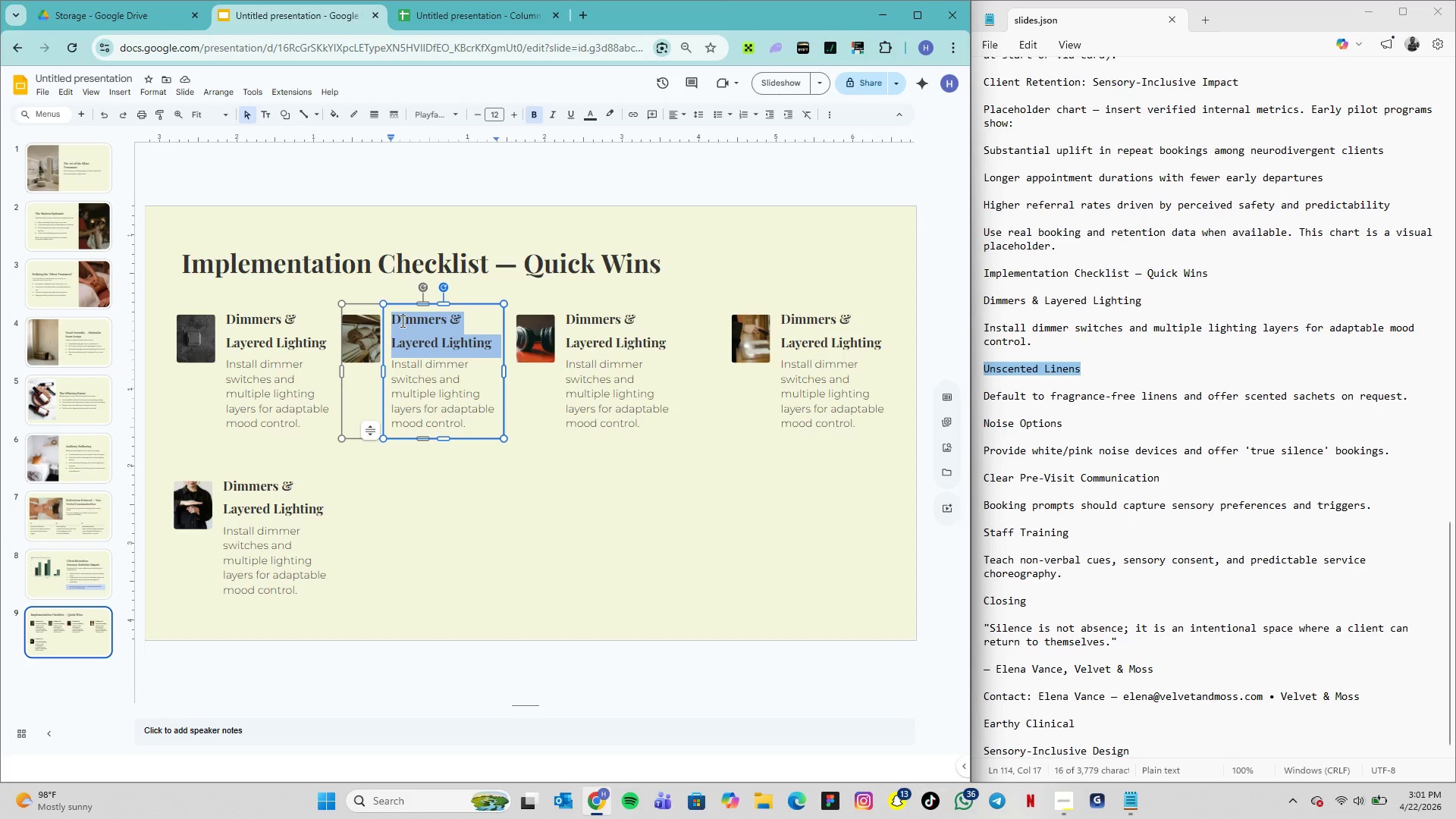 
key(Control+V)
 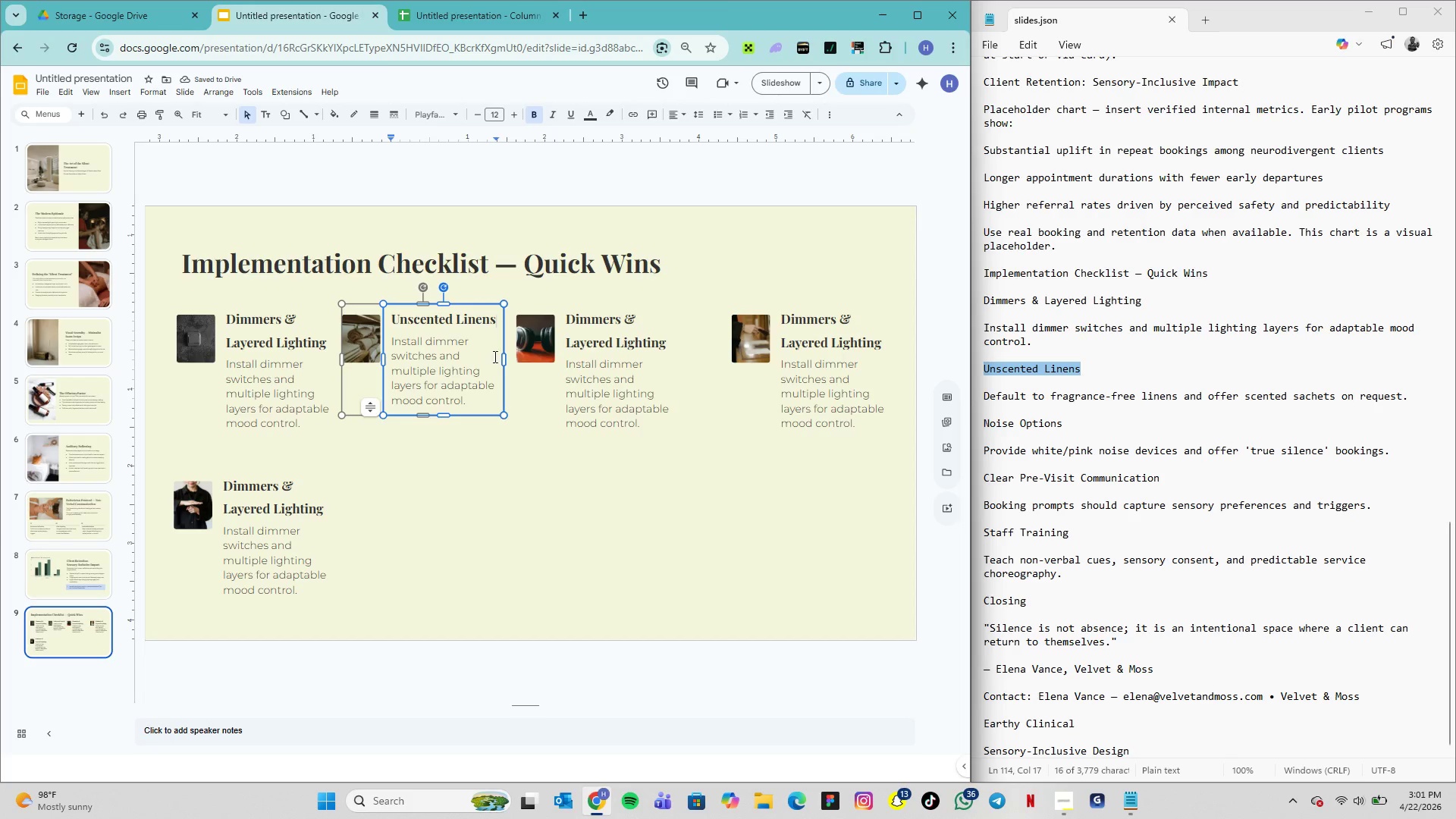 
left_click_drag(start_coordinate=[504, 360], to_coordinate=[499, 361])
 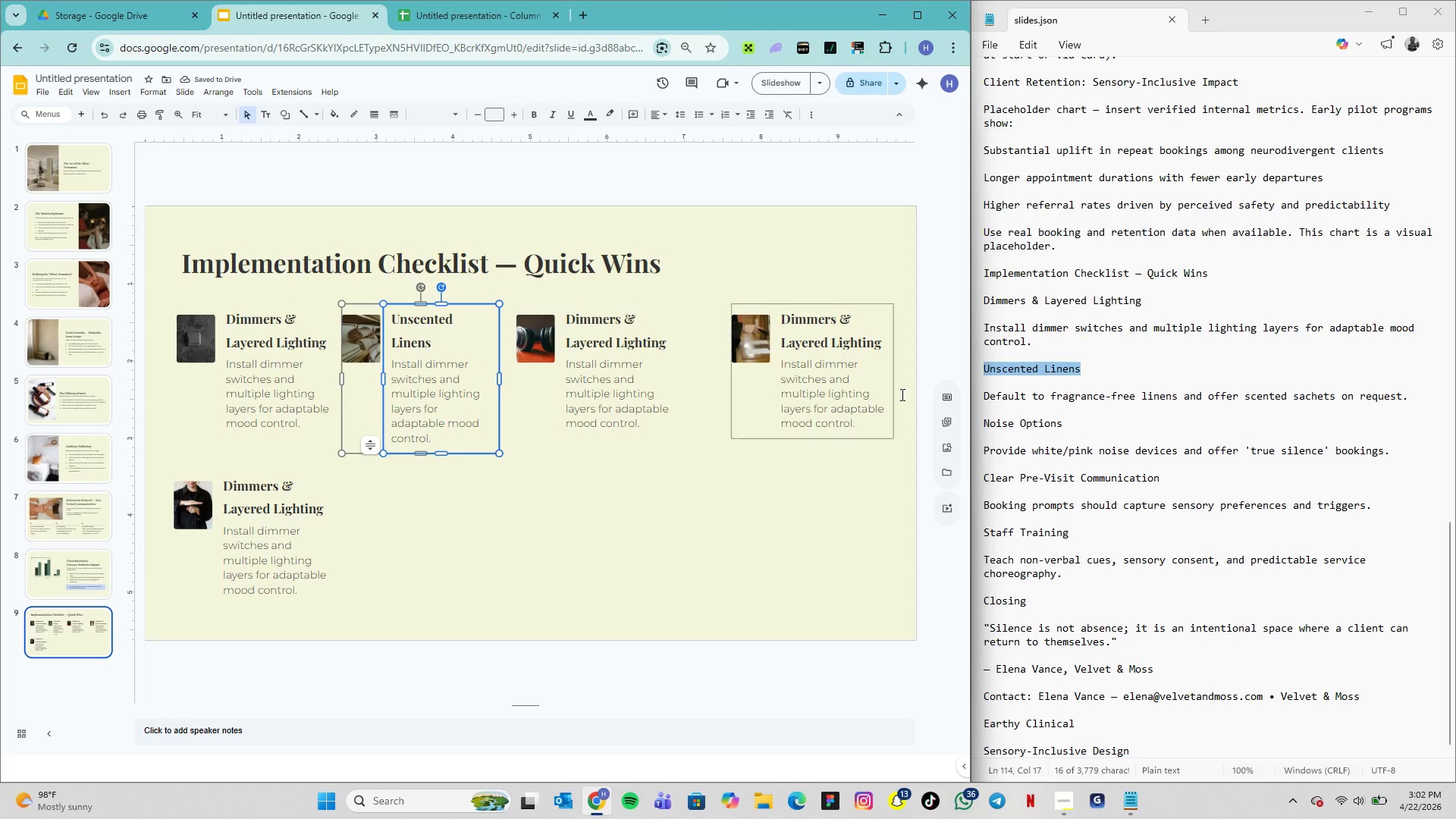 
wait(5.17)
 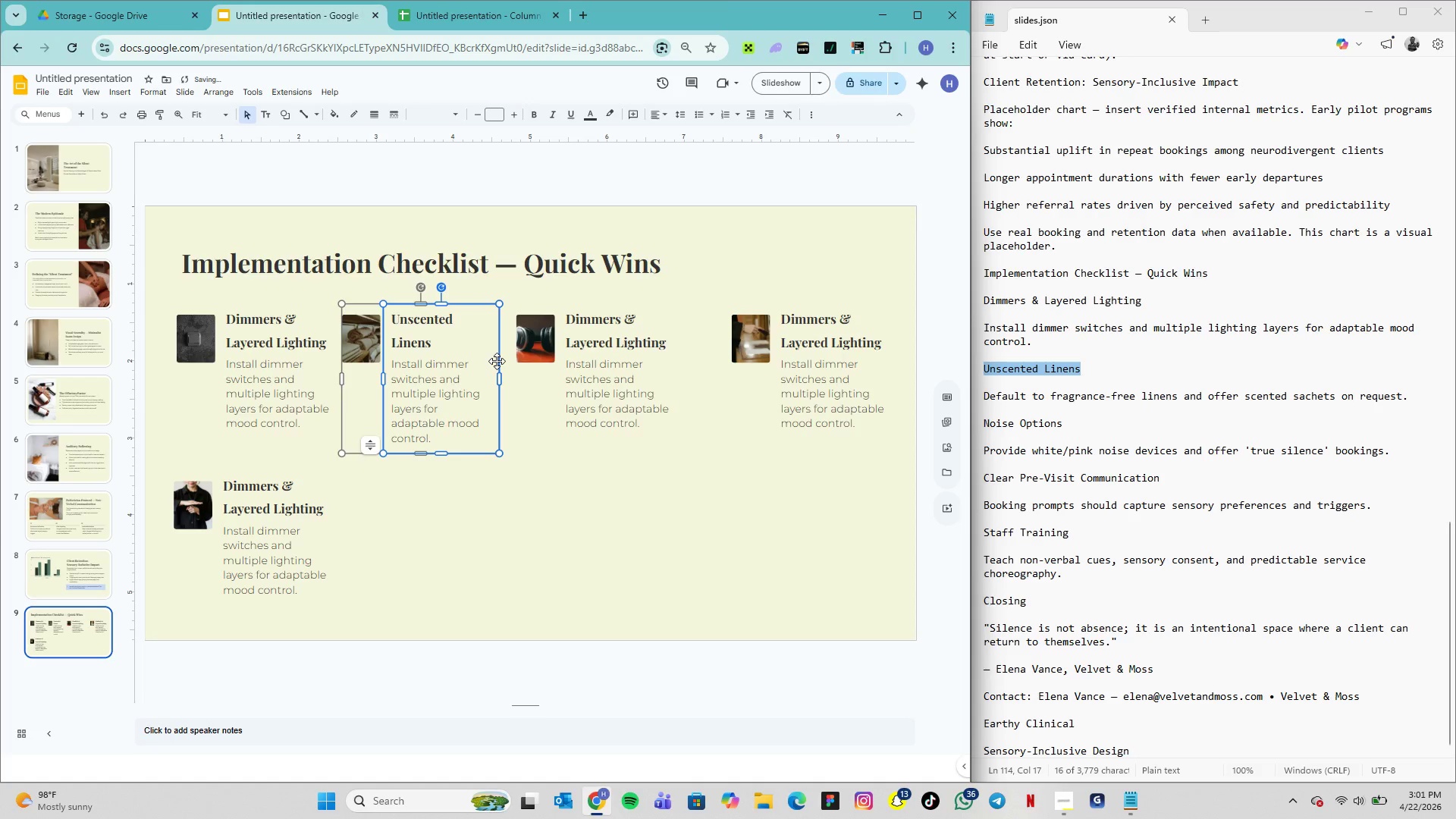 
left_click_drag(start_coordinate=[985, 397], to_coordinate=[1410, 395])
 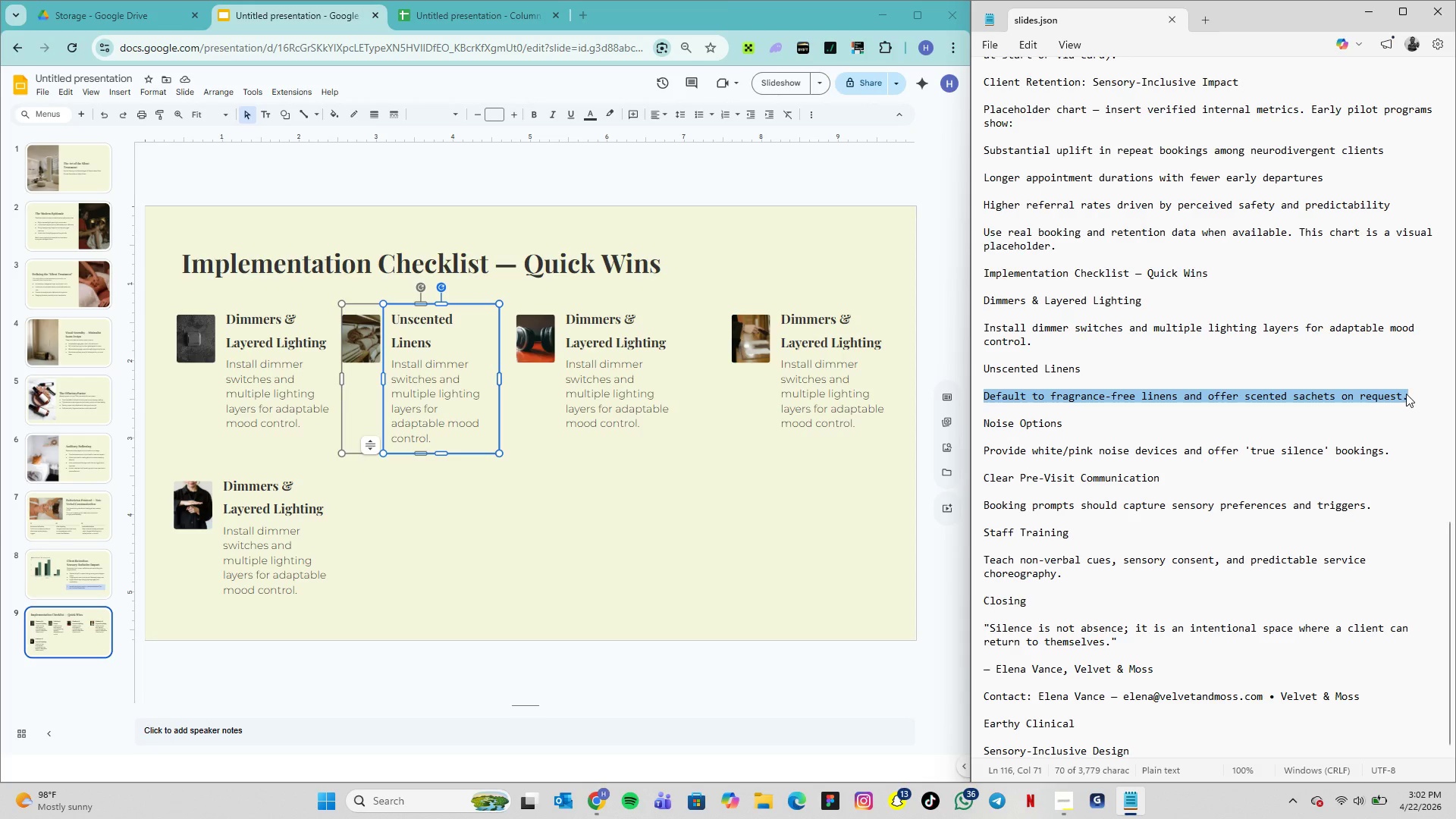 
key(Control+C)
 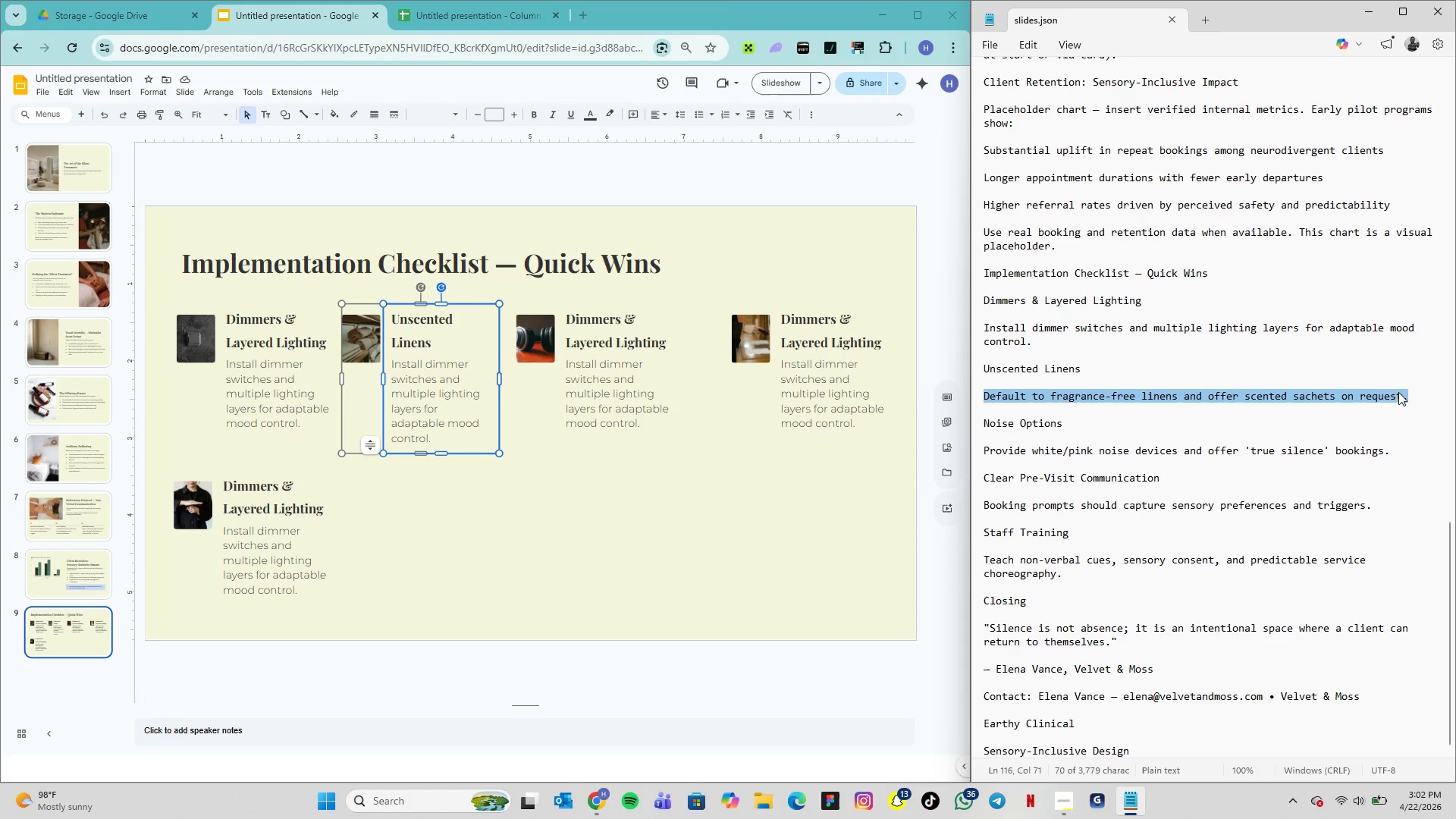 
key(Control+C)
 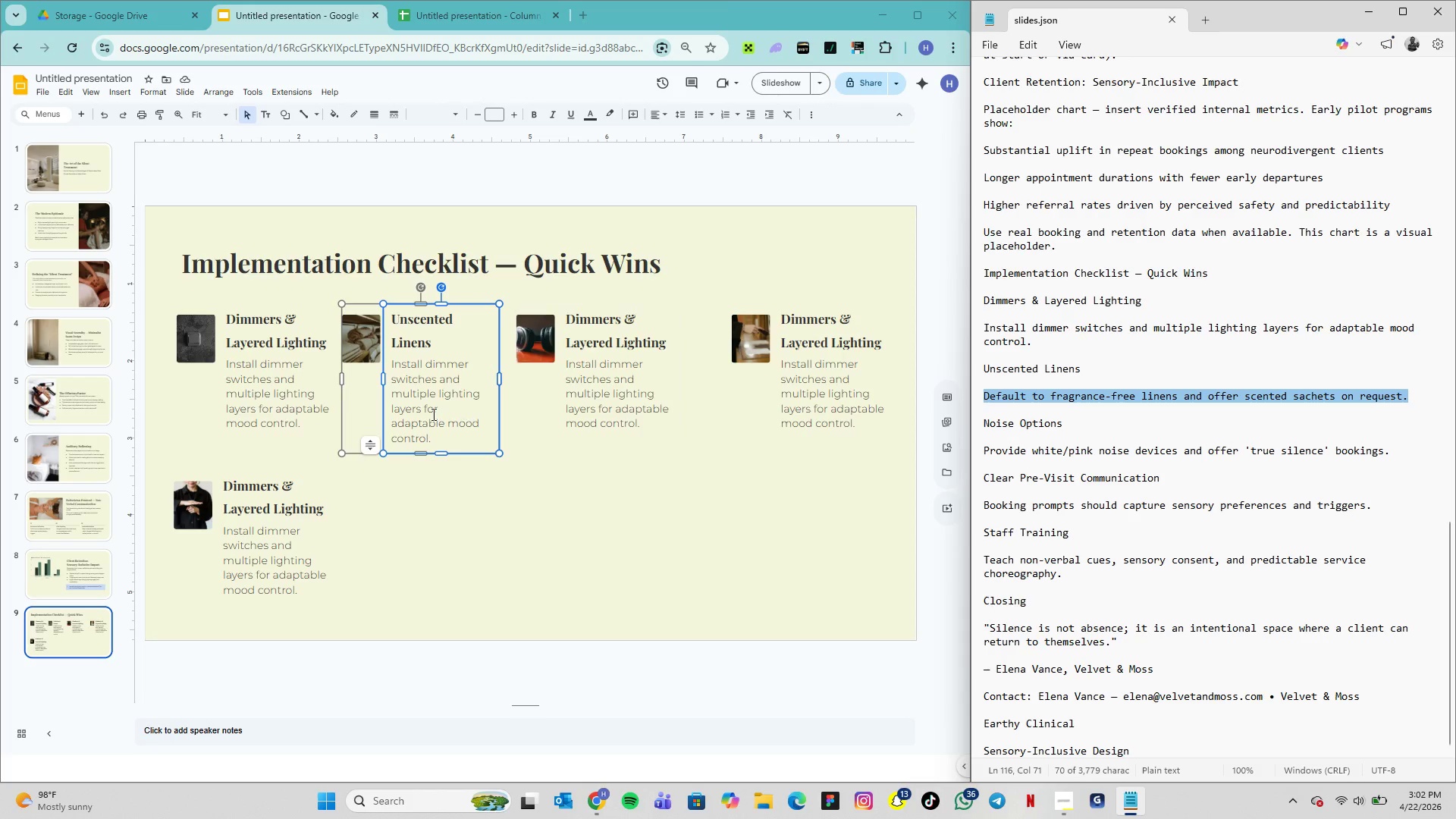 
left_click([431, 414])
 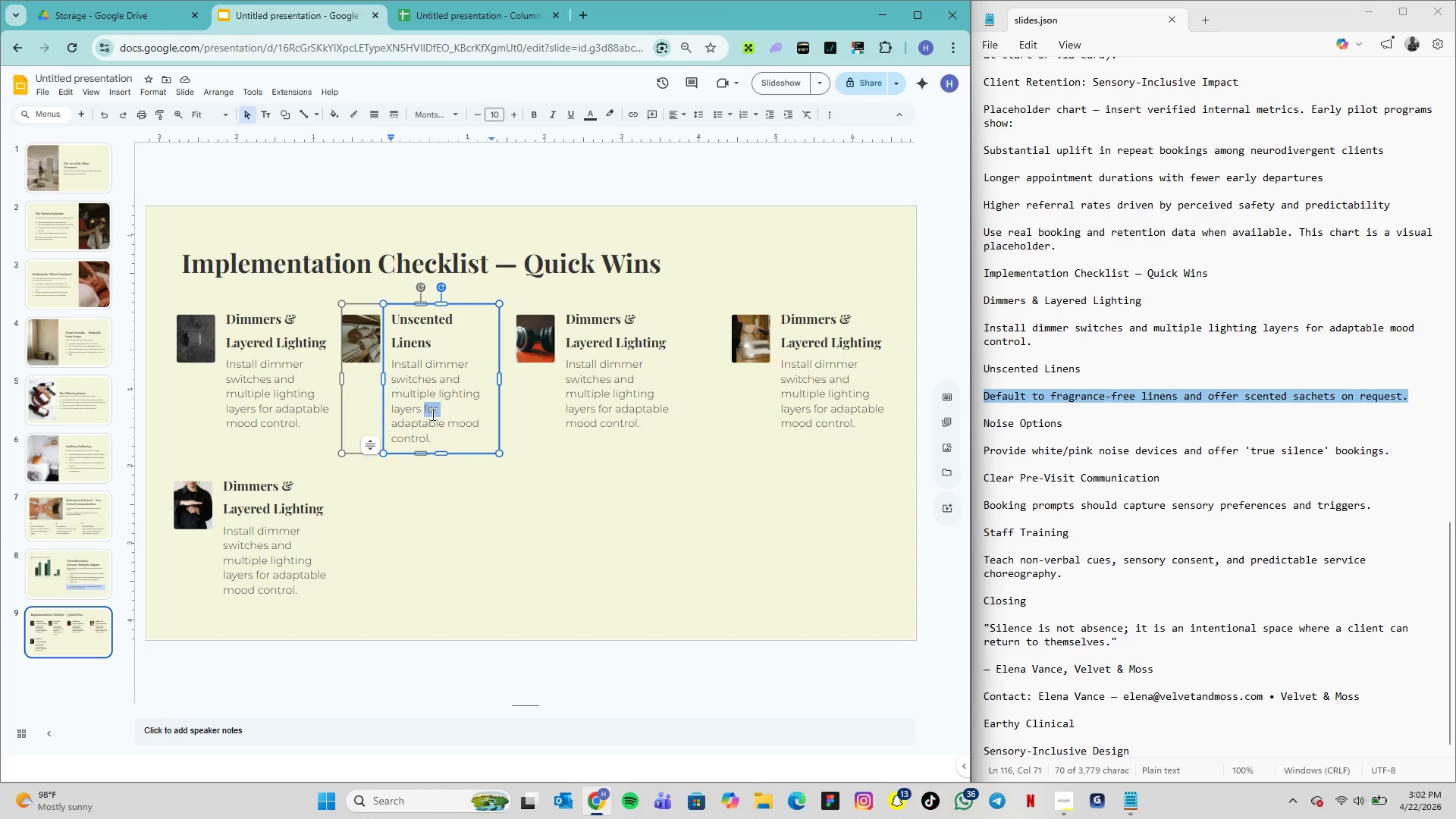 
double_click([431, 414])
 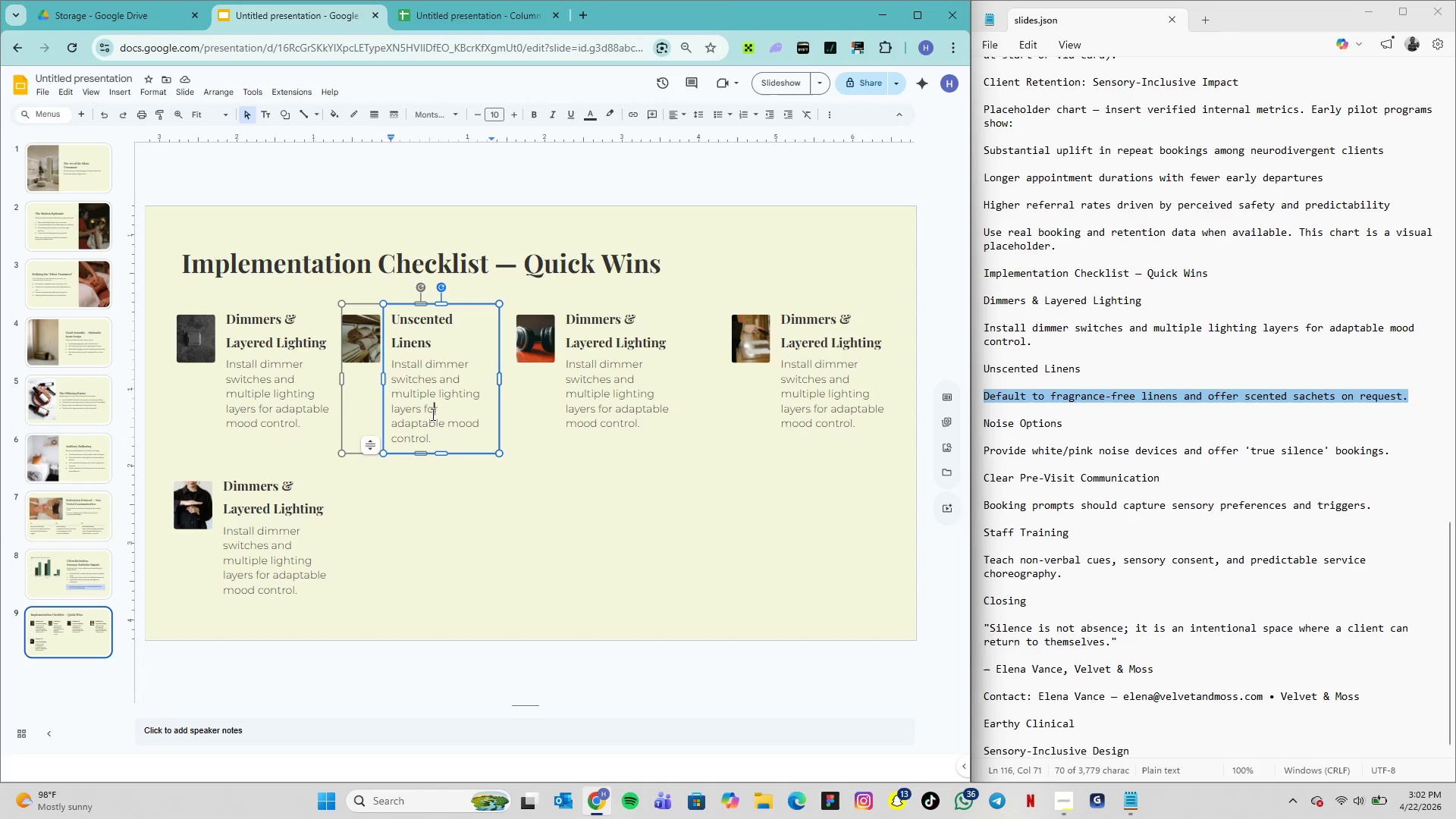 
double_click([431, 414])
 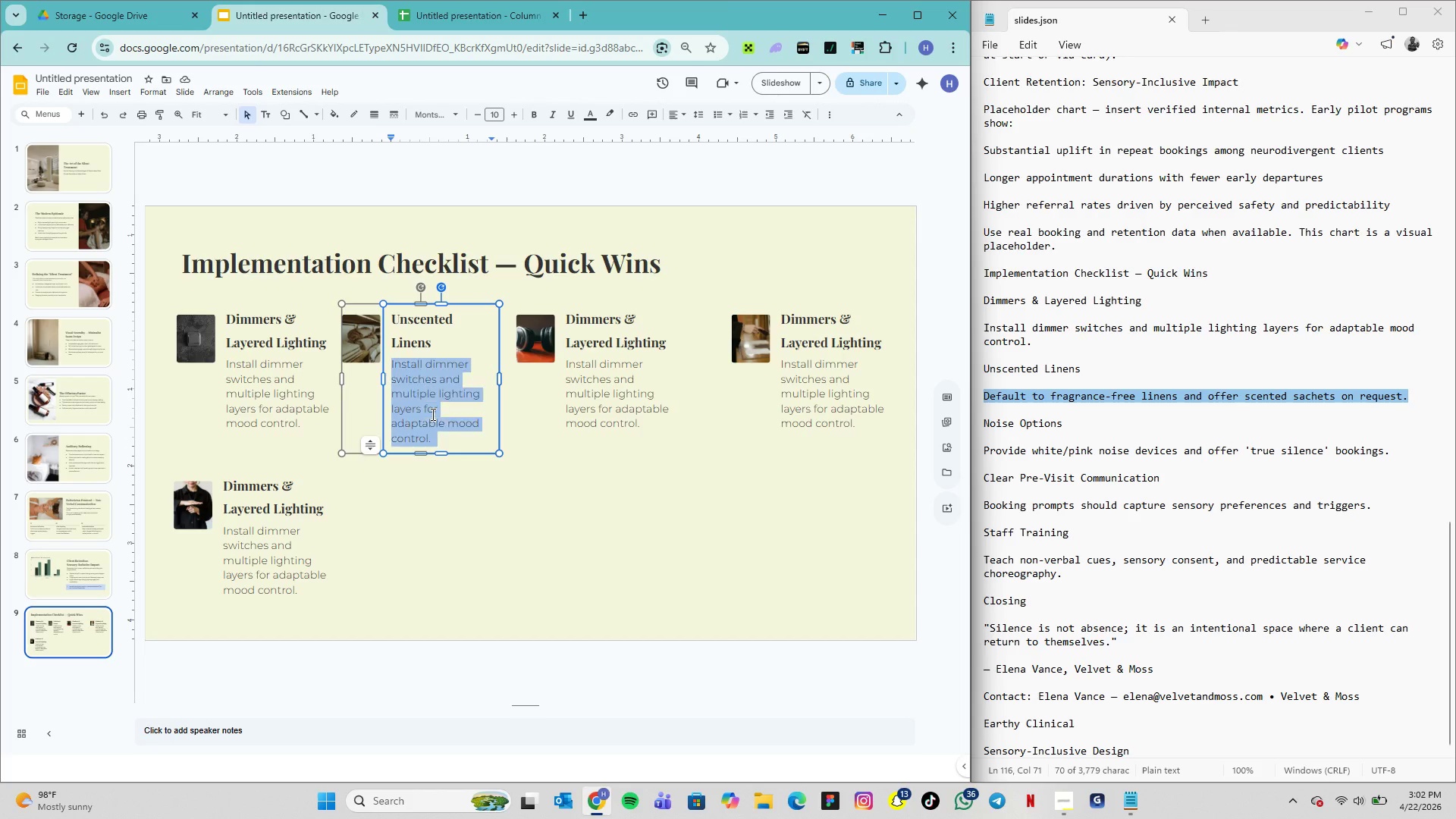 
triple_click([431, 414])
 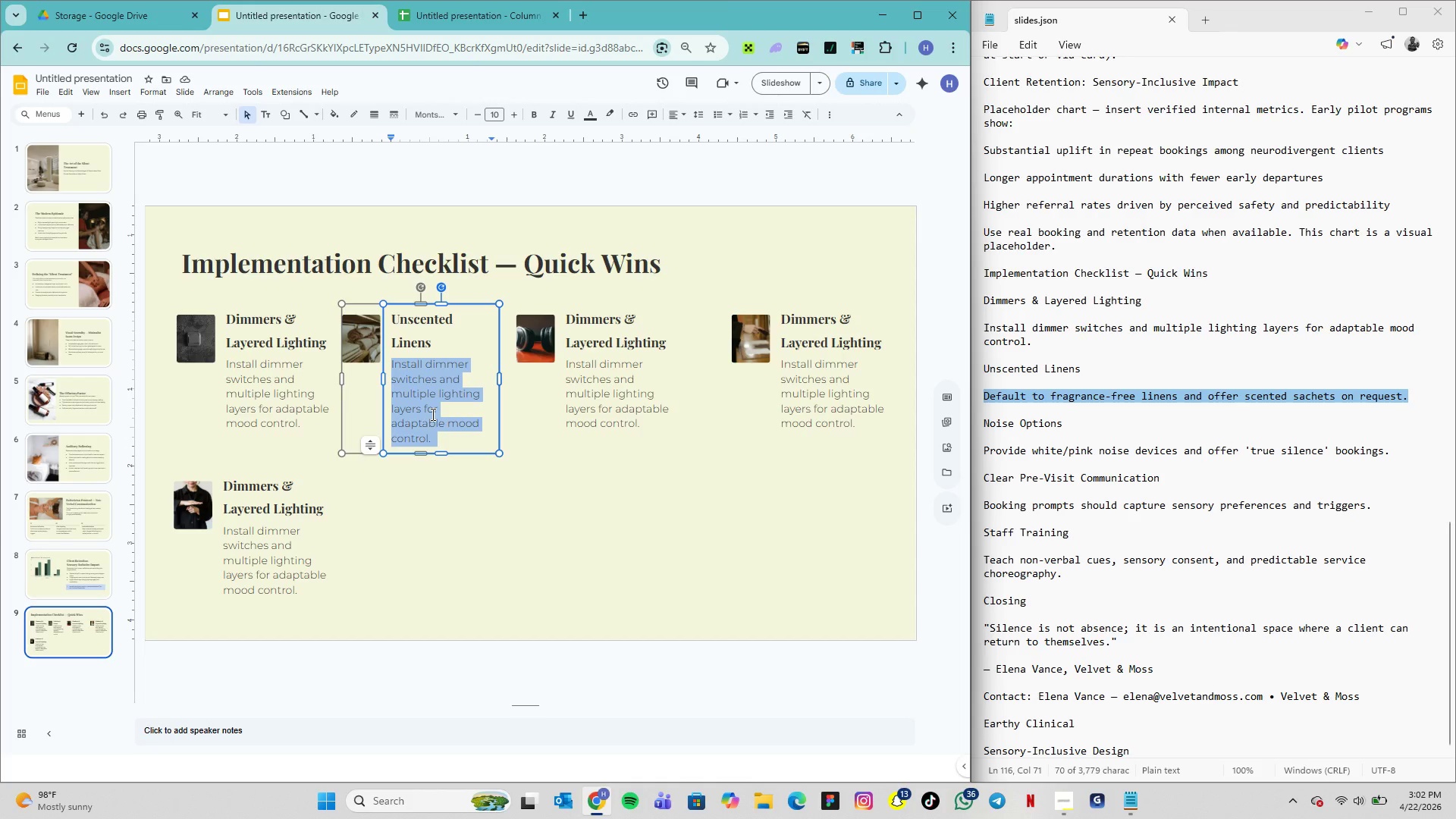 
key(Control+V)
 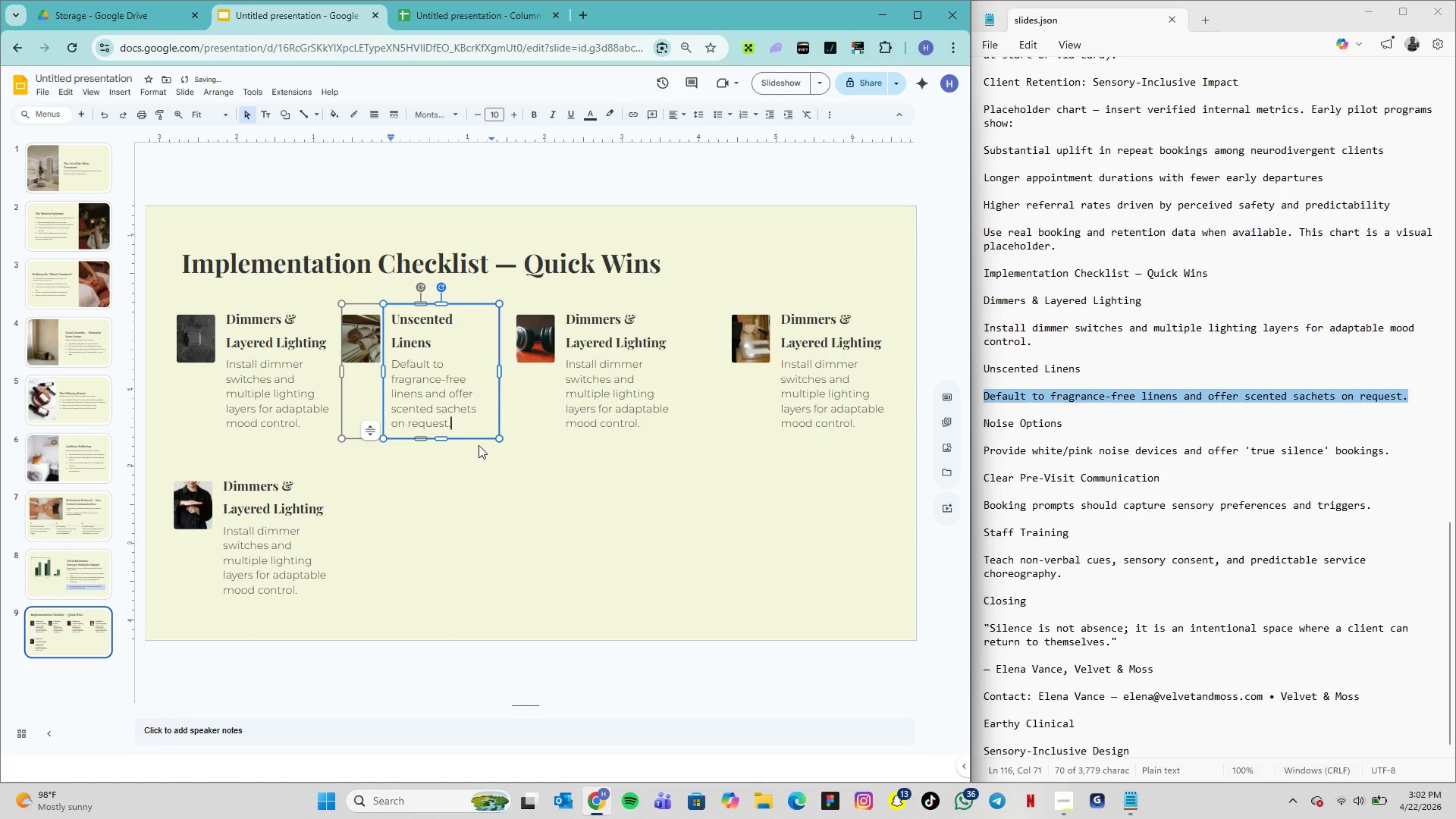 
left_click([483, 445])
 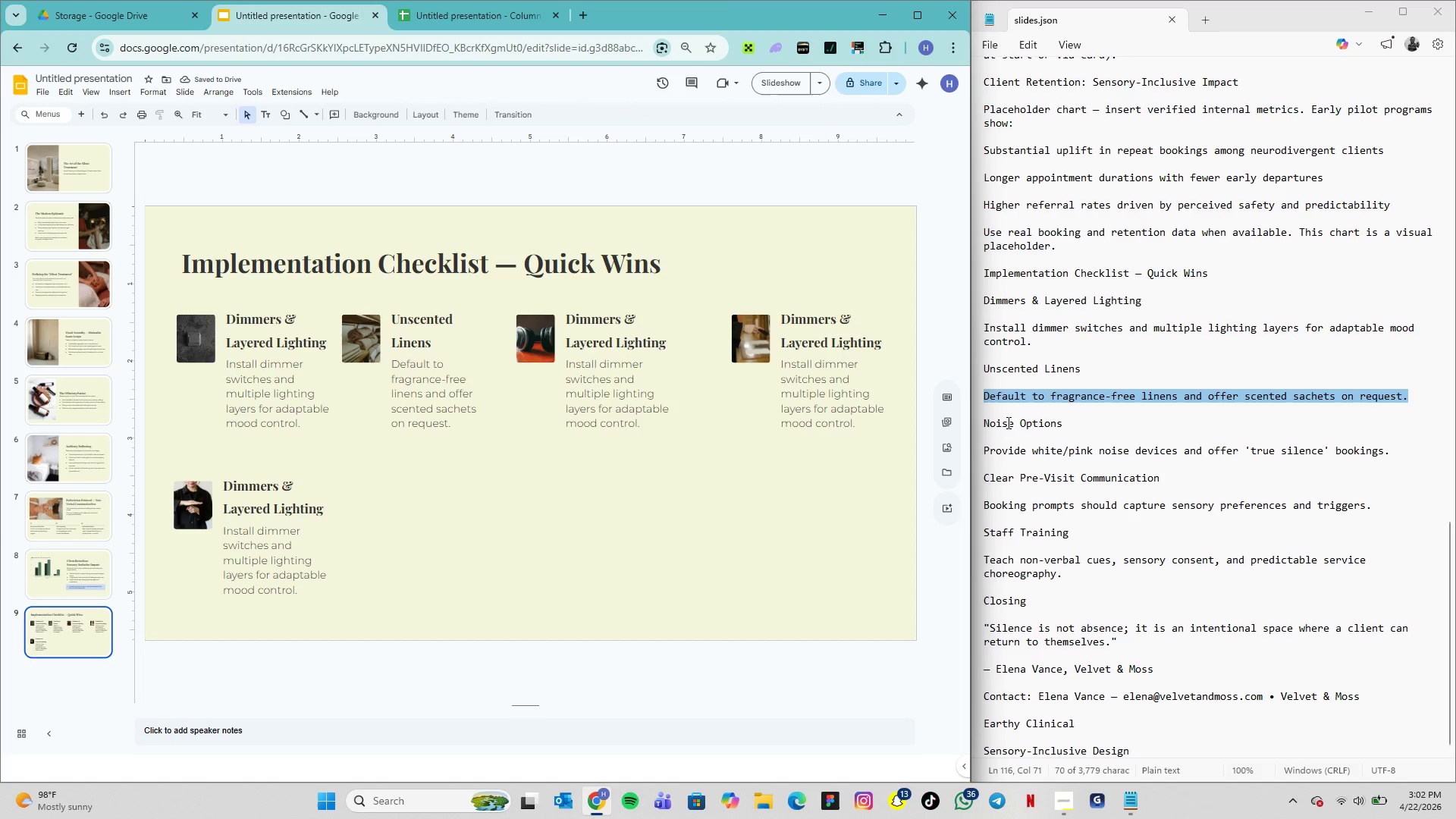 
left_click_drag(start_coordinate=[1068, 423], to_coordinate=[982, 425])
 